 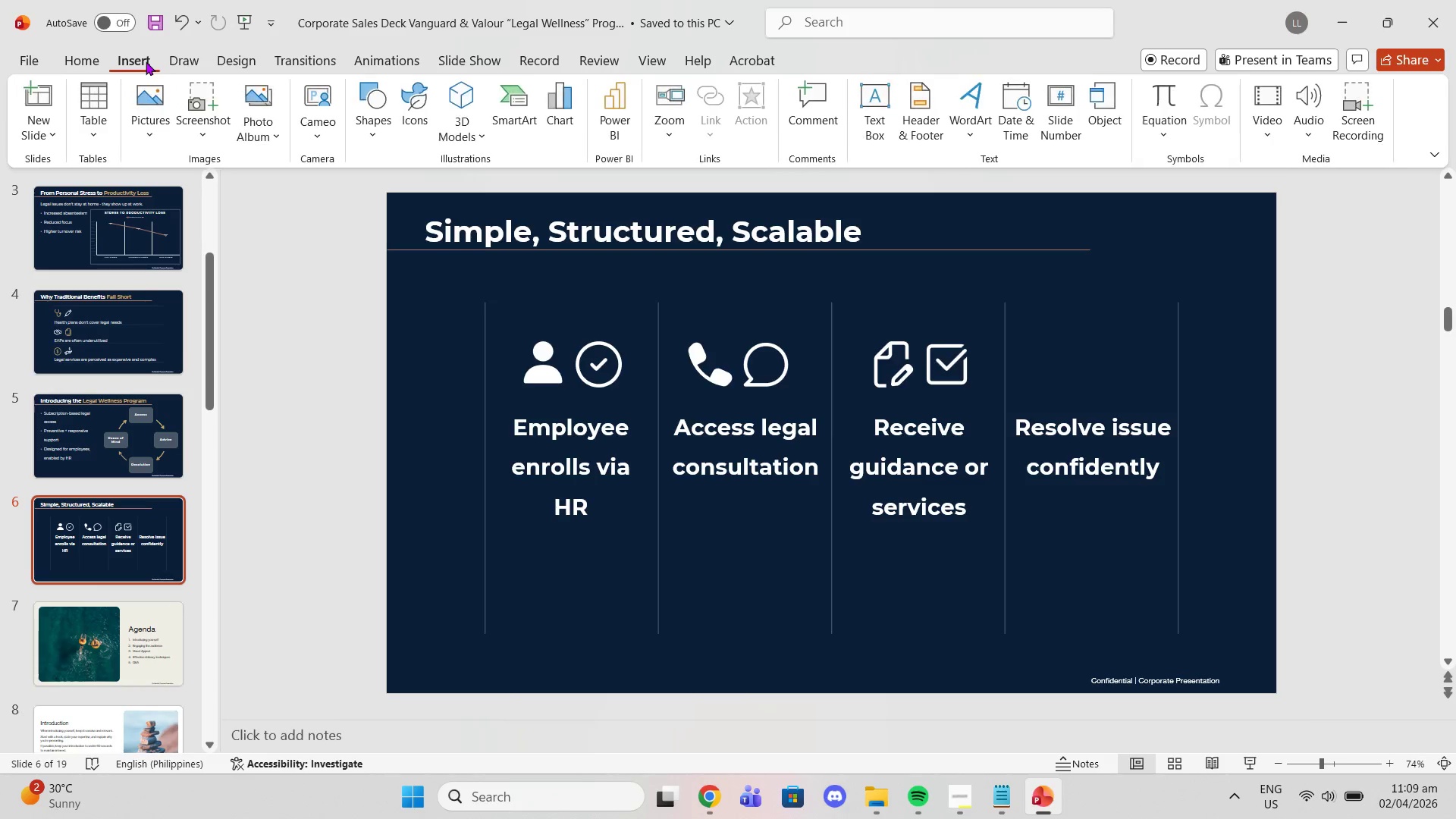 
left_click([137, 127])
 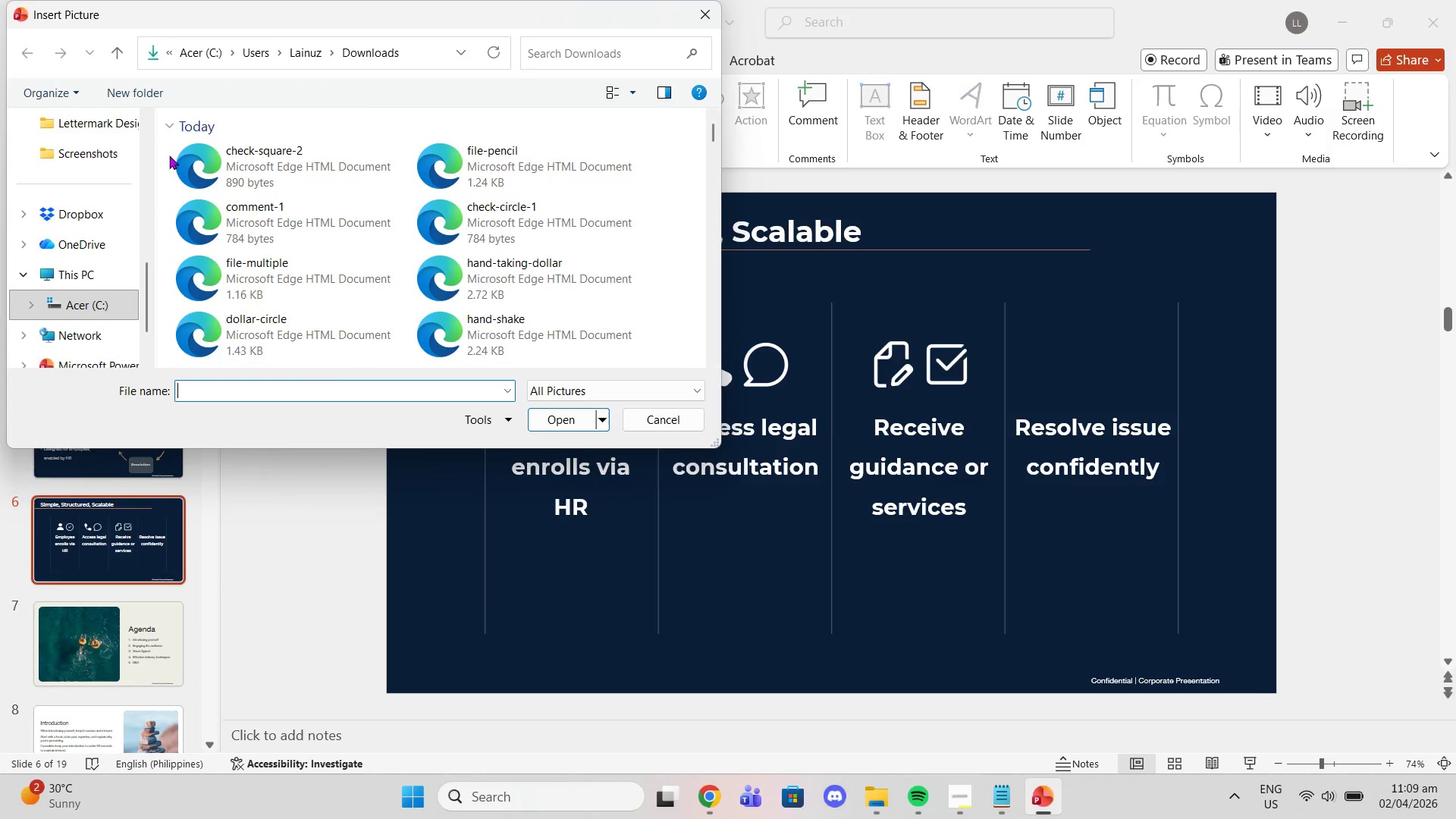 
left_click_drag(start_coordinate=[166, 150], to_coordinate=[504, 169])
 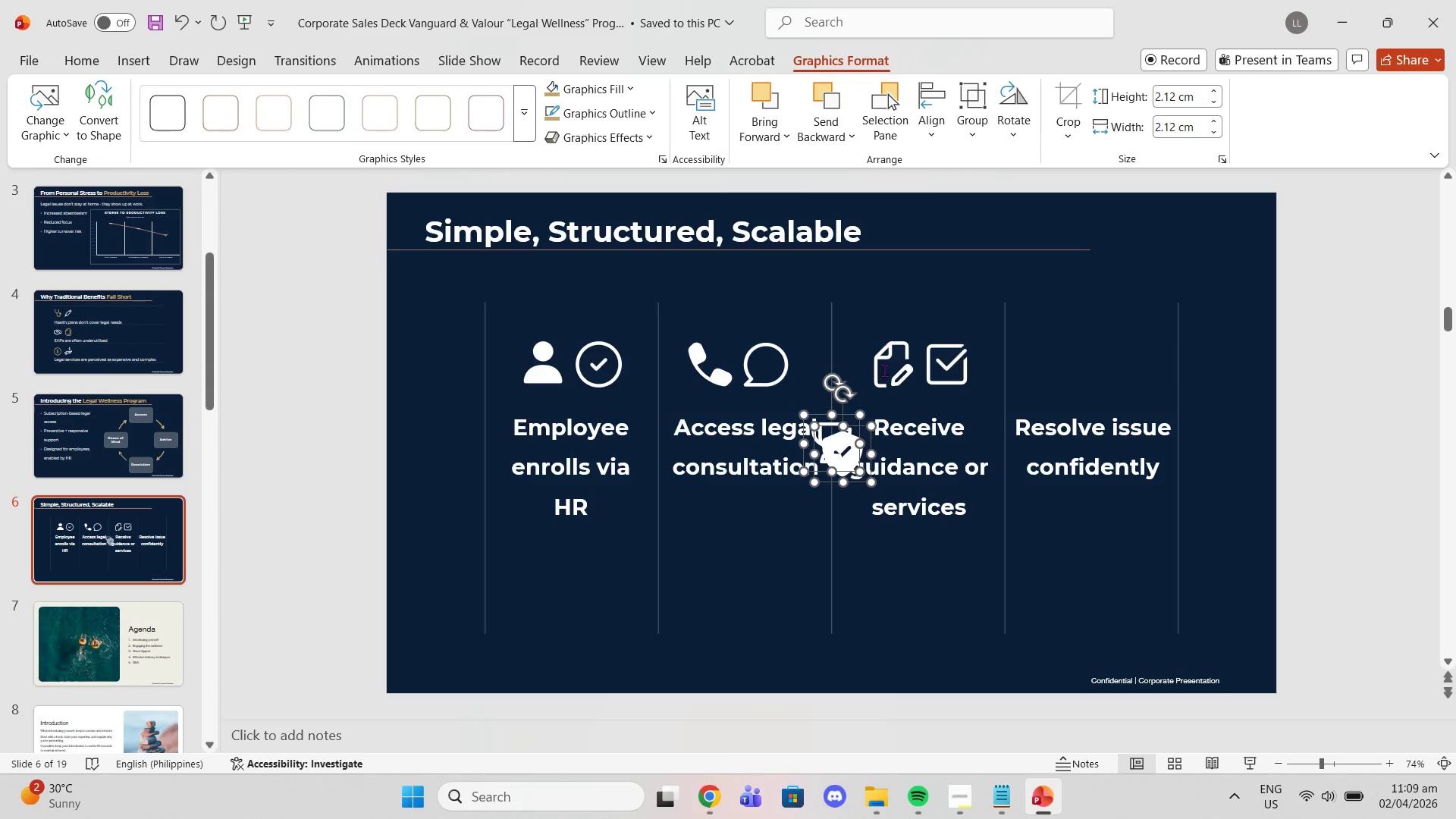 
left_click([839, 444])
 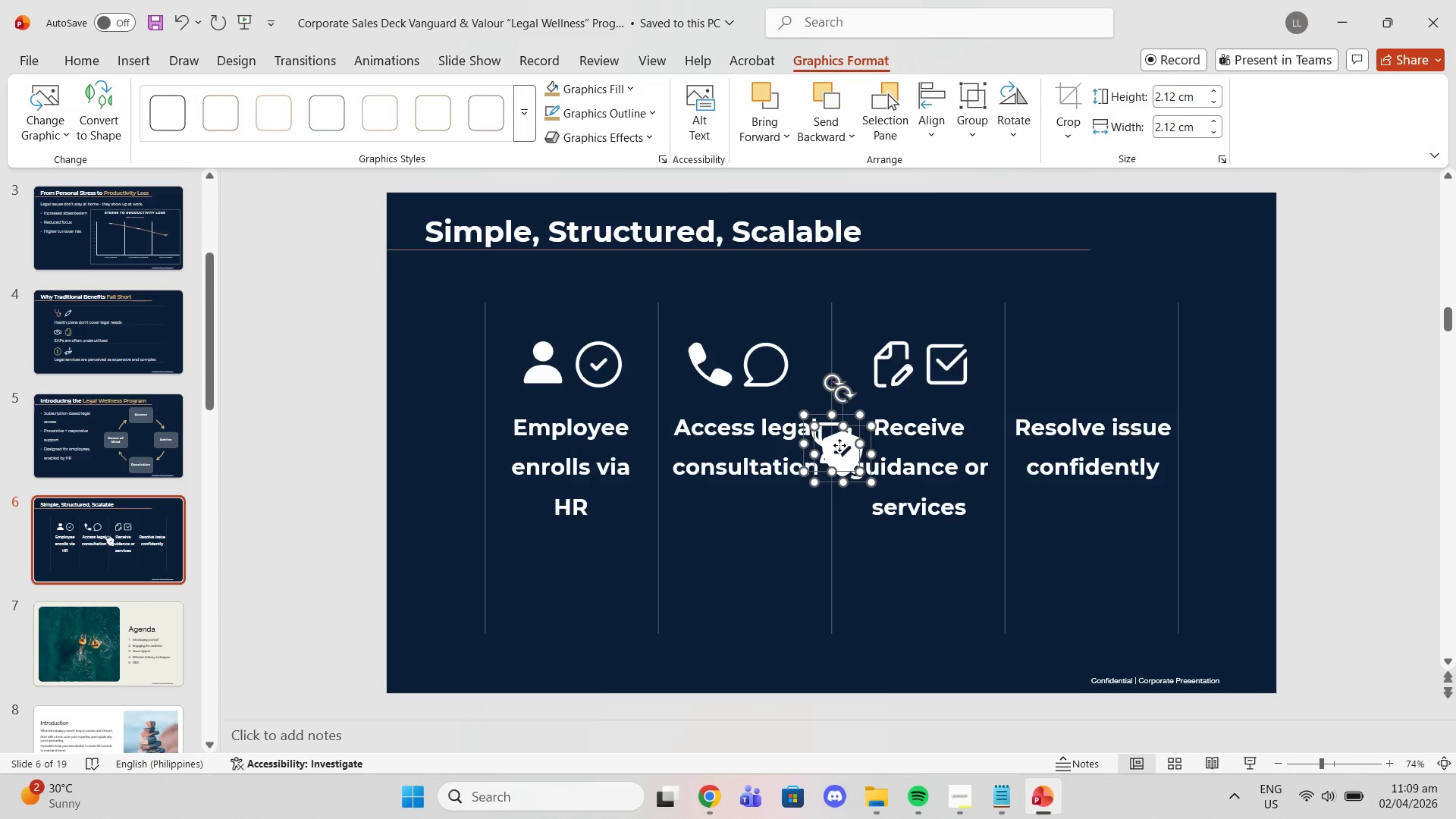 
left_click_drag(start_coordinate=[839, 445], to_coordinate=[1064, 366])
 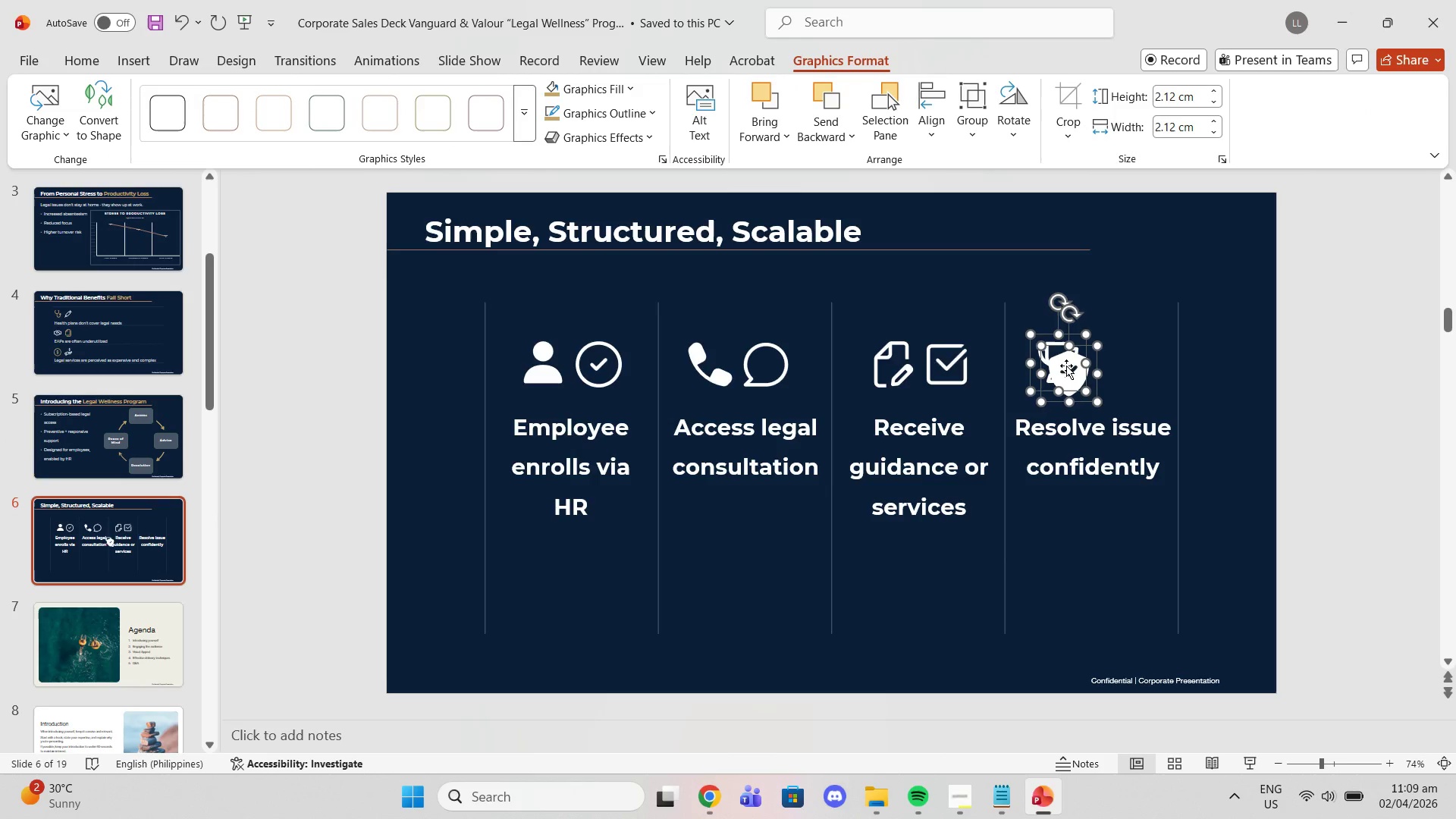 
left_click([1066, 366])
 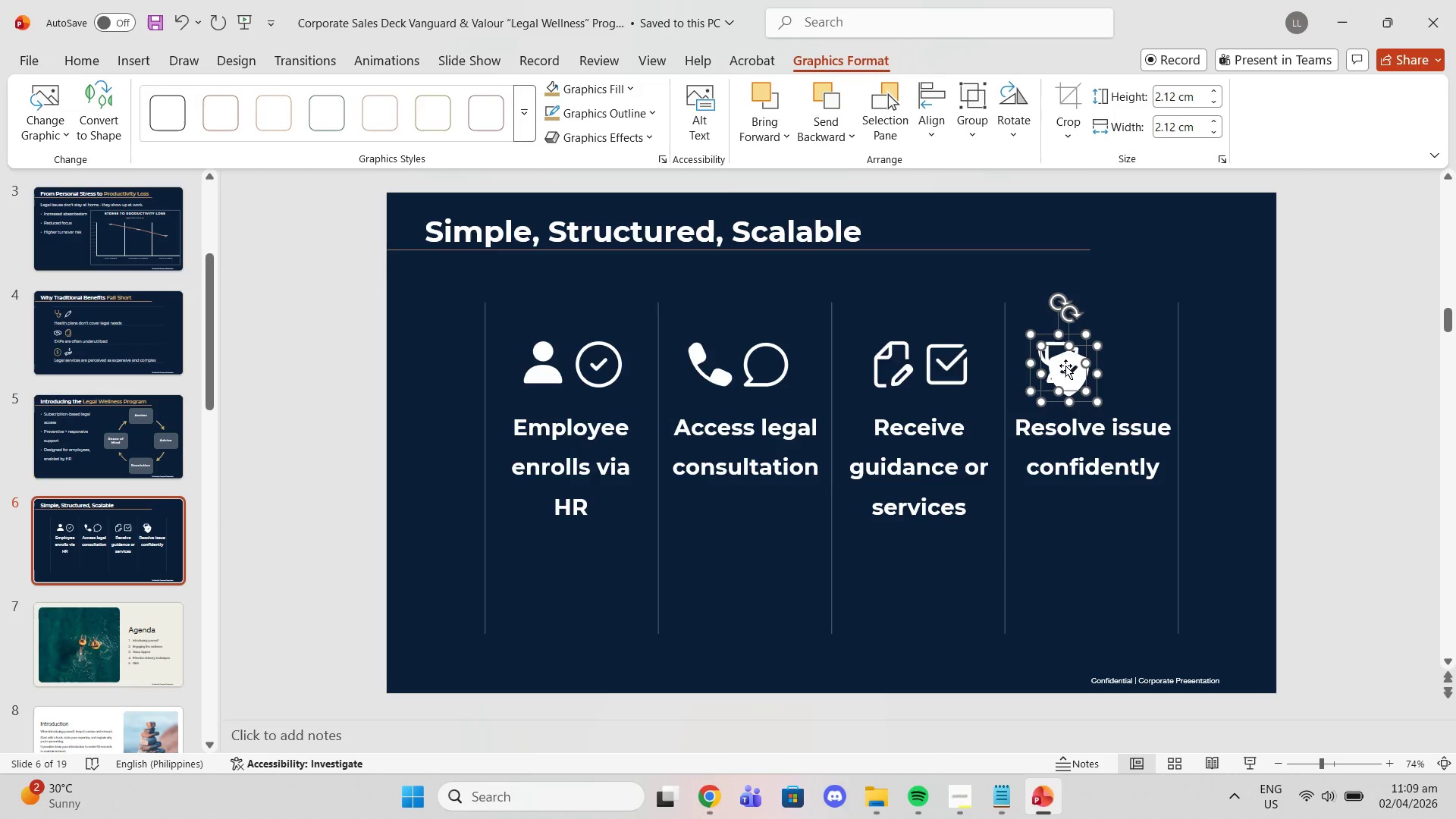 
left_click_drag(start_coordinate=[1065, 366], to_coordinate=[1025, 365])
 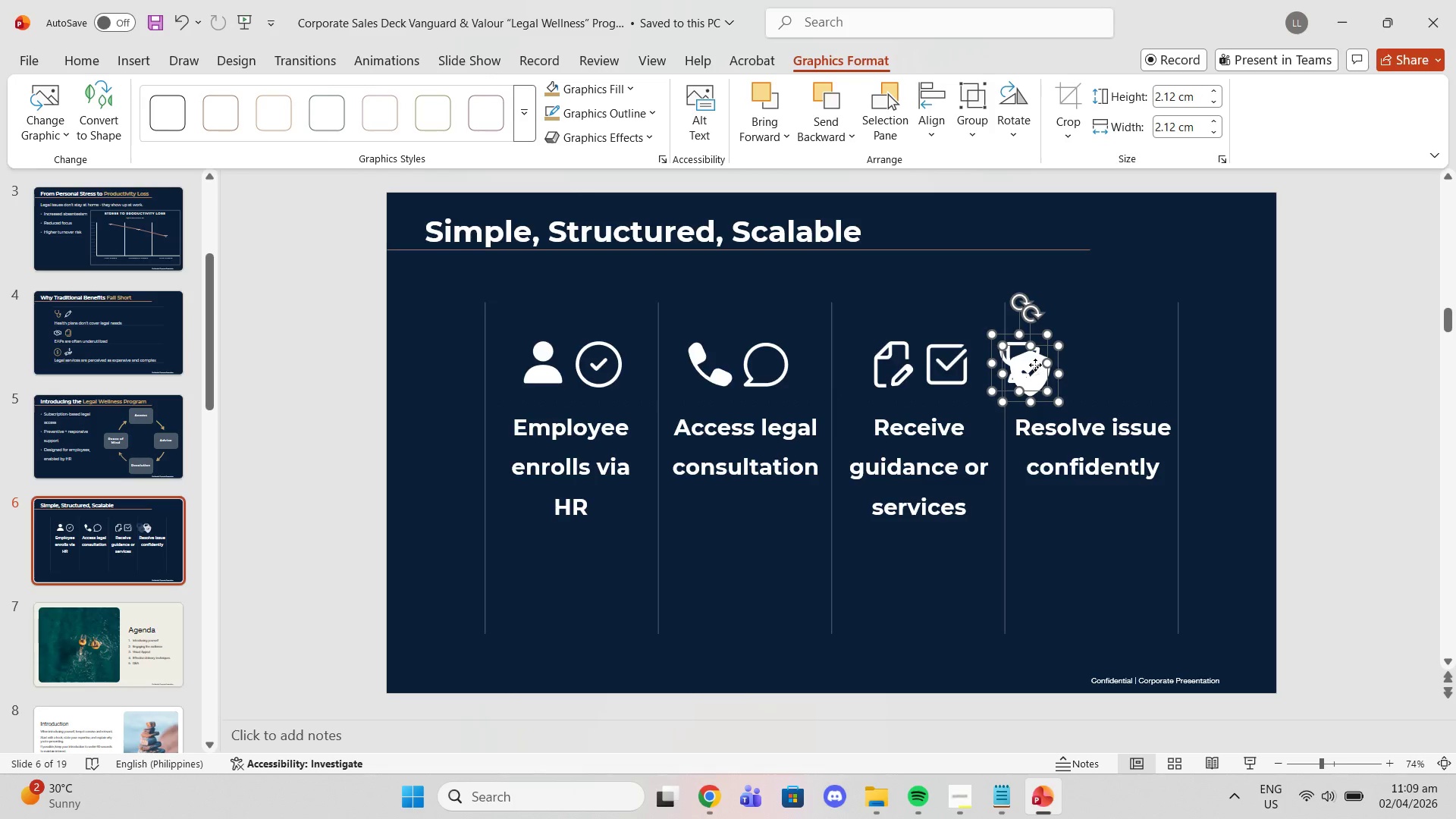 
left_click([1035, 365])
 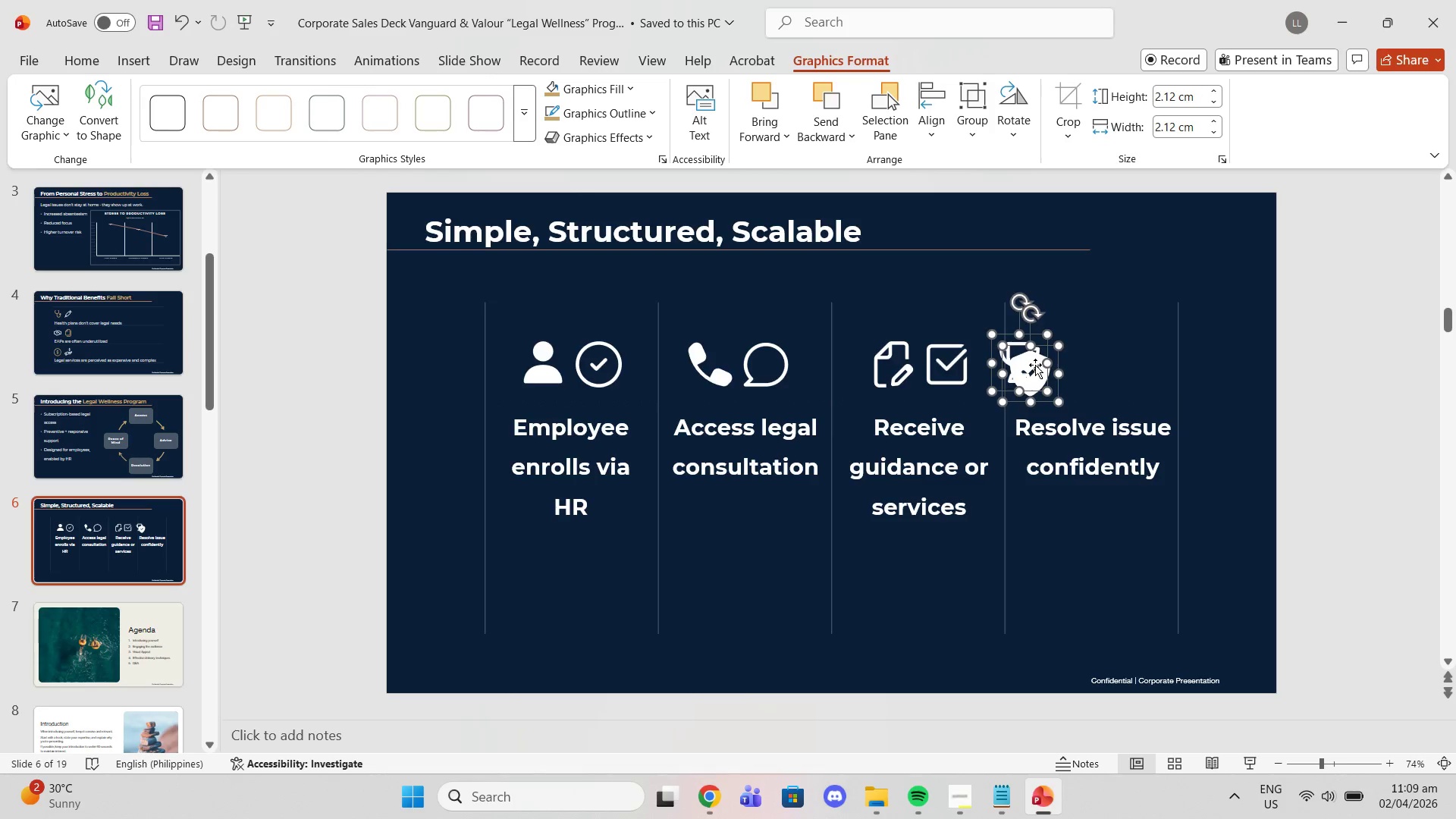 
left_click_drag(start_coordinate=[1035, 365], to_coordinate=[1075, 364])
 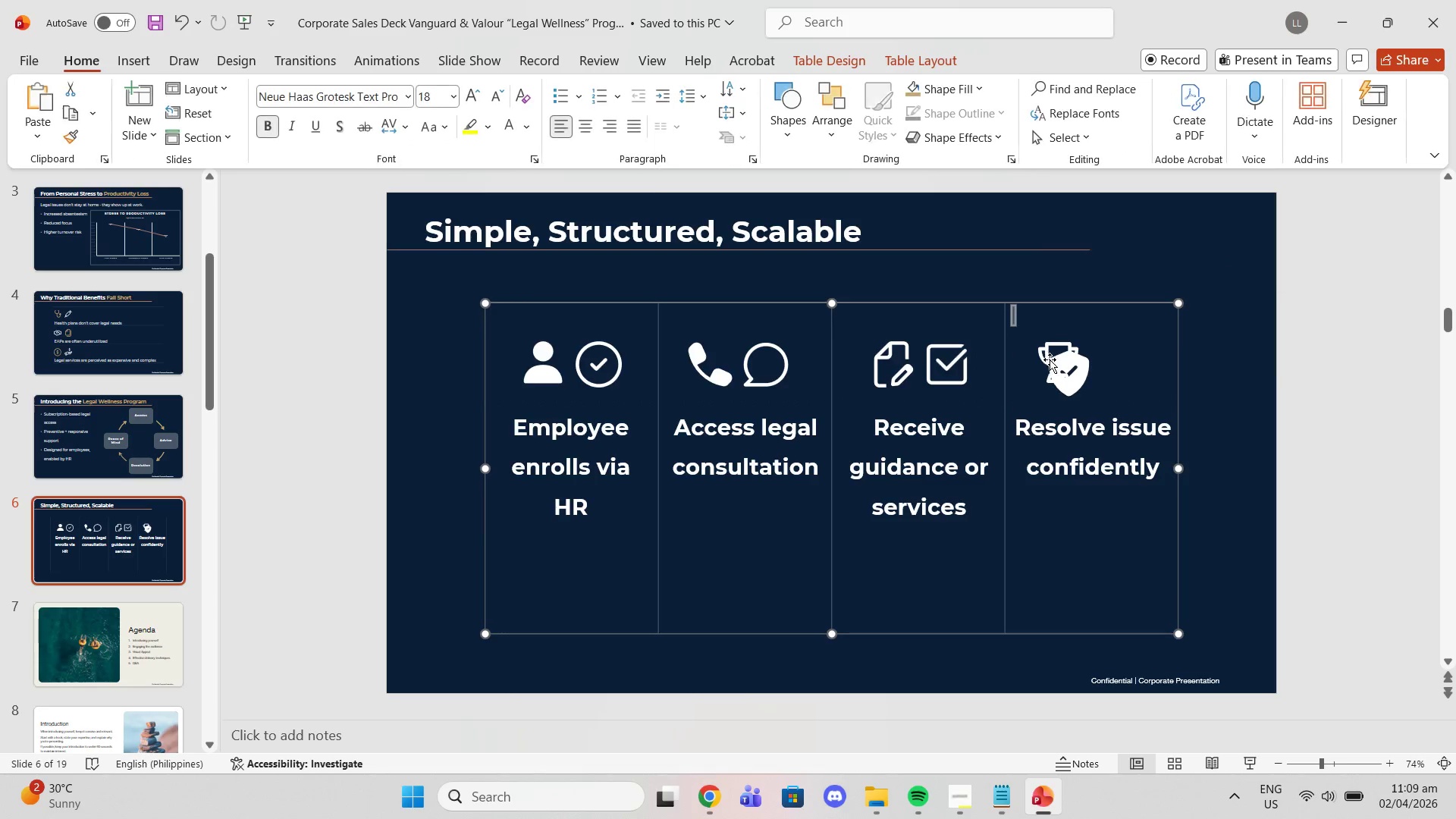 
left_click([1050, 359])
 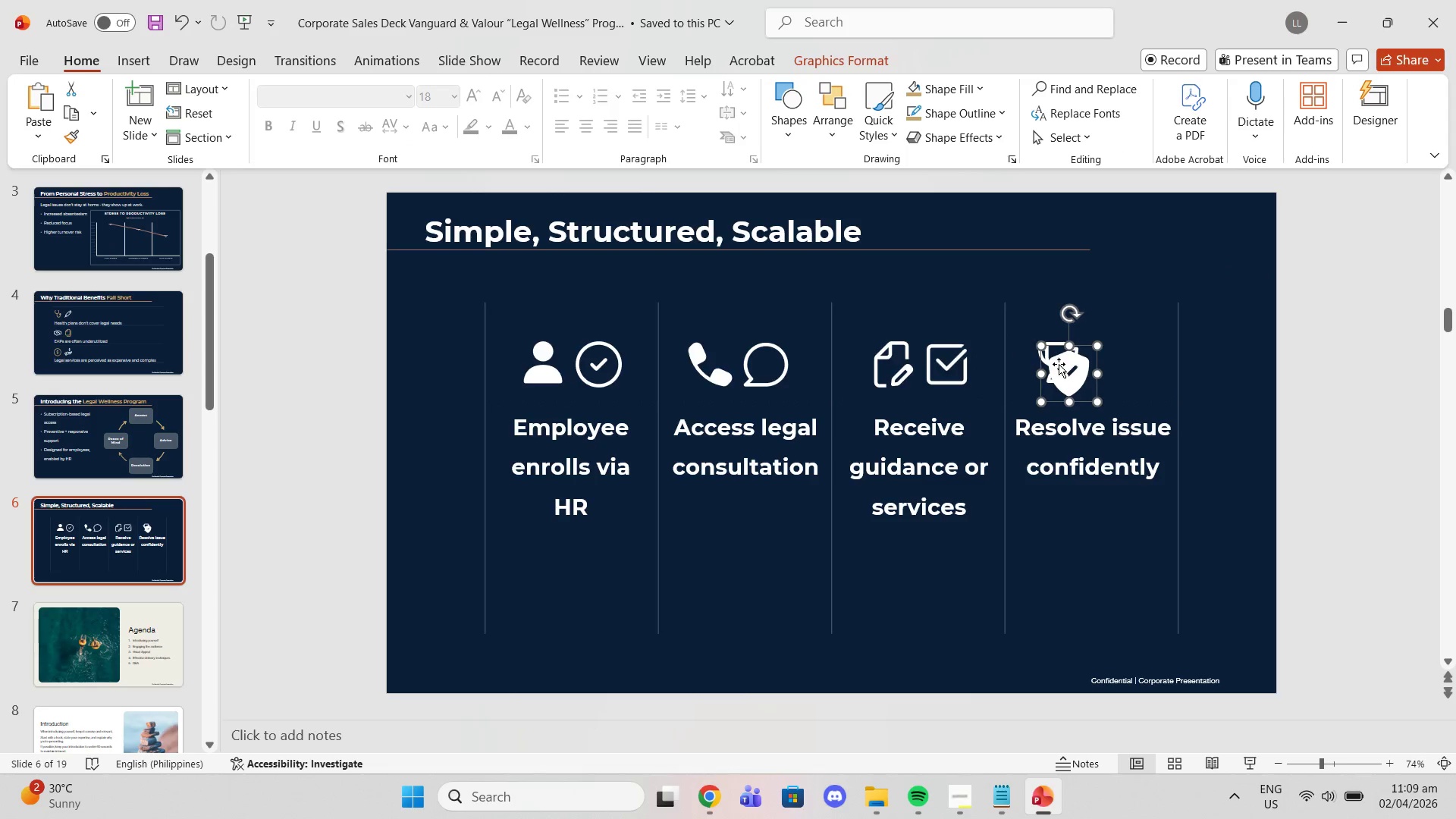 
left_click_drag(start_coordinate=[1059, 364], to_coordinate=[1040, 371])
 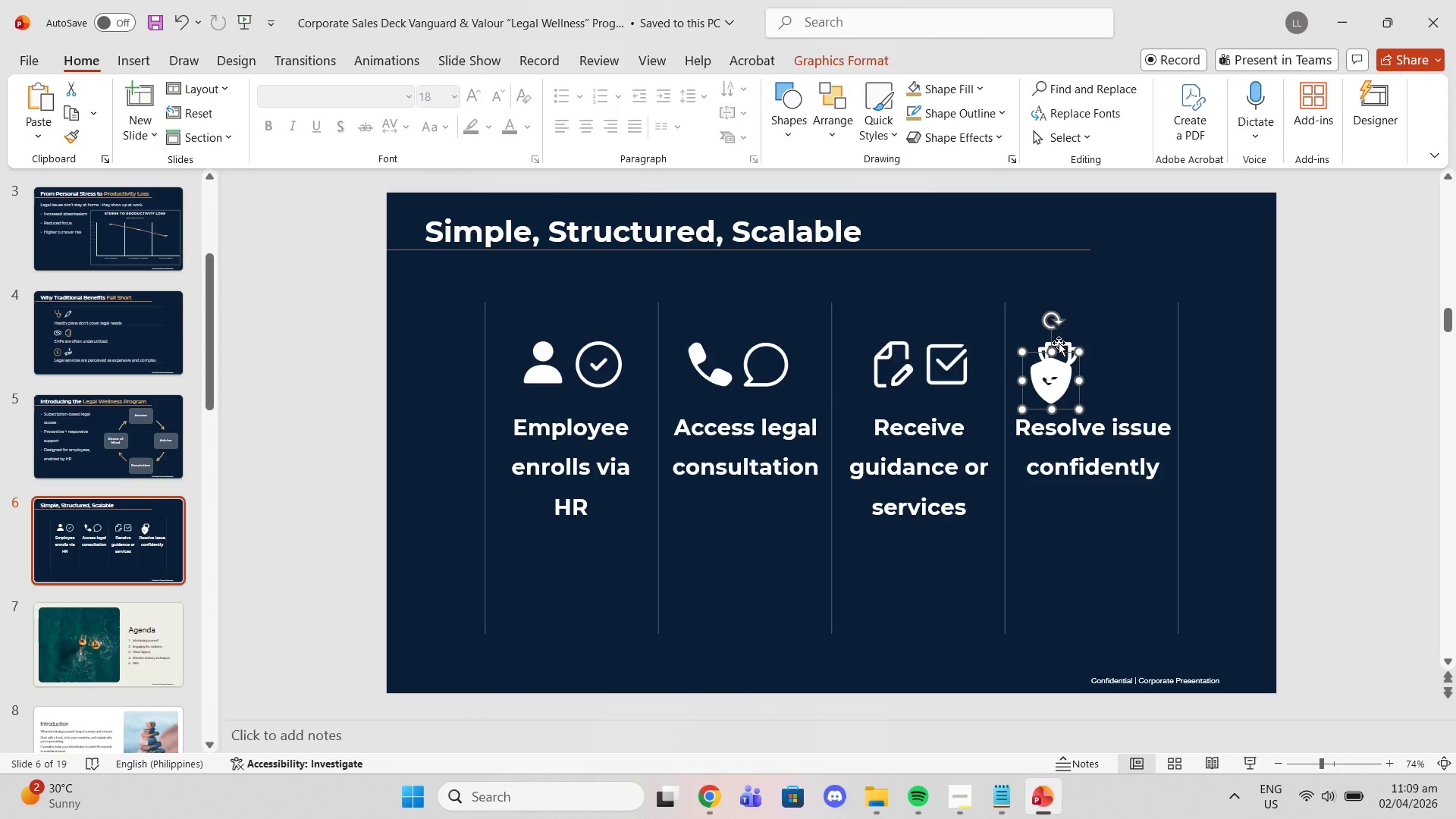 
left_click_drag(start_coordinate=[1059, 343], to_coordinate=[1122, 343])
 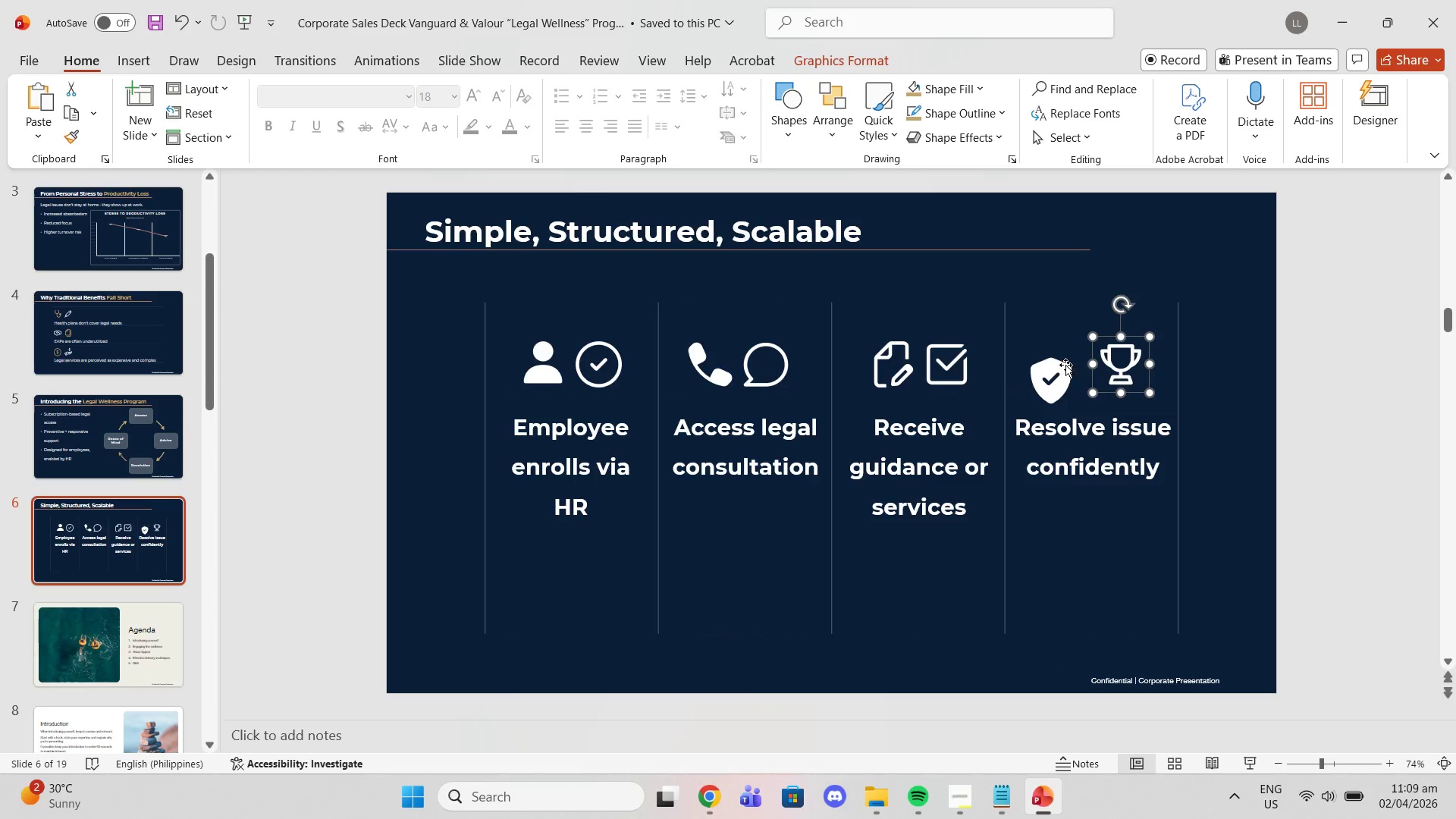 
left_click([1058, 366])
 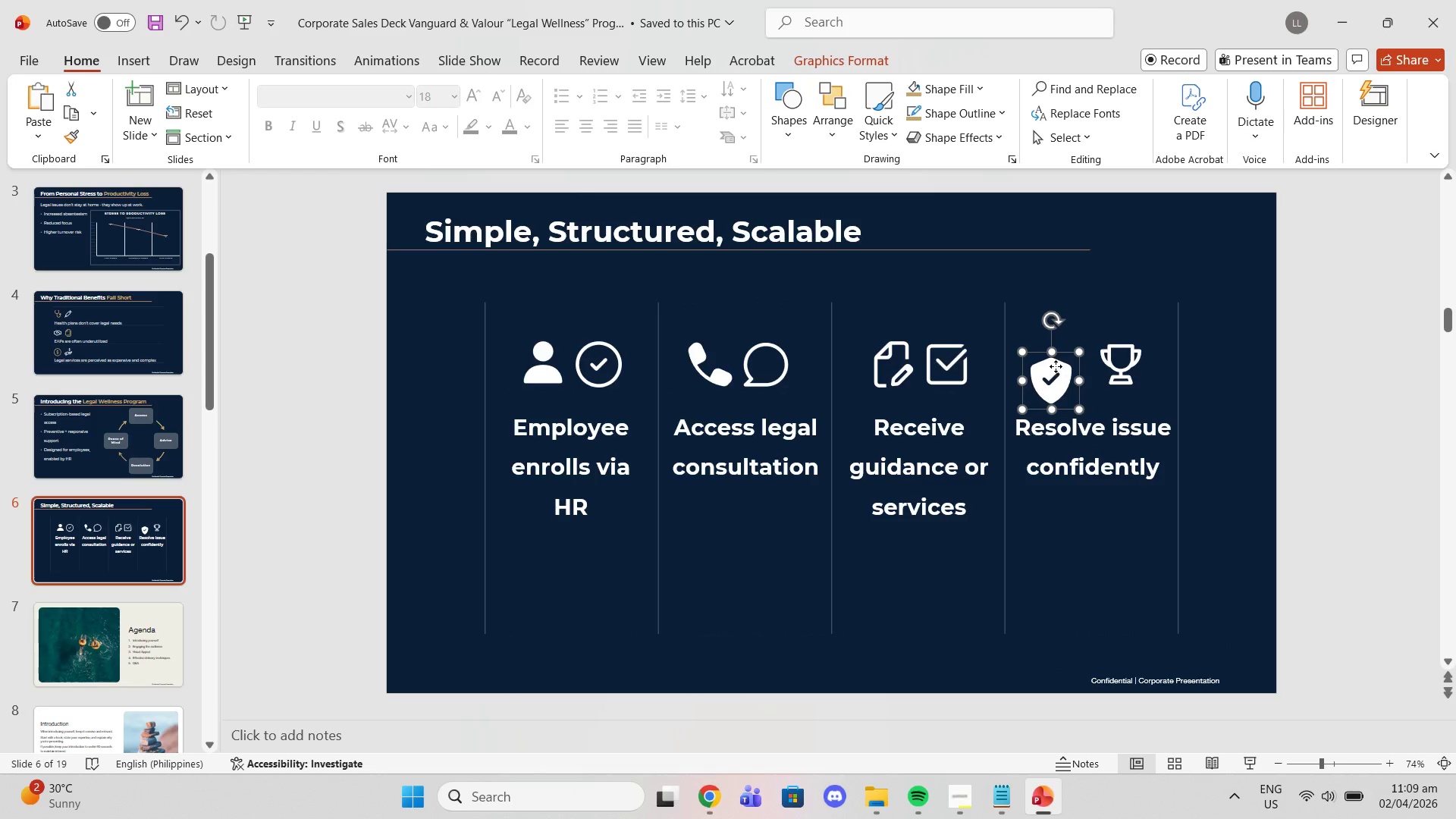 
left_click_drag(start_coordinate=[1056, 366], to_coordinate=[1070, 350])
 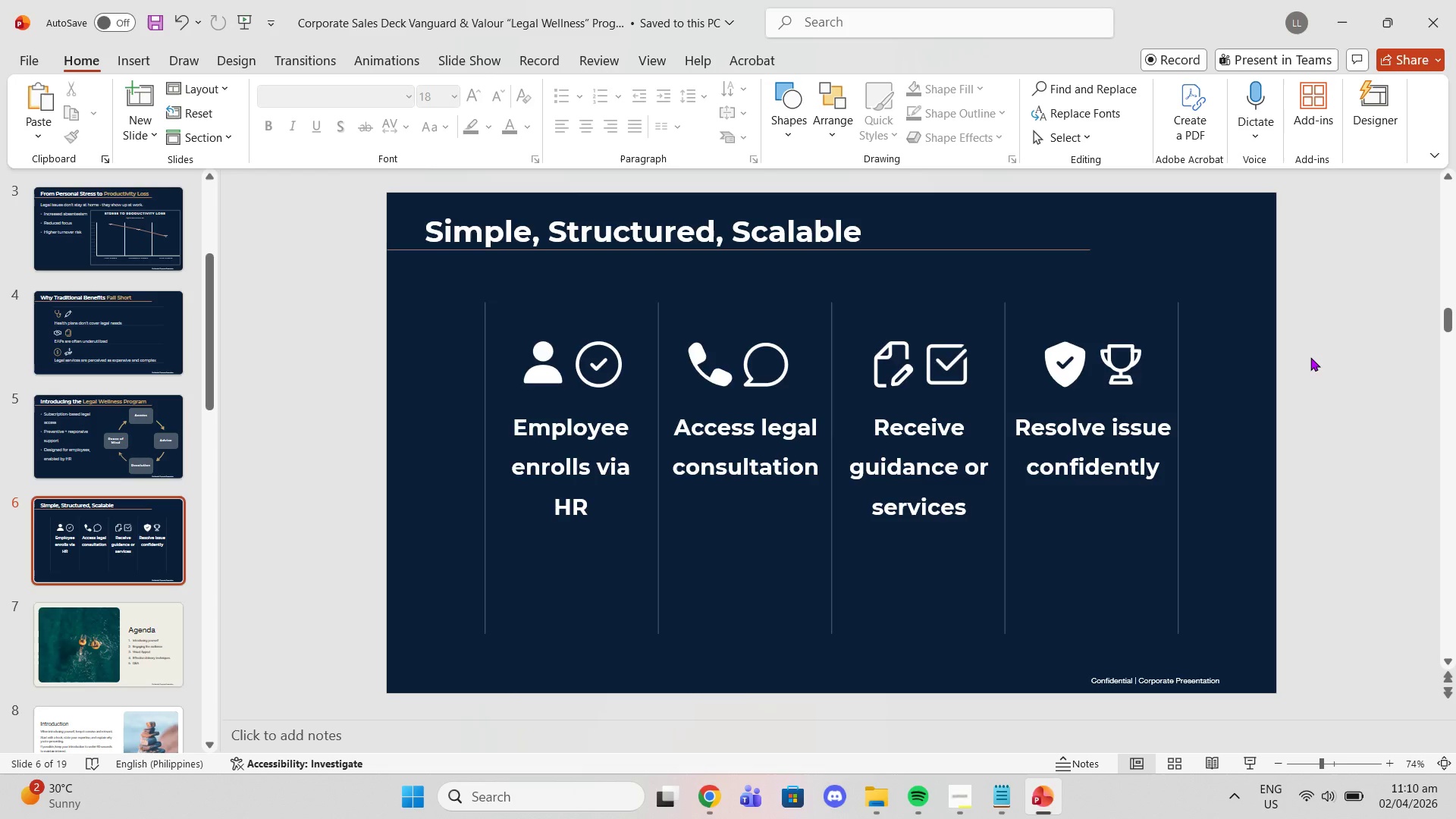 
wait(53.03)
 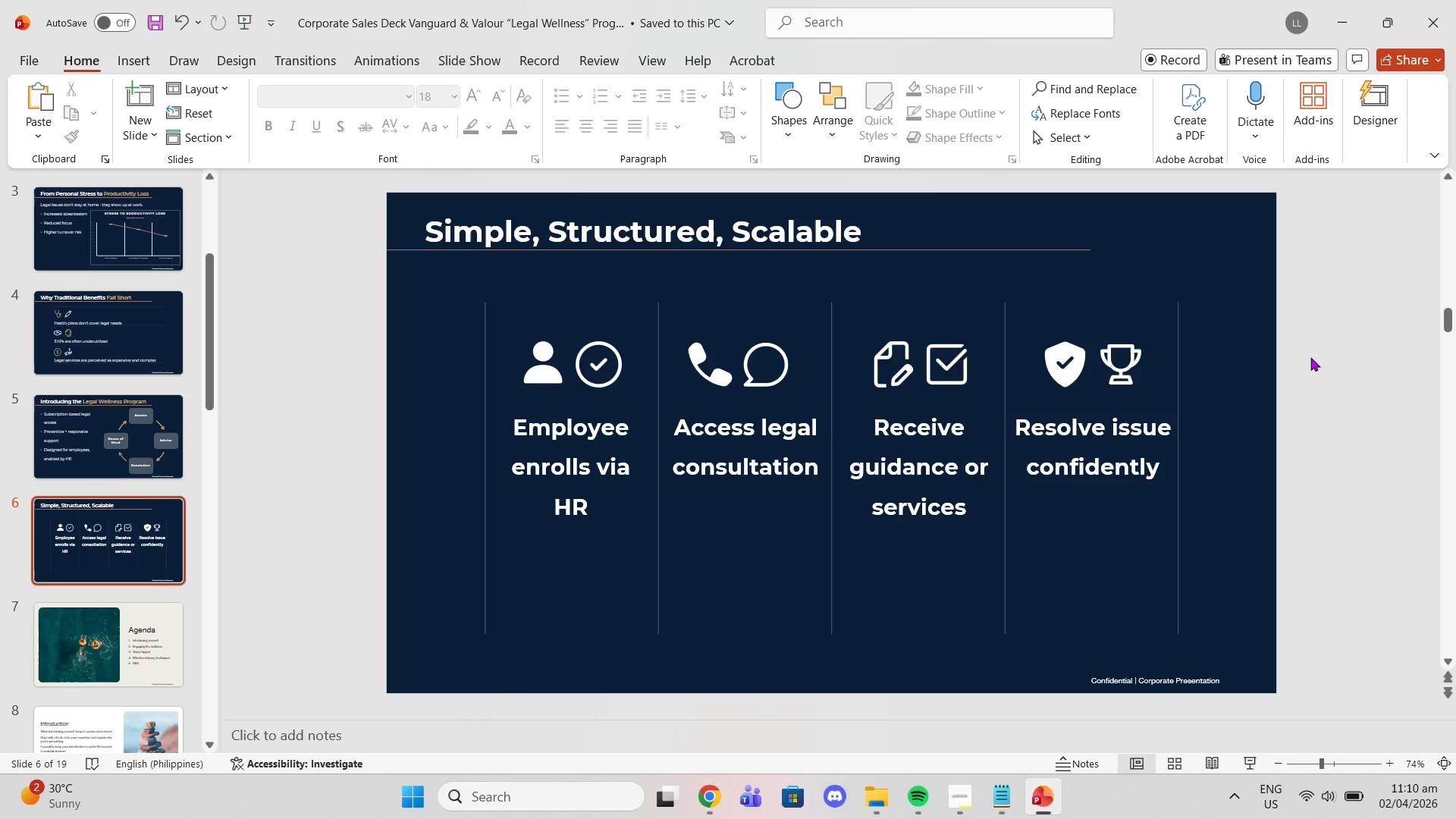 
scroll: coordinate [118, 457], scroll_direction: up, amount: 8.0
 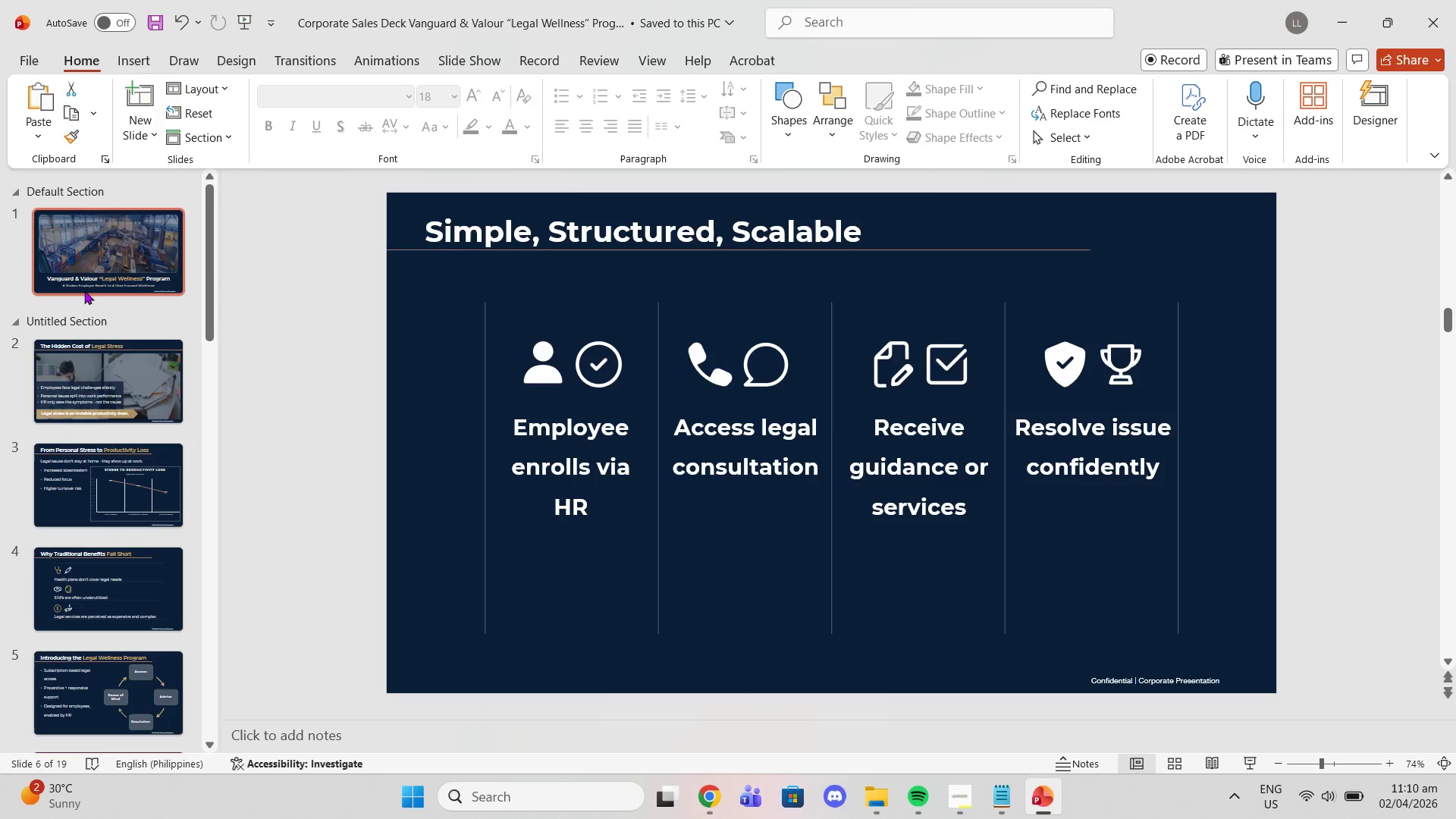 
left_click([79, 294])
 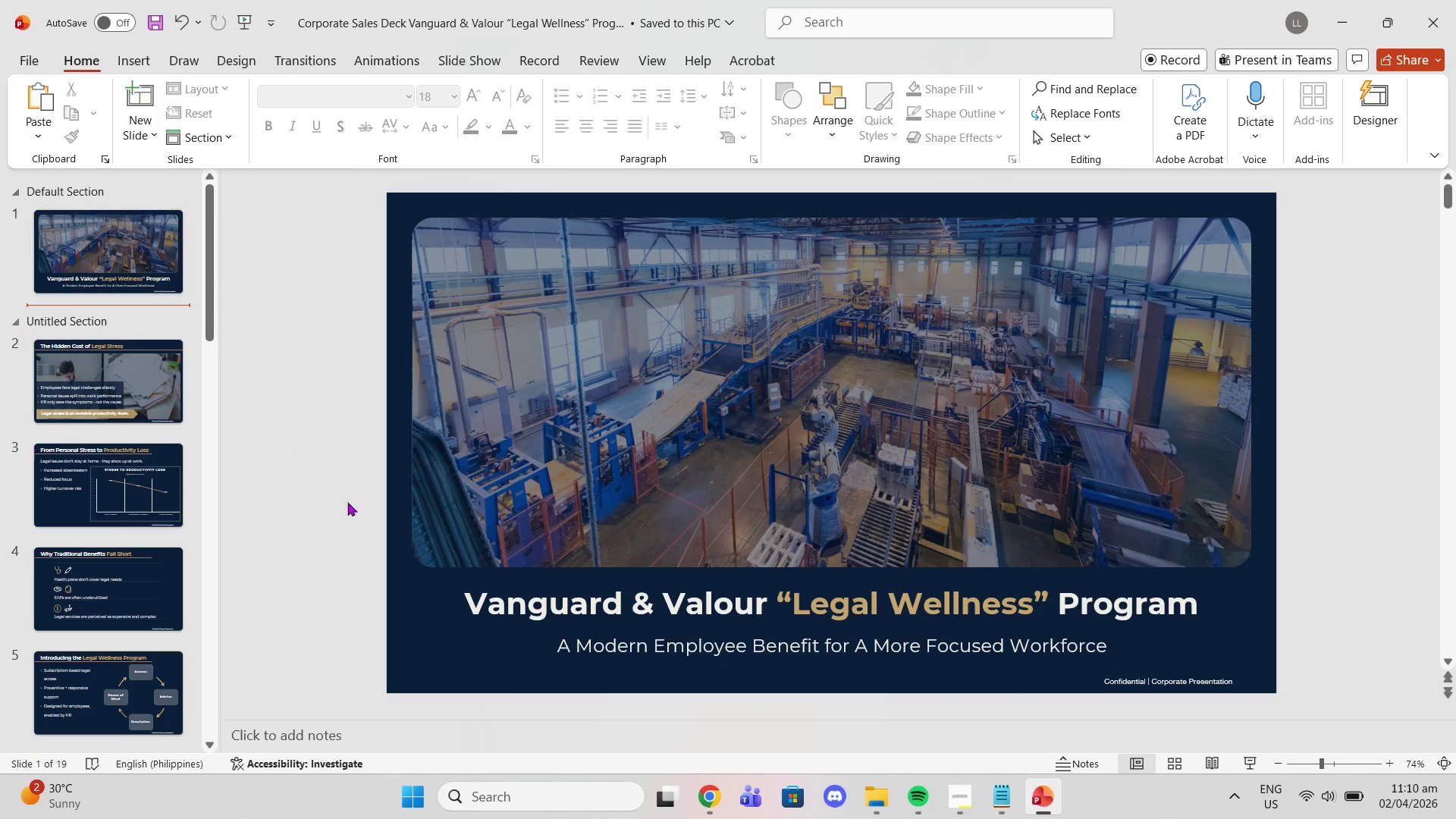 
left_click([432, 623])
 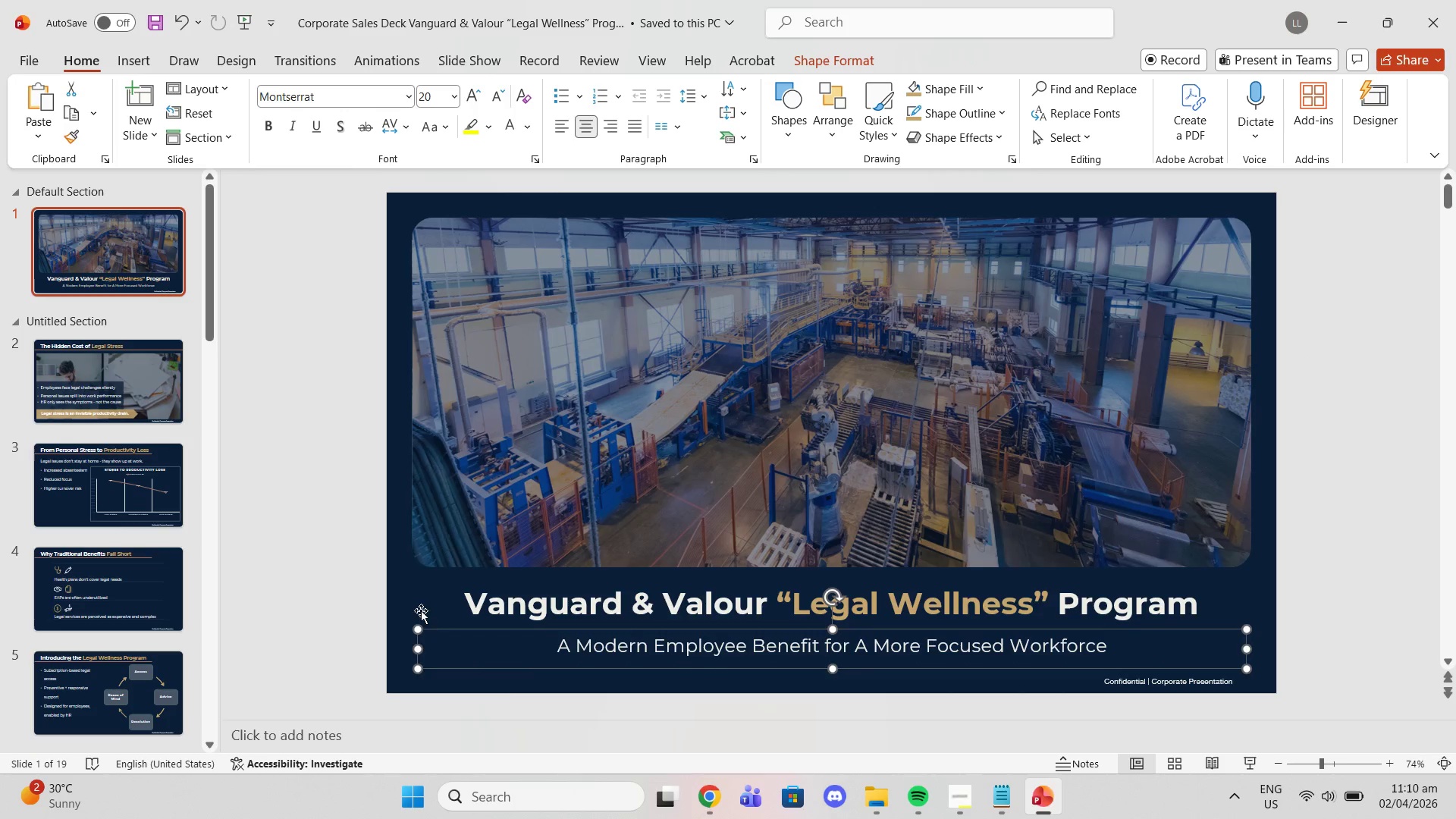 
left_click([410, 593])
 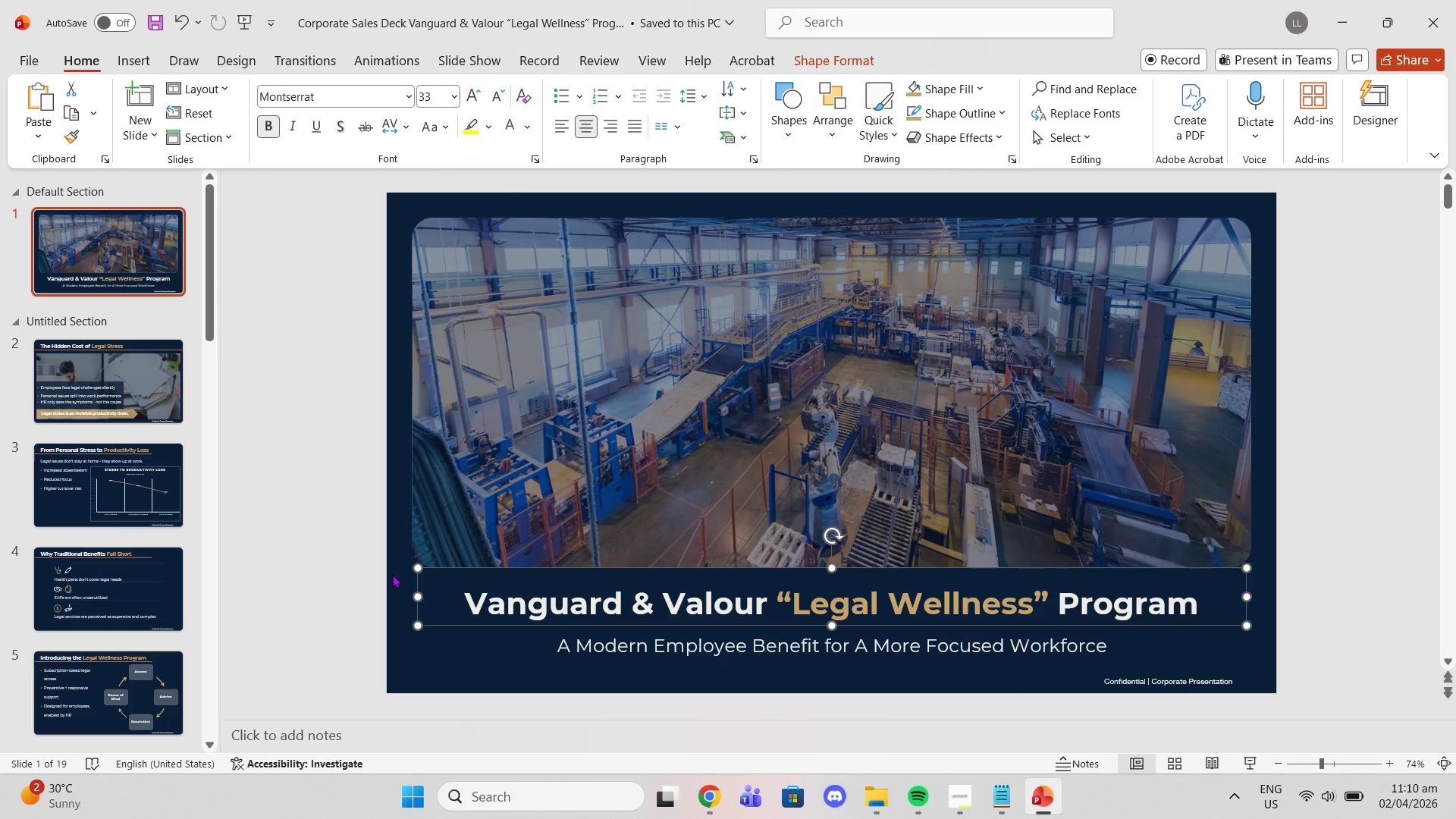 
left_click([392, 574])
 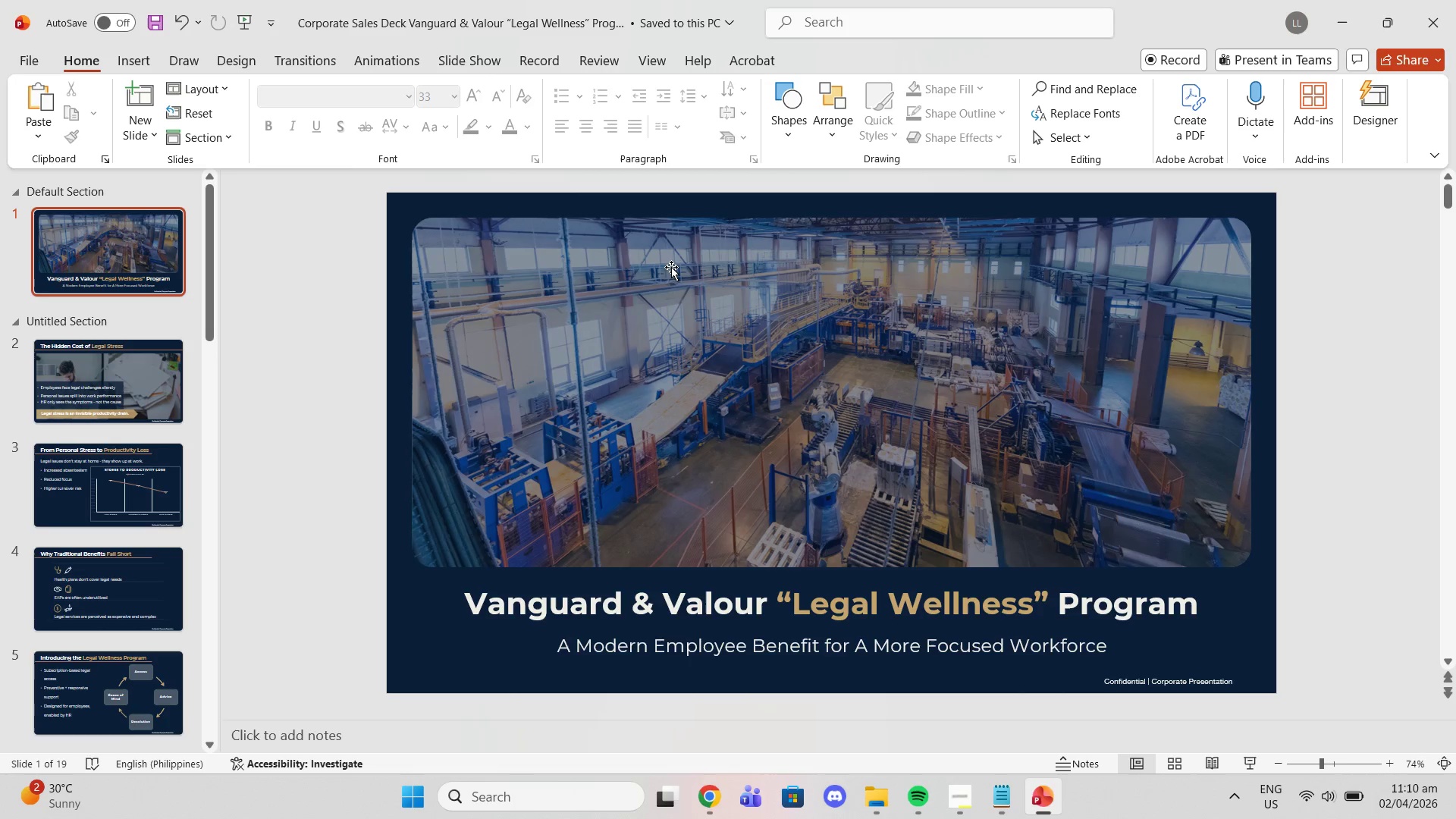 
left_click([169, 405])
 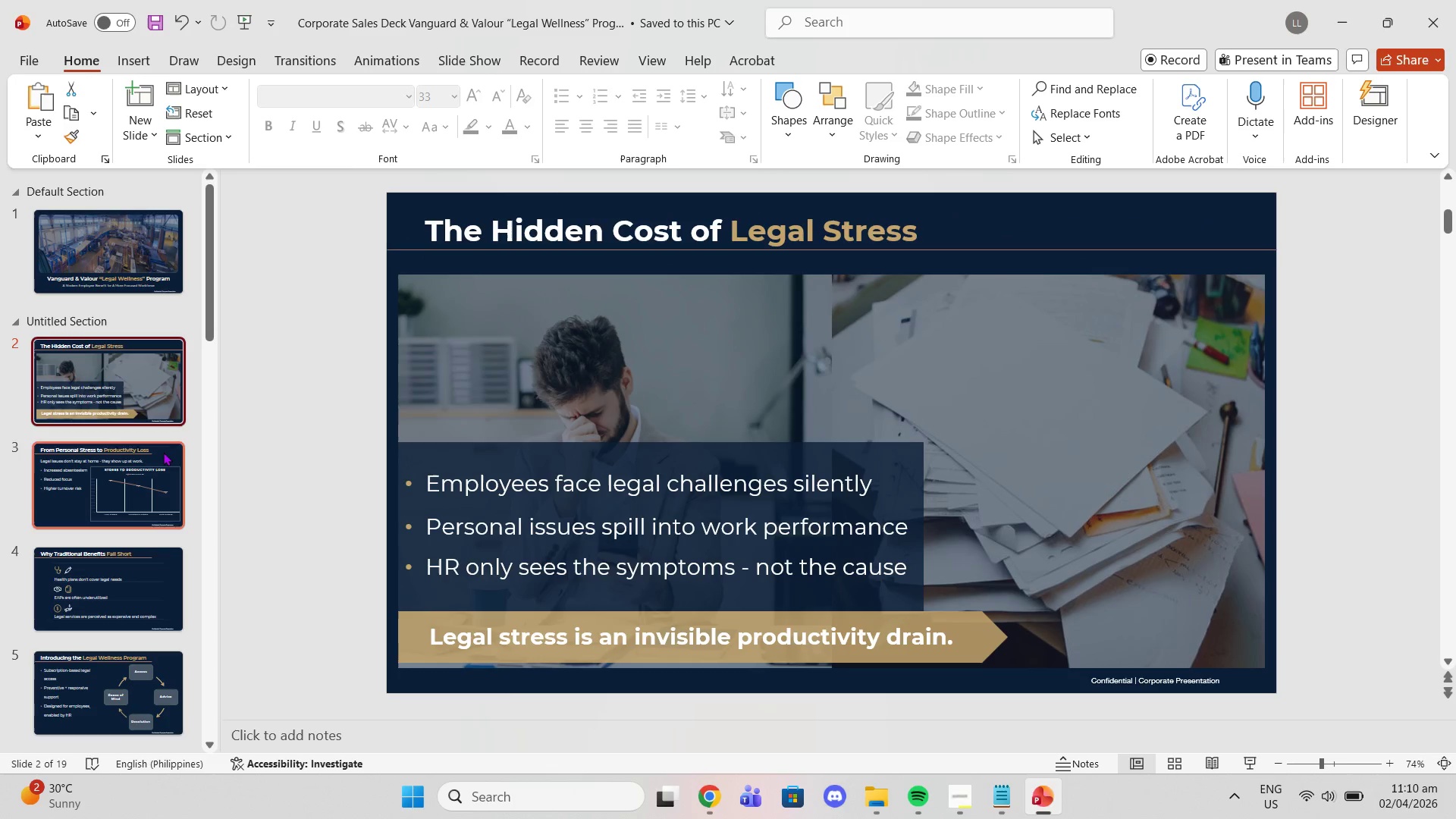 
left_click([163, 452])
 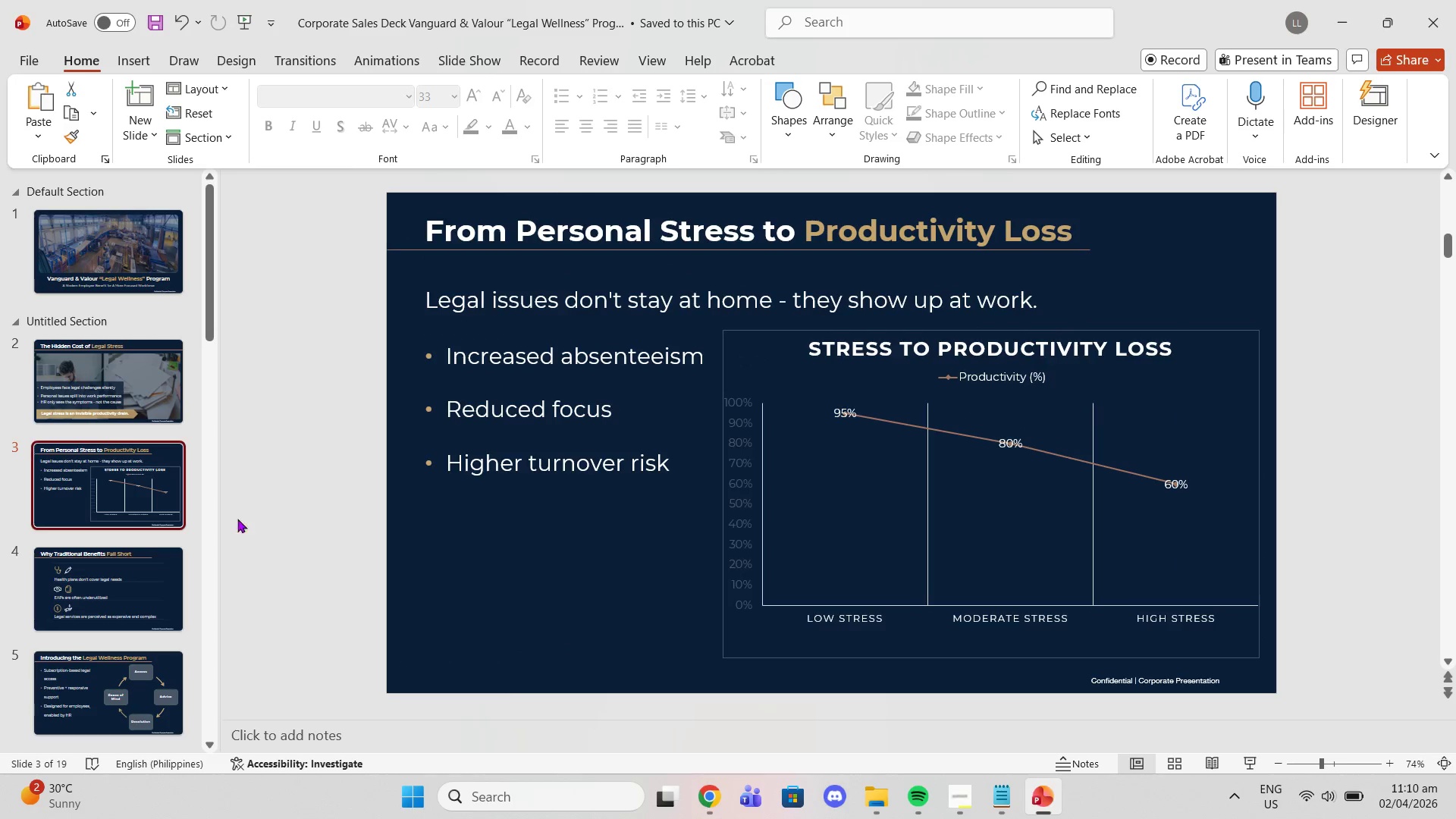 
left_click([116, 582])
 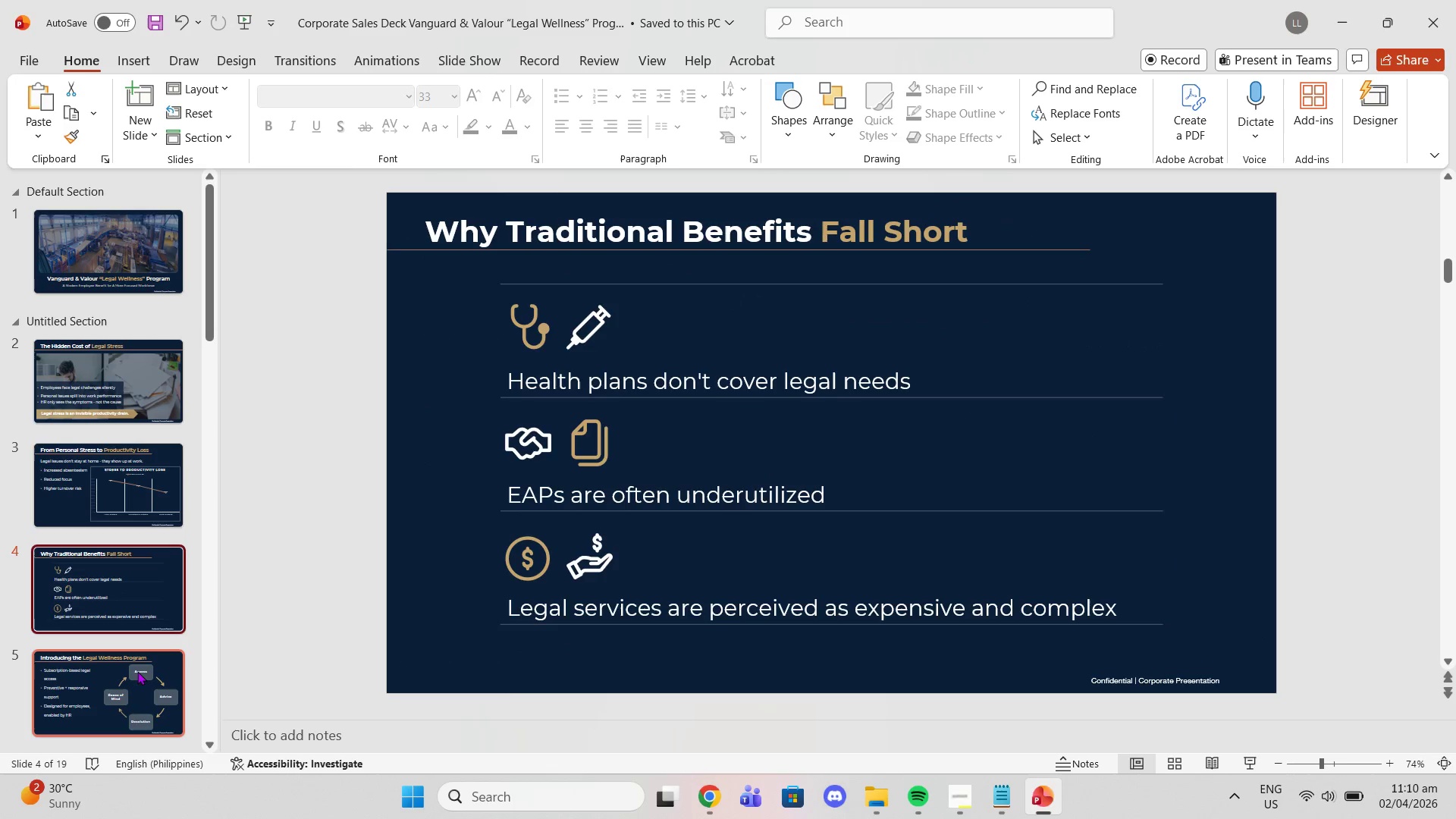 
left_click([143, 694])
 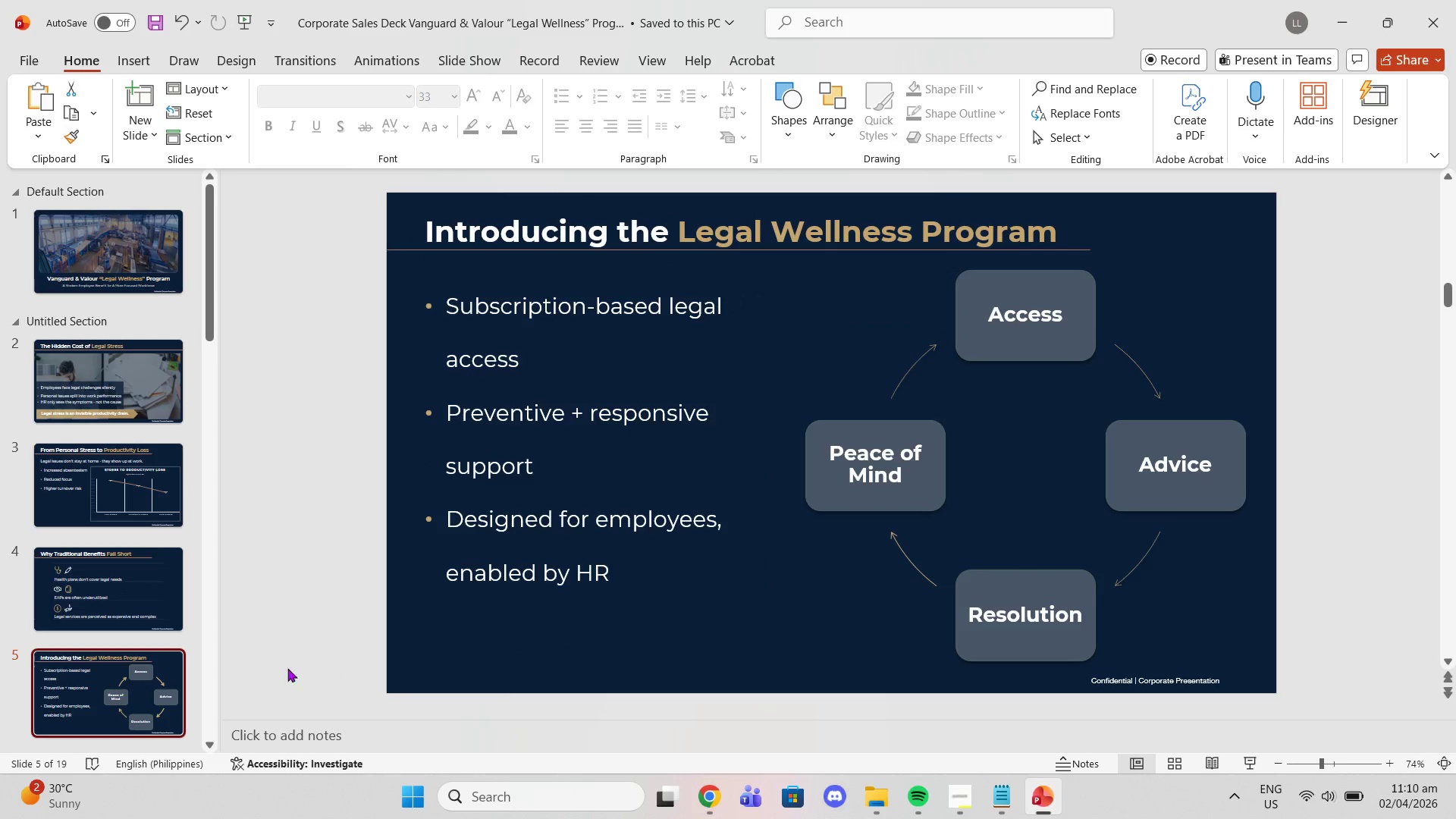 
scroll: coordinate [123, 653], scroll_direction: down, amount: 1.0
 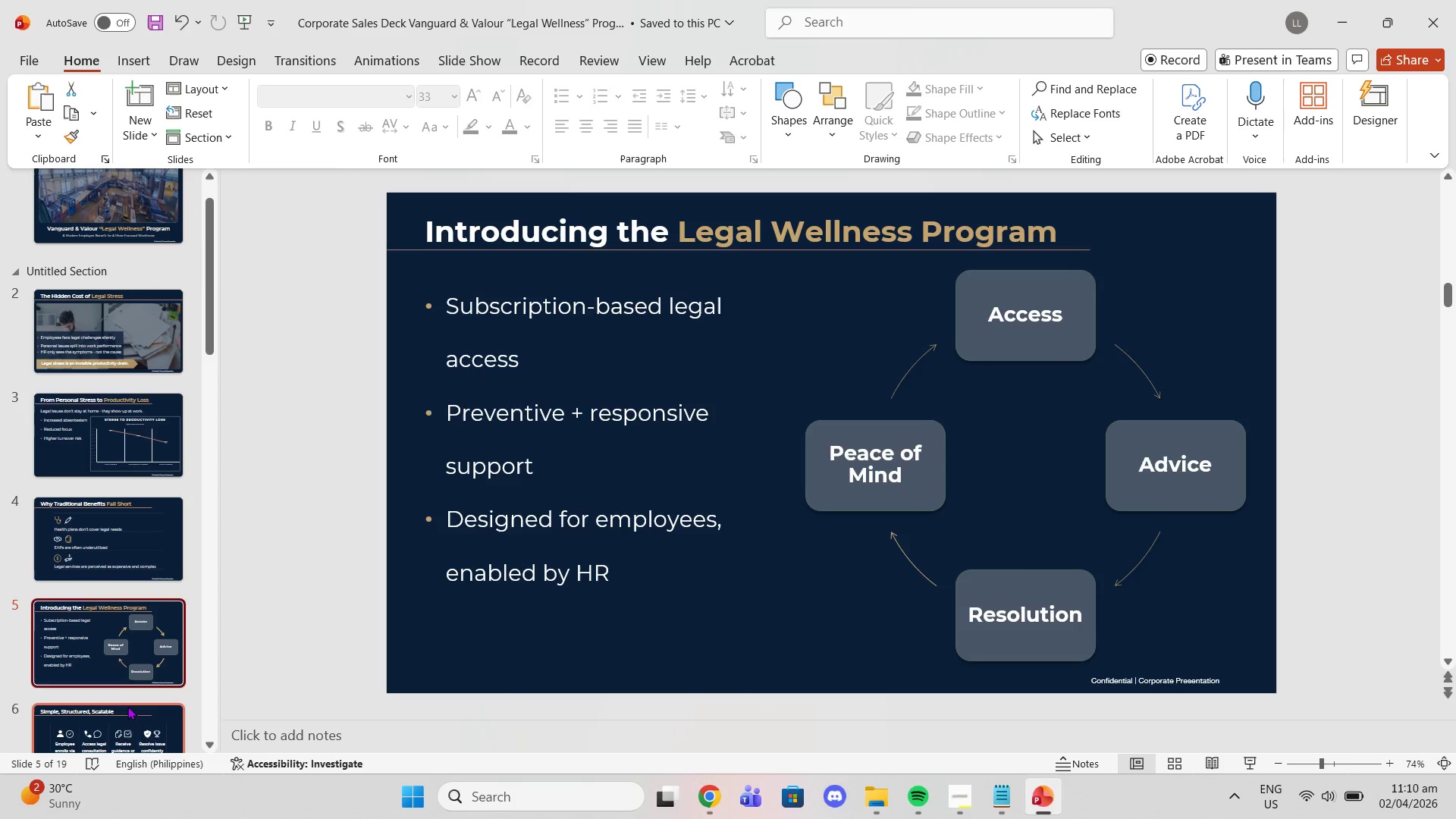 
left_click([127, 706])
 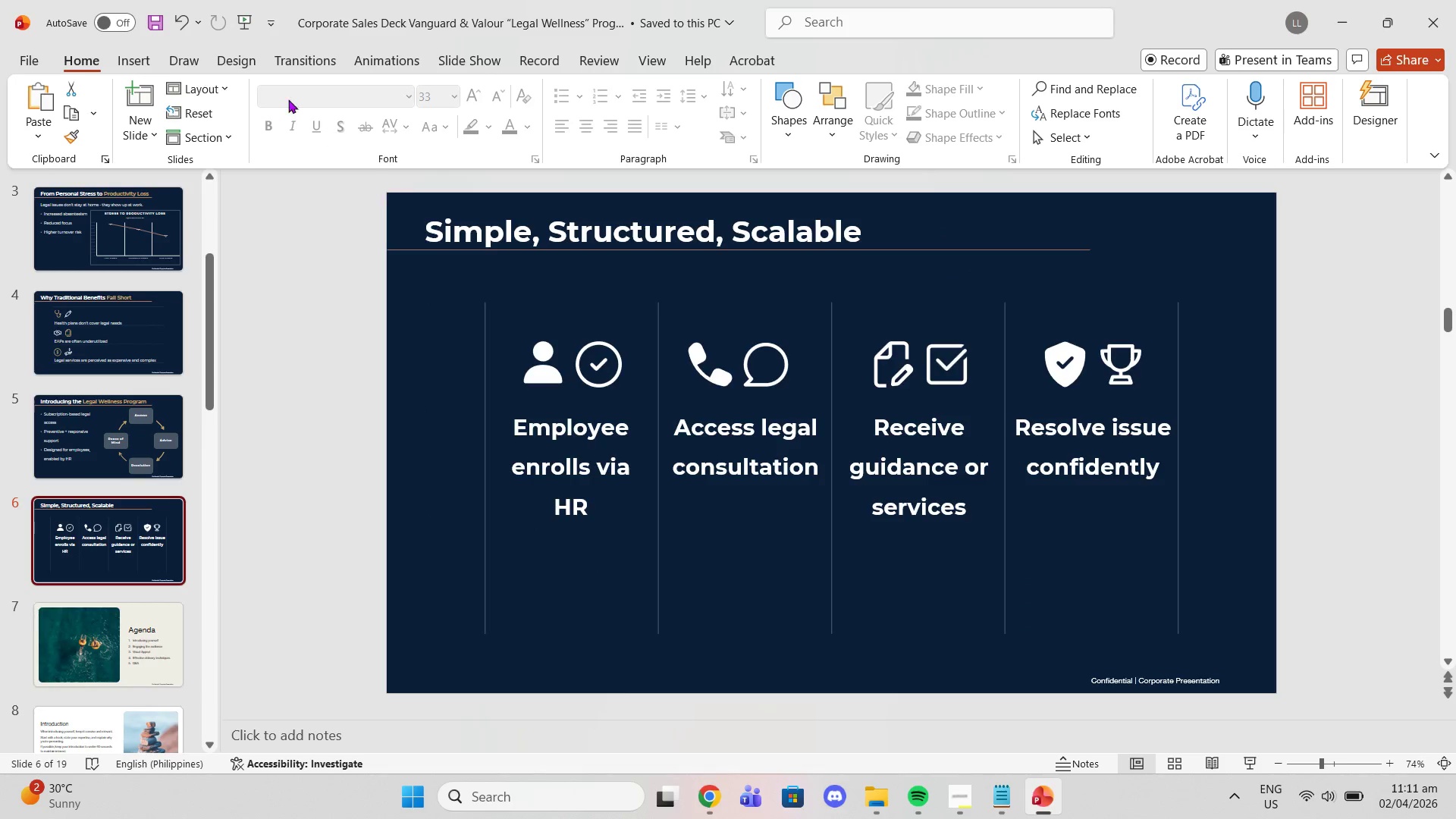 
left_click([136, 65])
 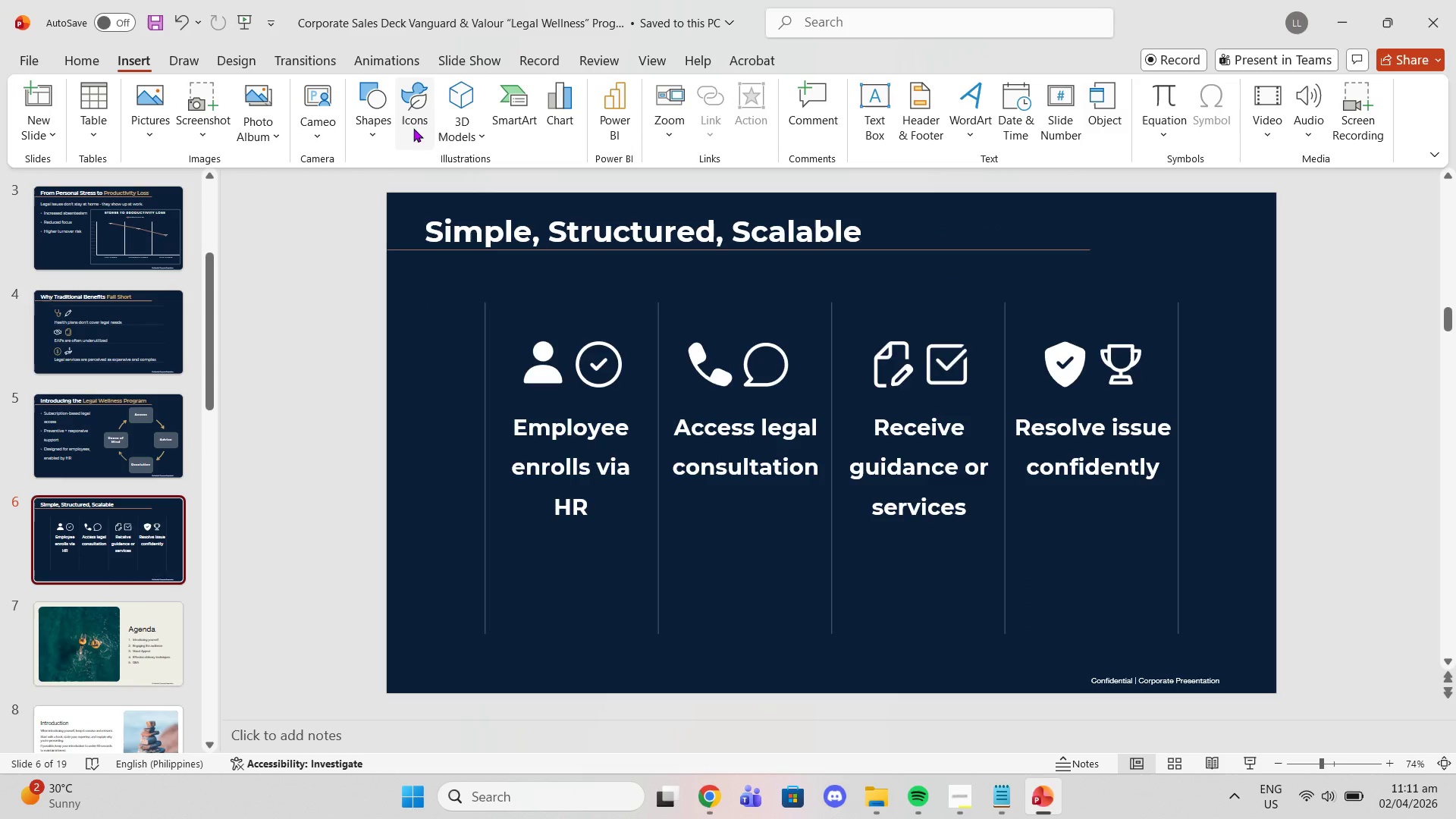 
left_click([380, 129])
 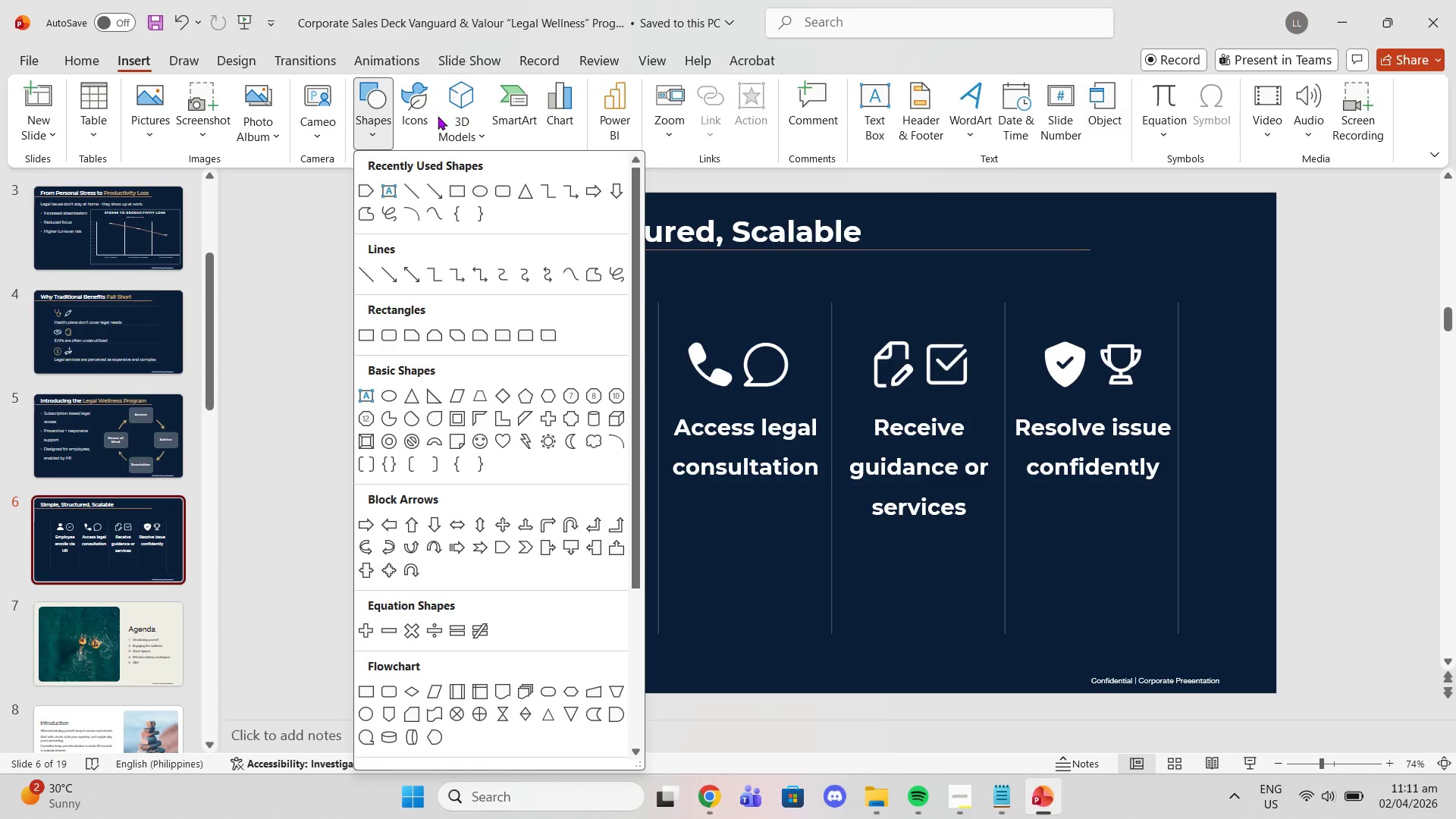 
left_click([410, 133])
 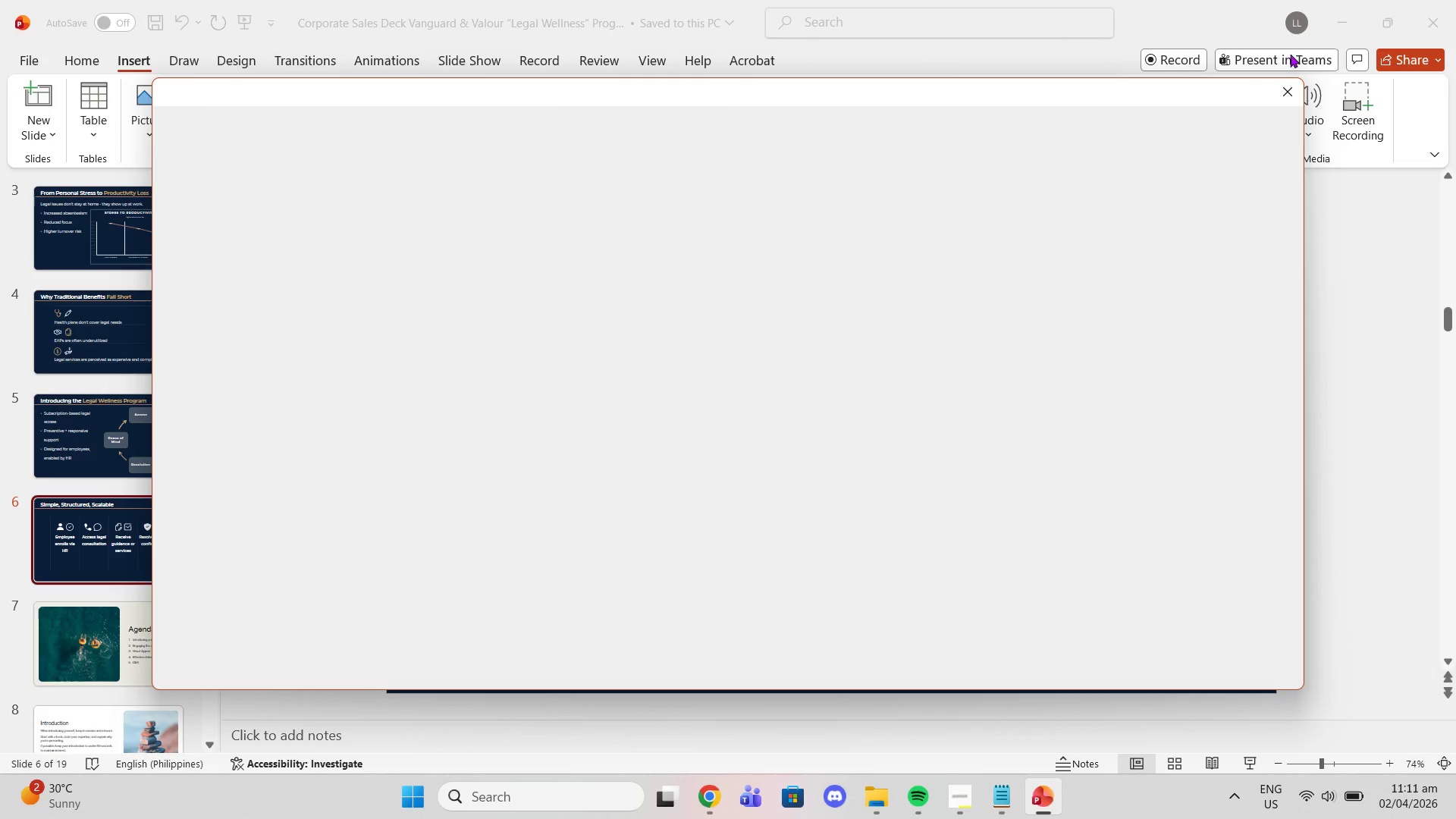 
left_click([1282, 96])
 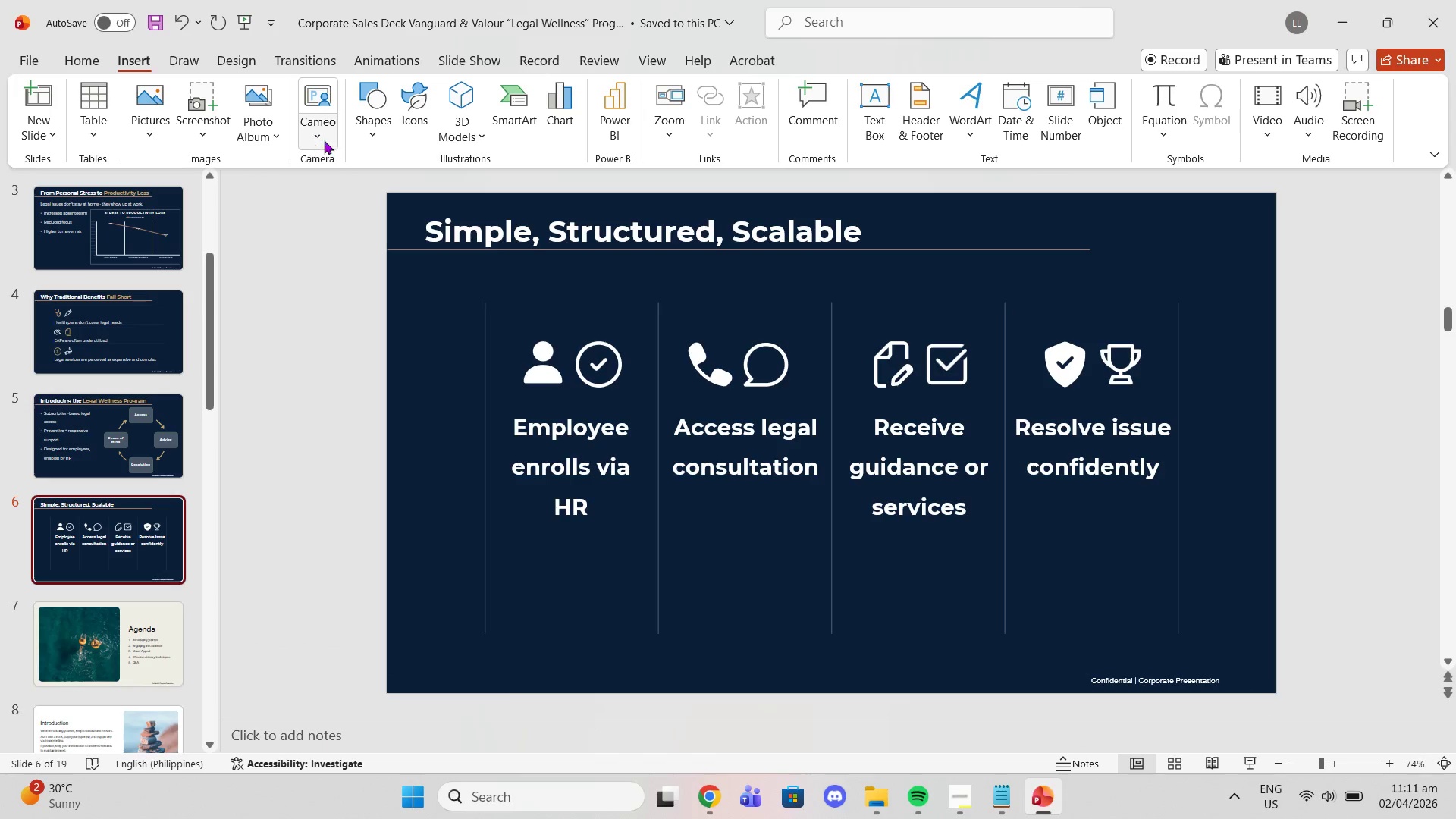 
left_click([365, 142])
 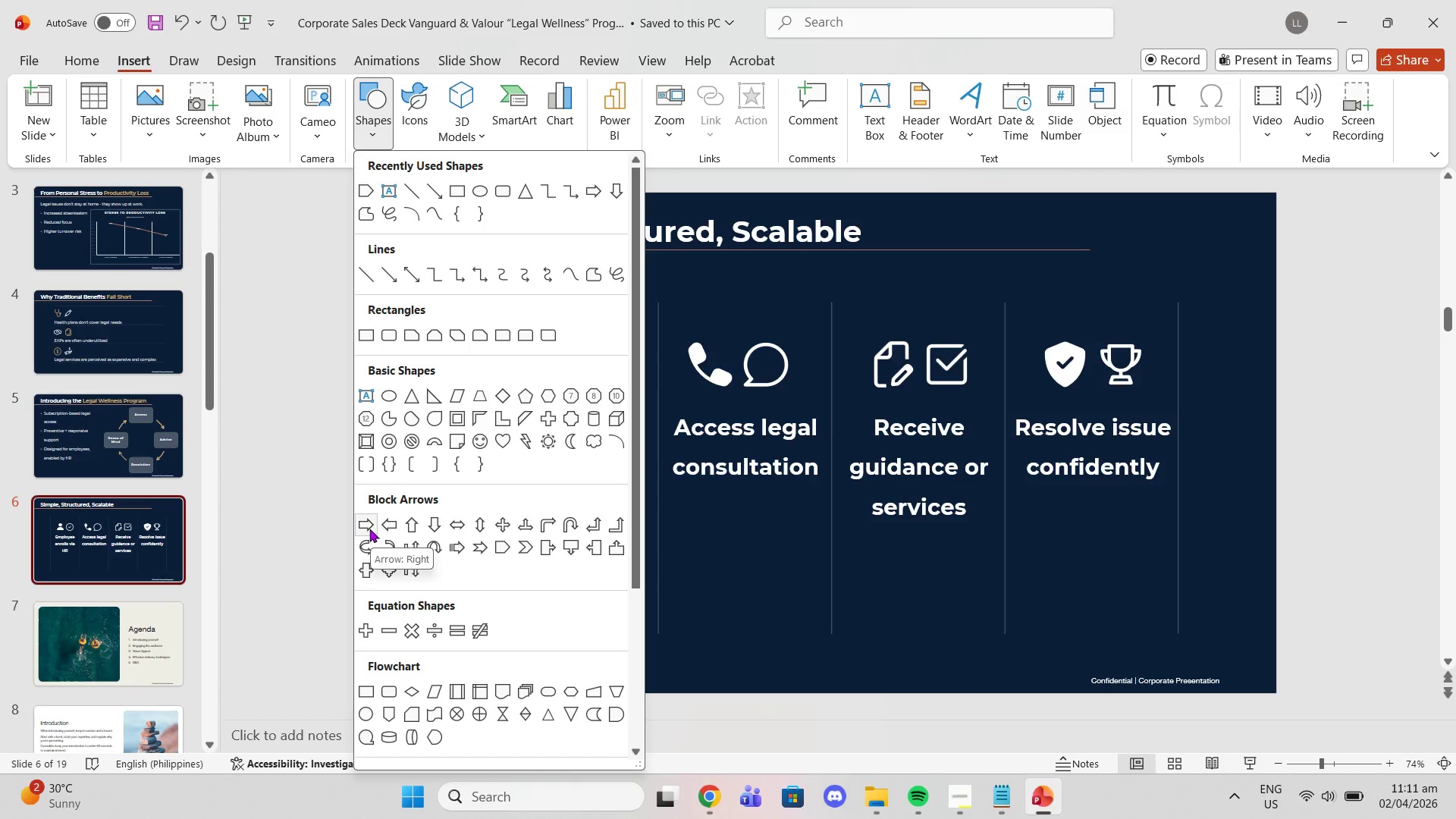 
wait(5.12)
 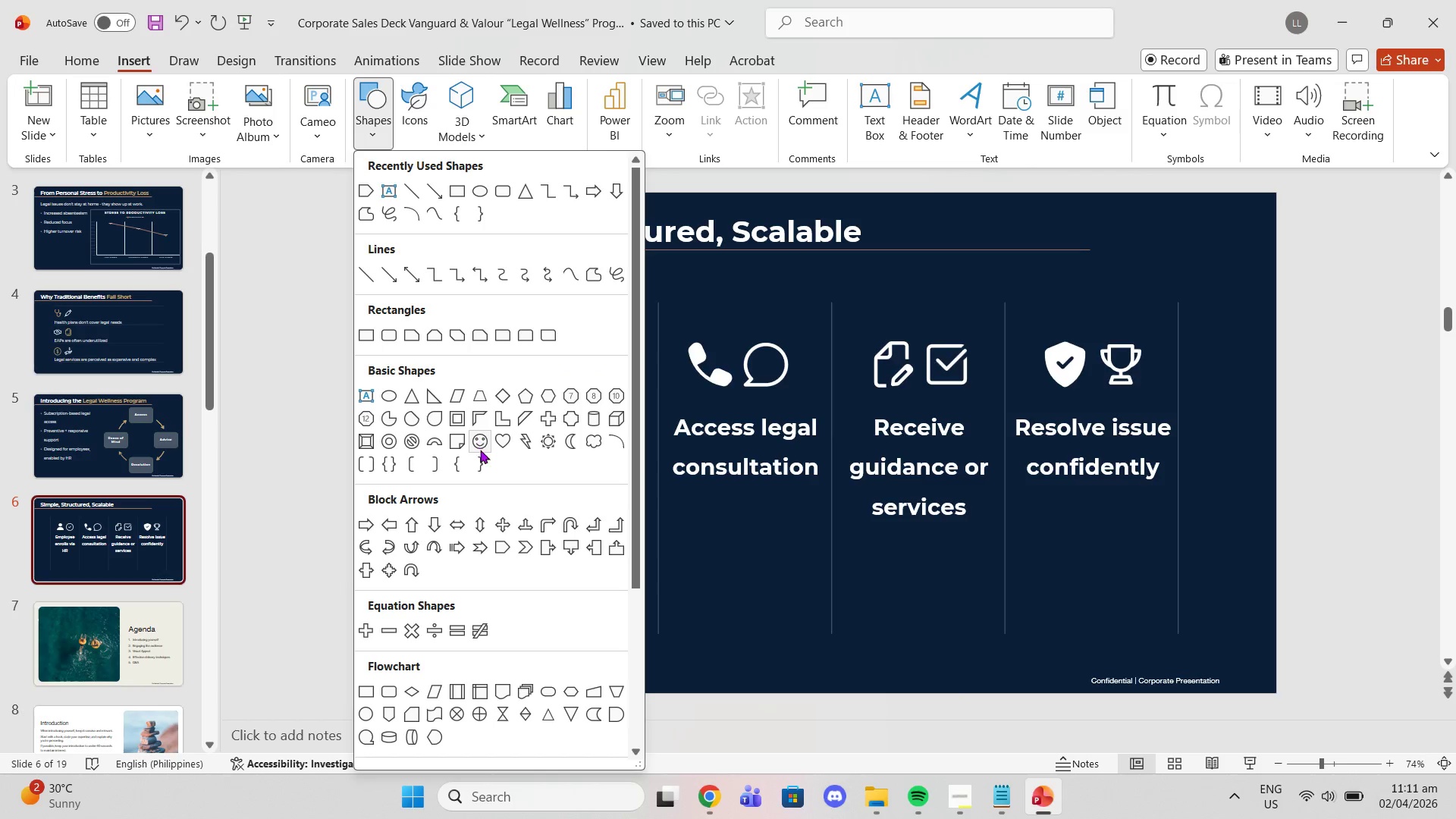 
left_click([367, 529])
 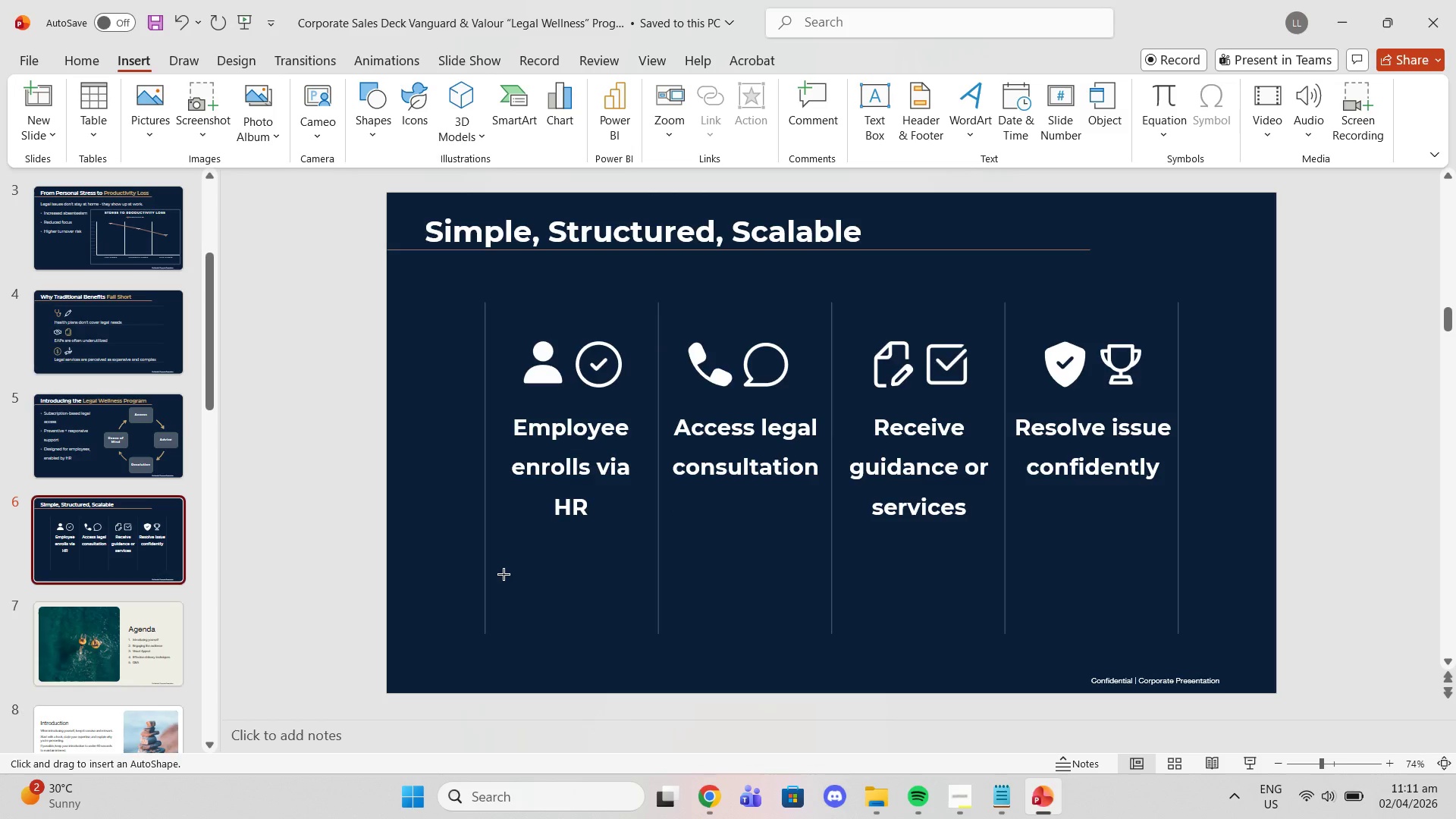 
left_click_drag(start_coordinate=[512, 573], to_coordinate=[1137, 618])
 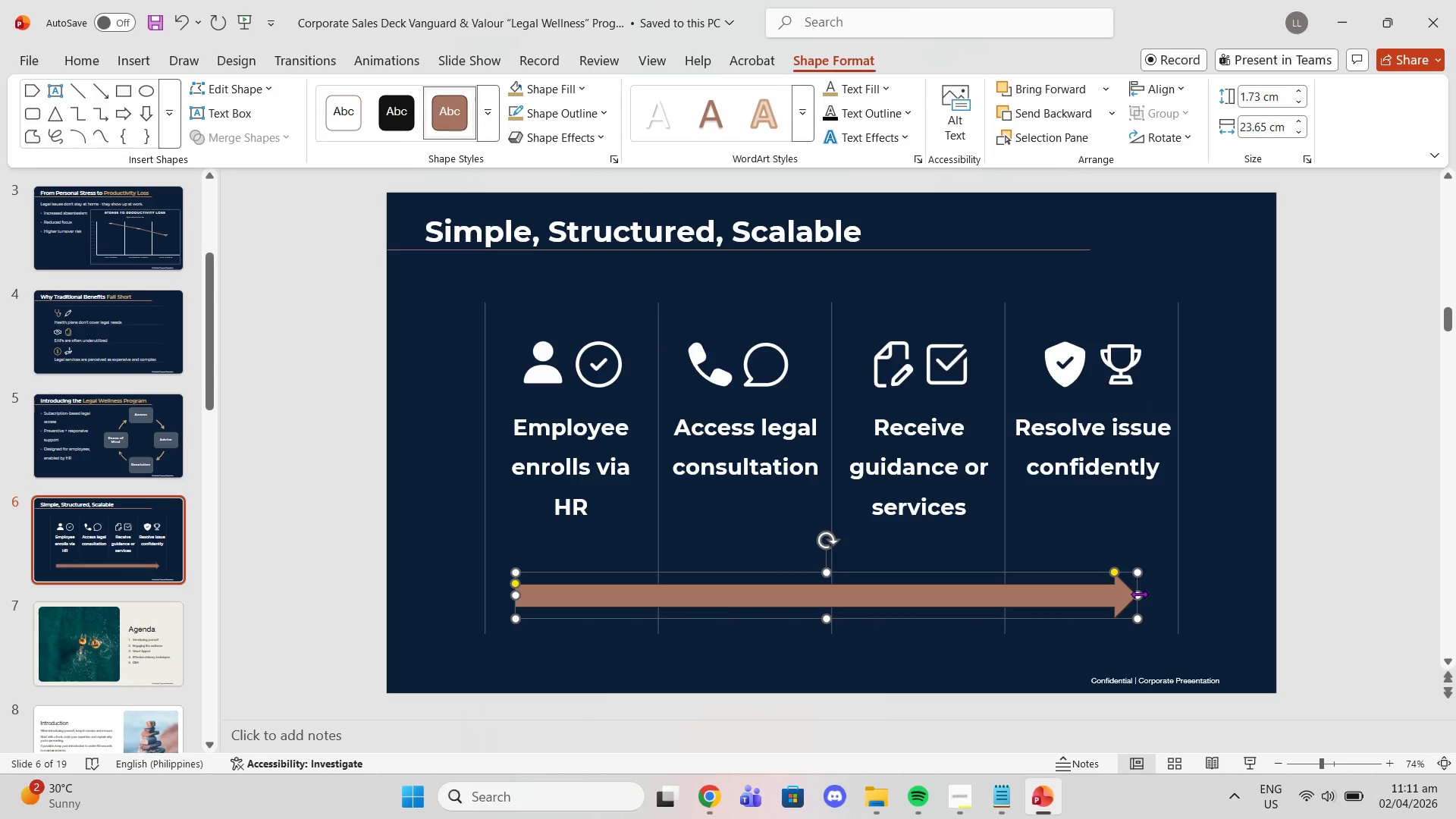 
left_click_drag(start_coordinate=[1139, 594], to_coordinate=[1087, 589])
 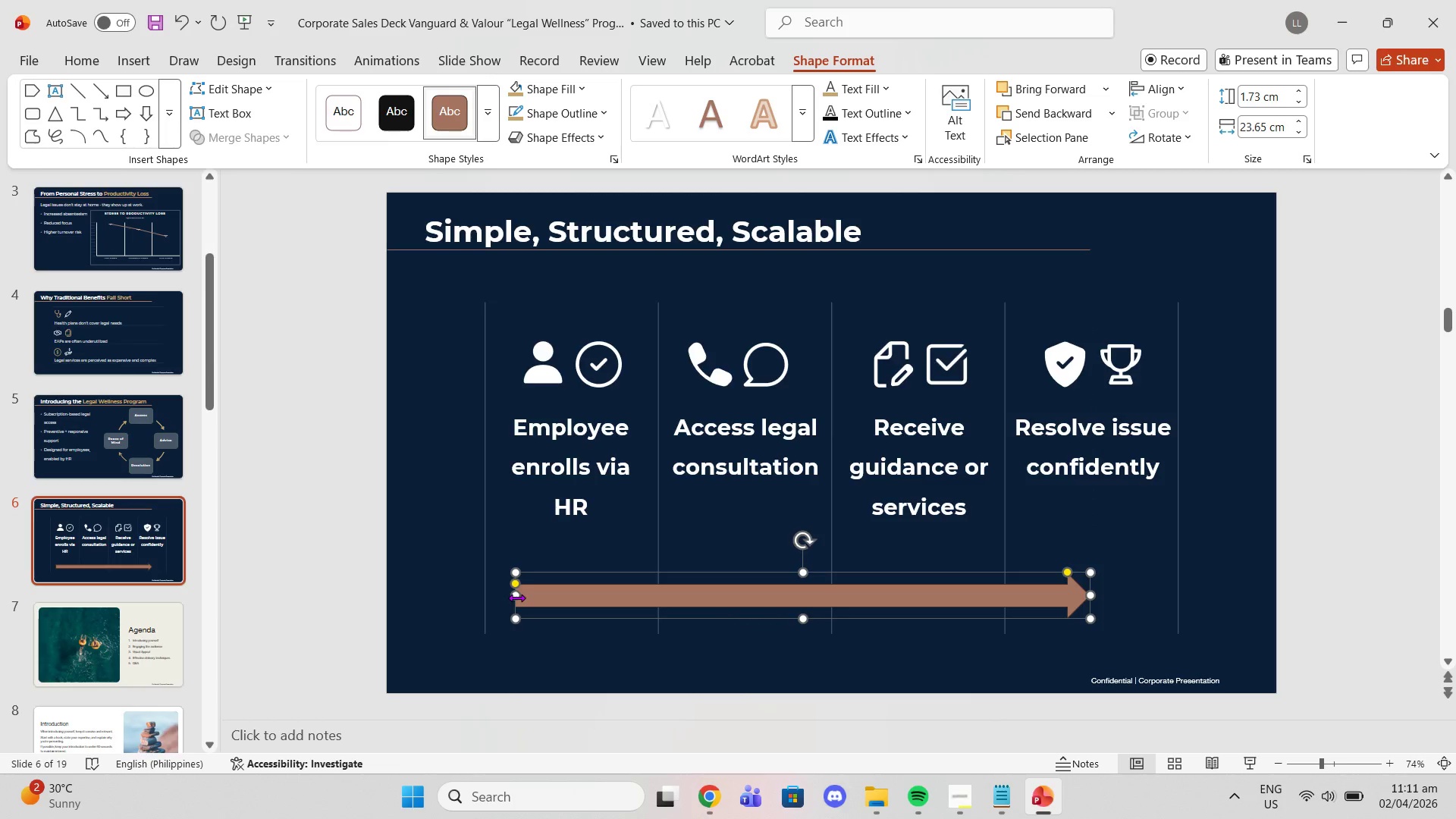 
left_click_drag(start_coordinate=[514, 596], to_coordinate=[569, 594])
 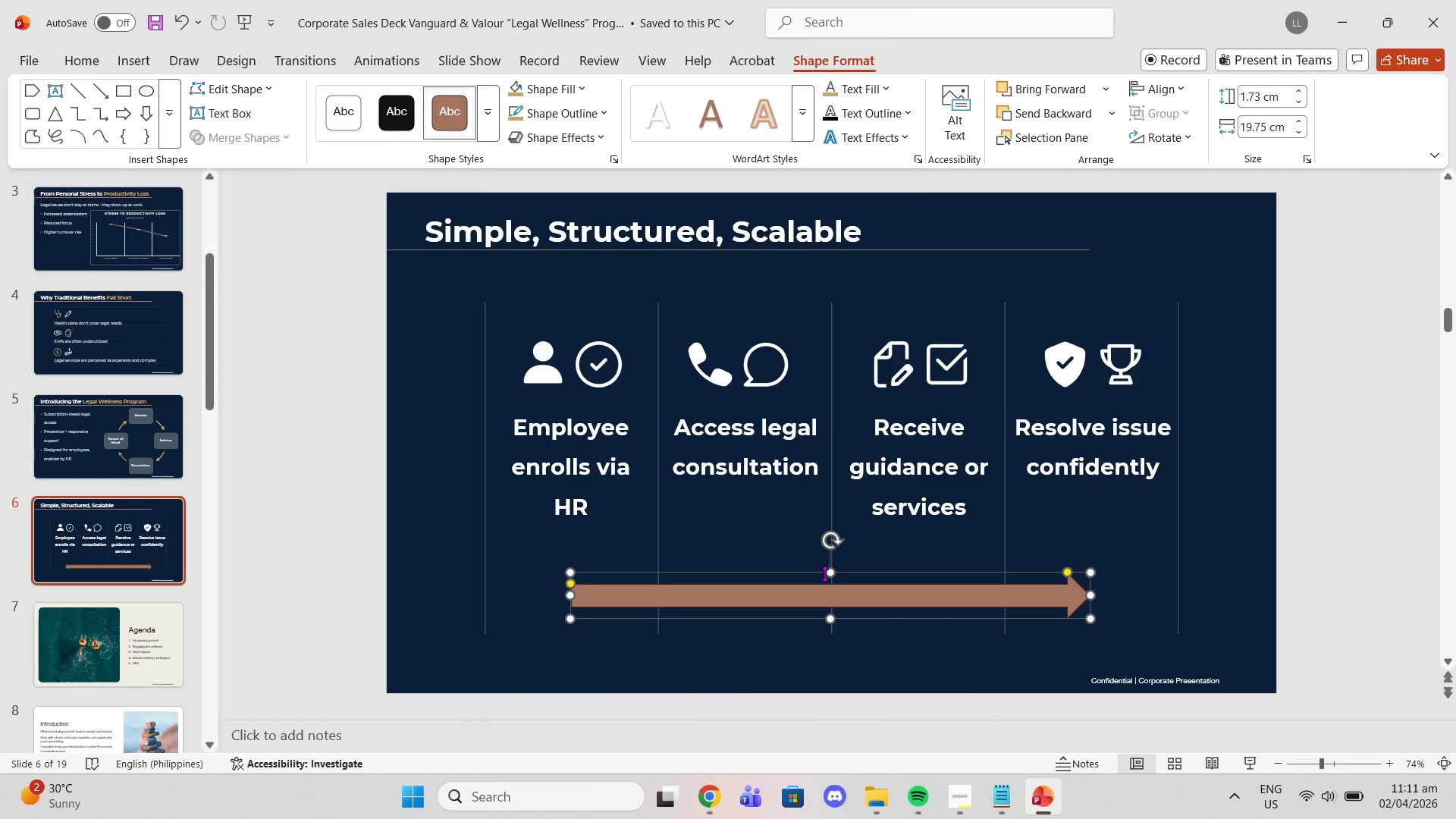 
left_click_drag(start_coordinate=[827, 573], to_coordinate=[827, 544])
 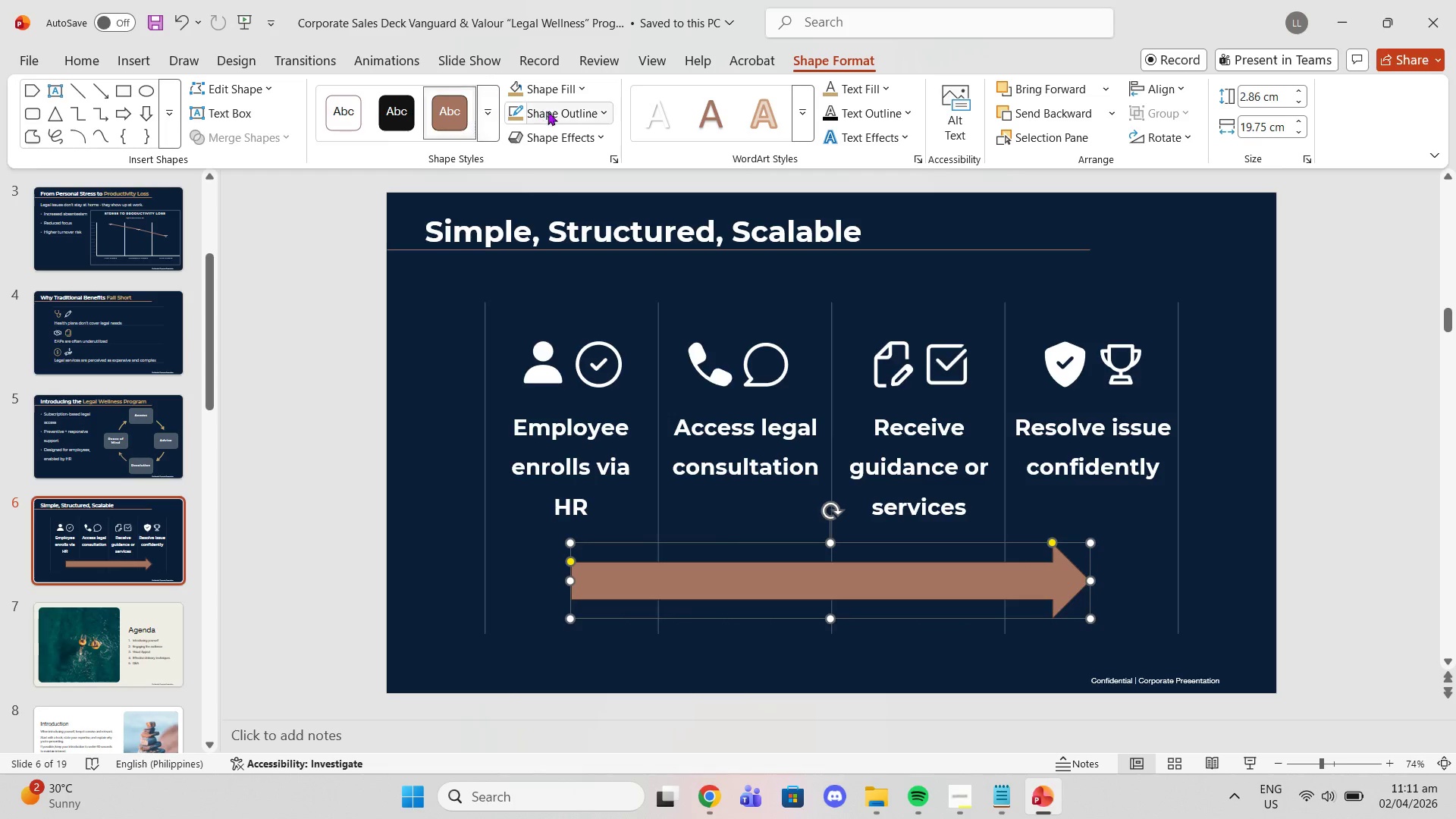 
left_click([564, 93])
 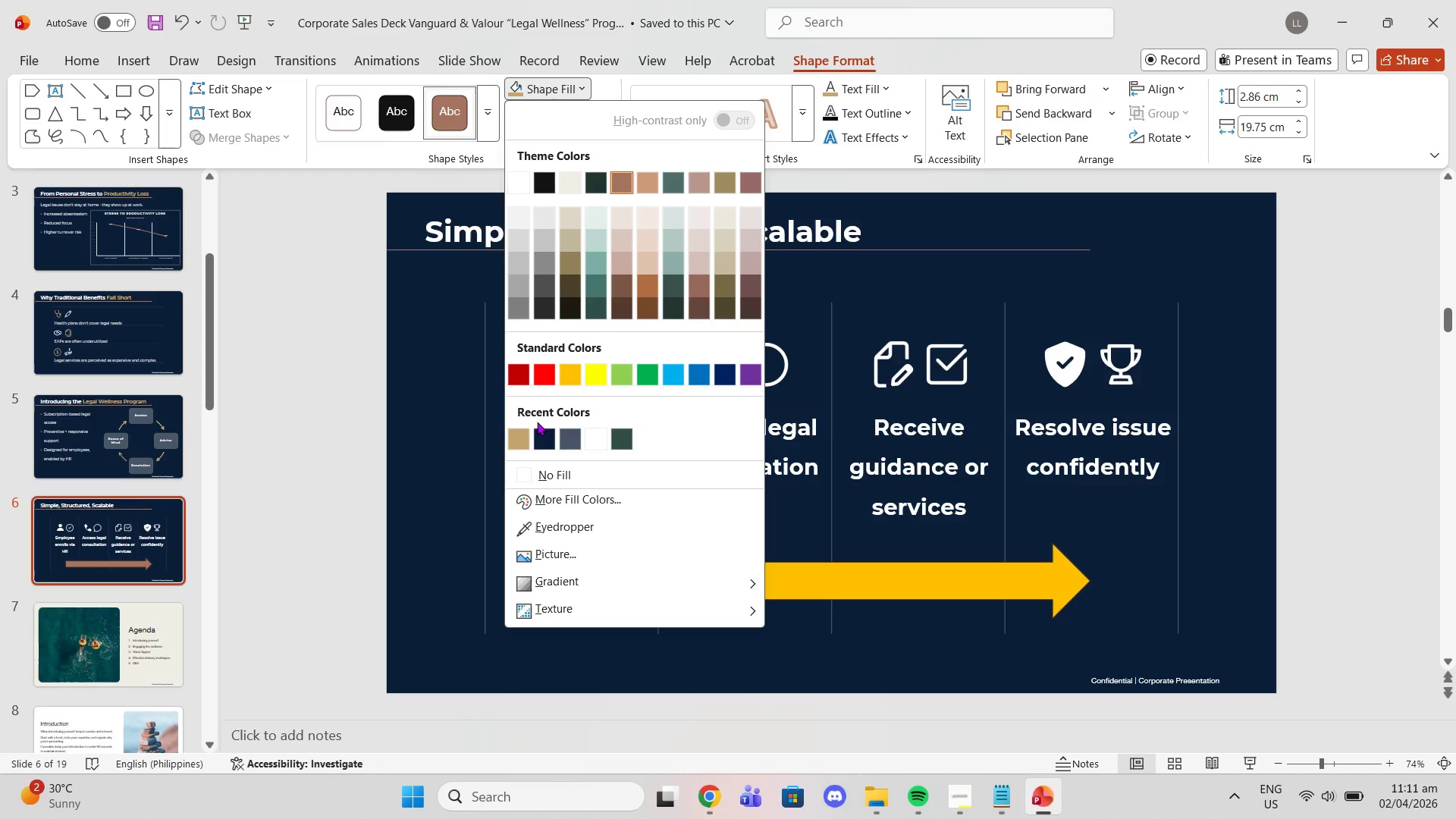 
left_click([527, 435])
 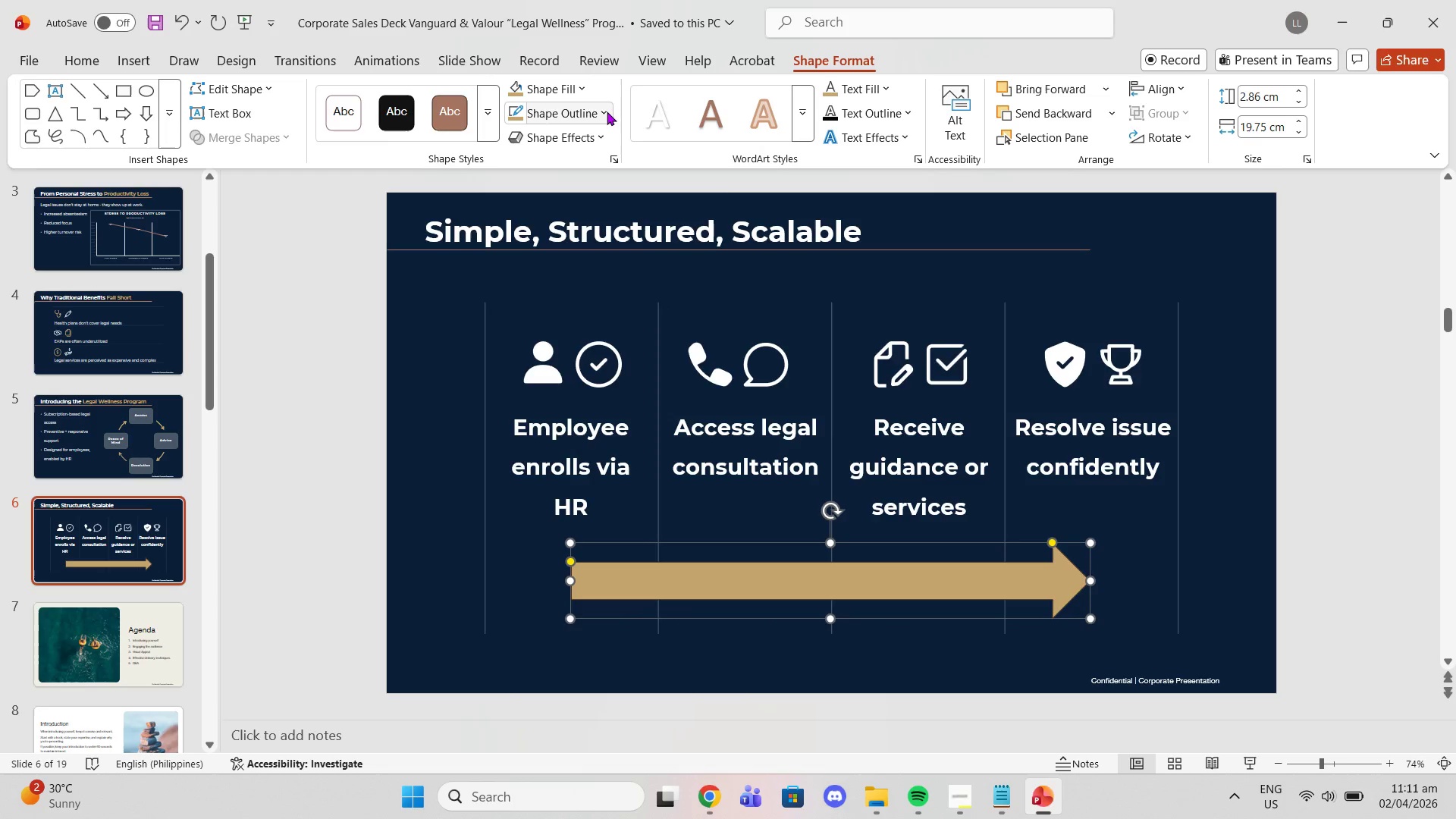 
left_click([607, 111])
 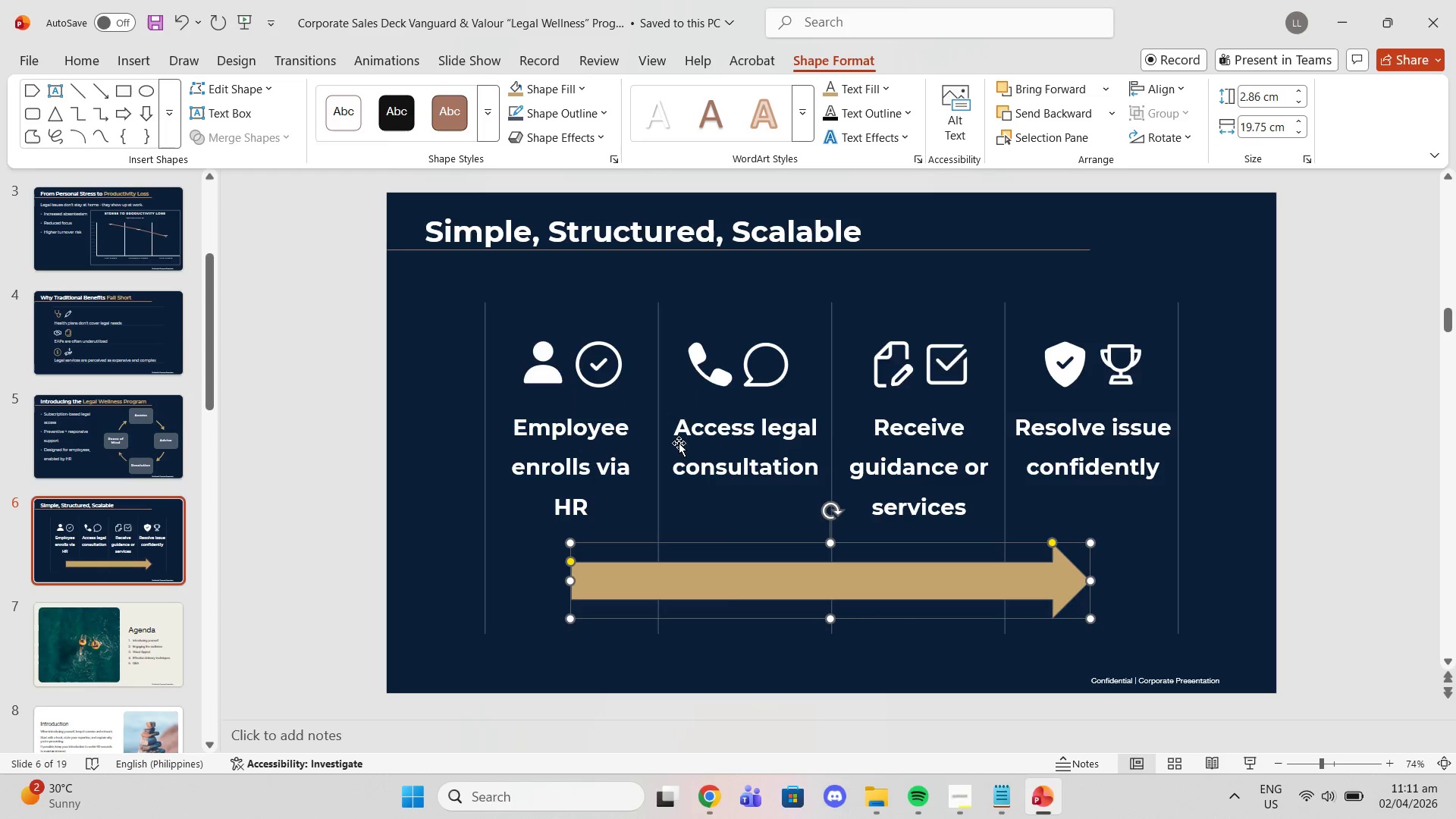 
double_click([1362, 378])
 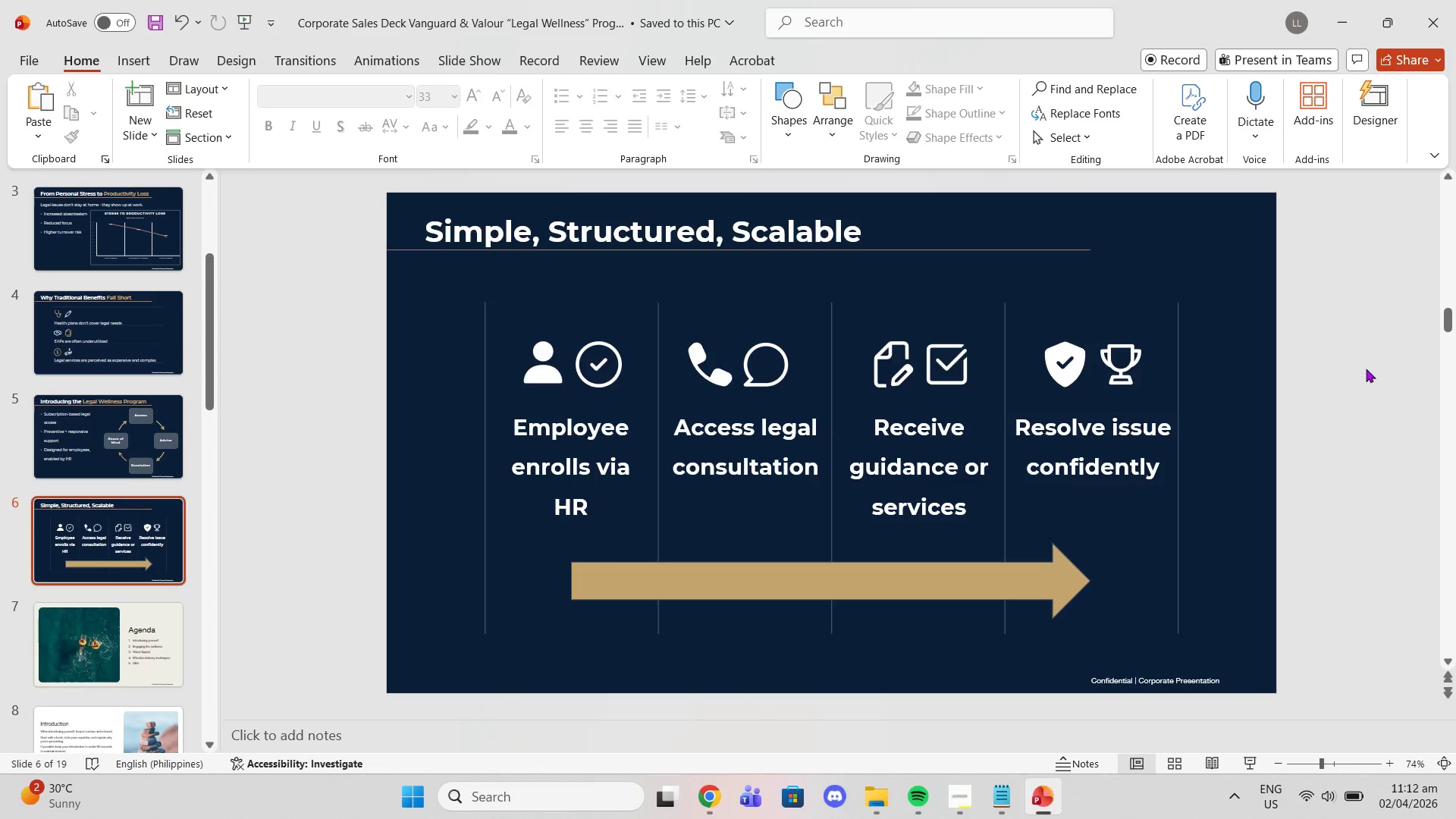 
wait(28.8)
 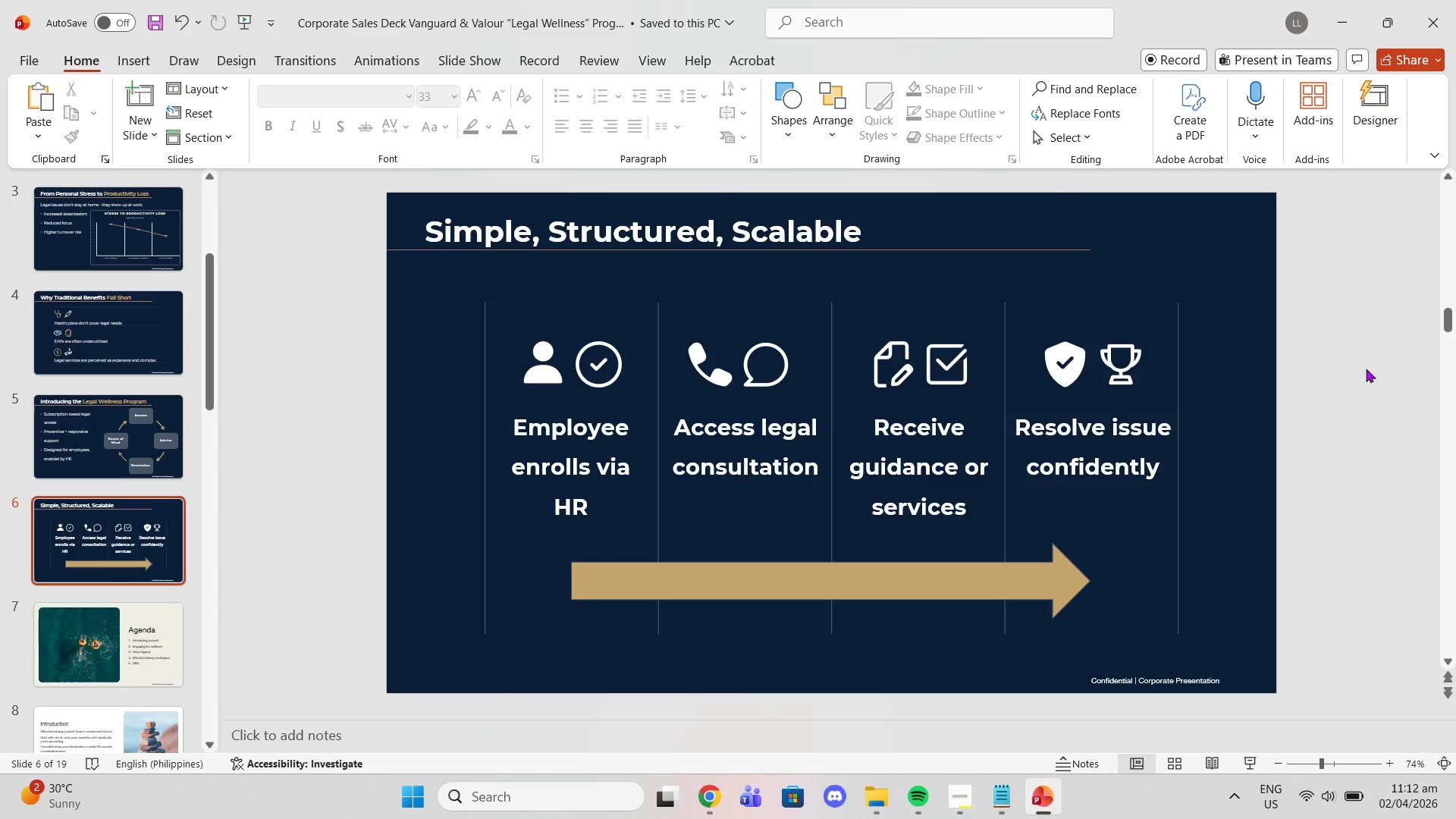 
left_click([179, 449])
 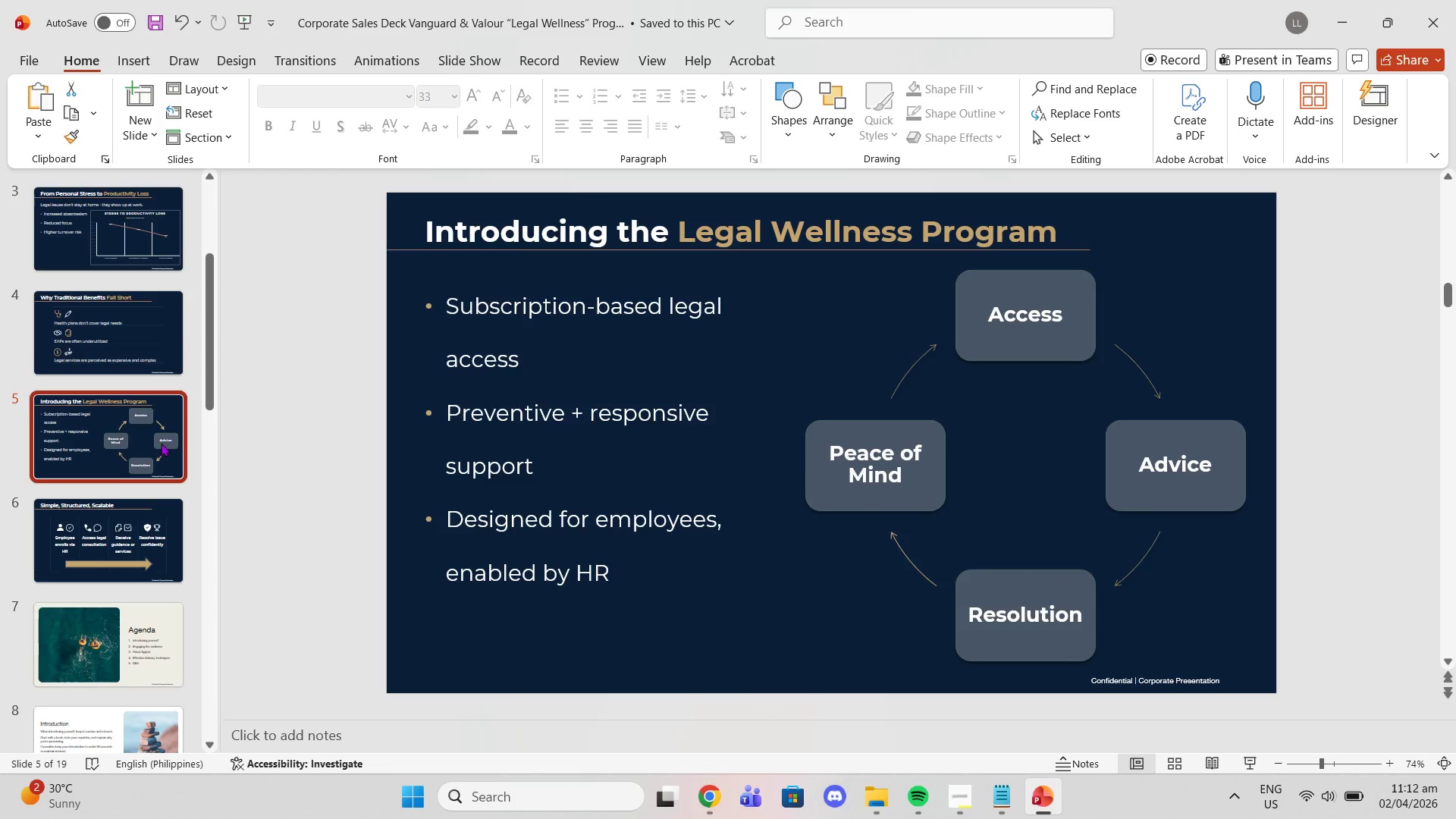 
scroll: coordinate [134, 392], scroll_direction: up, amount: 5.0
 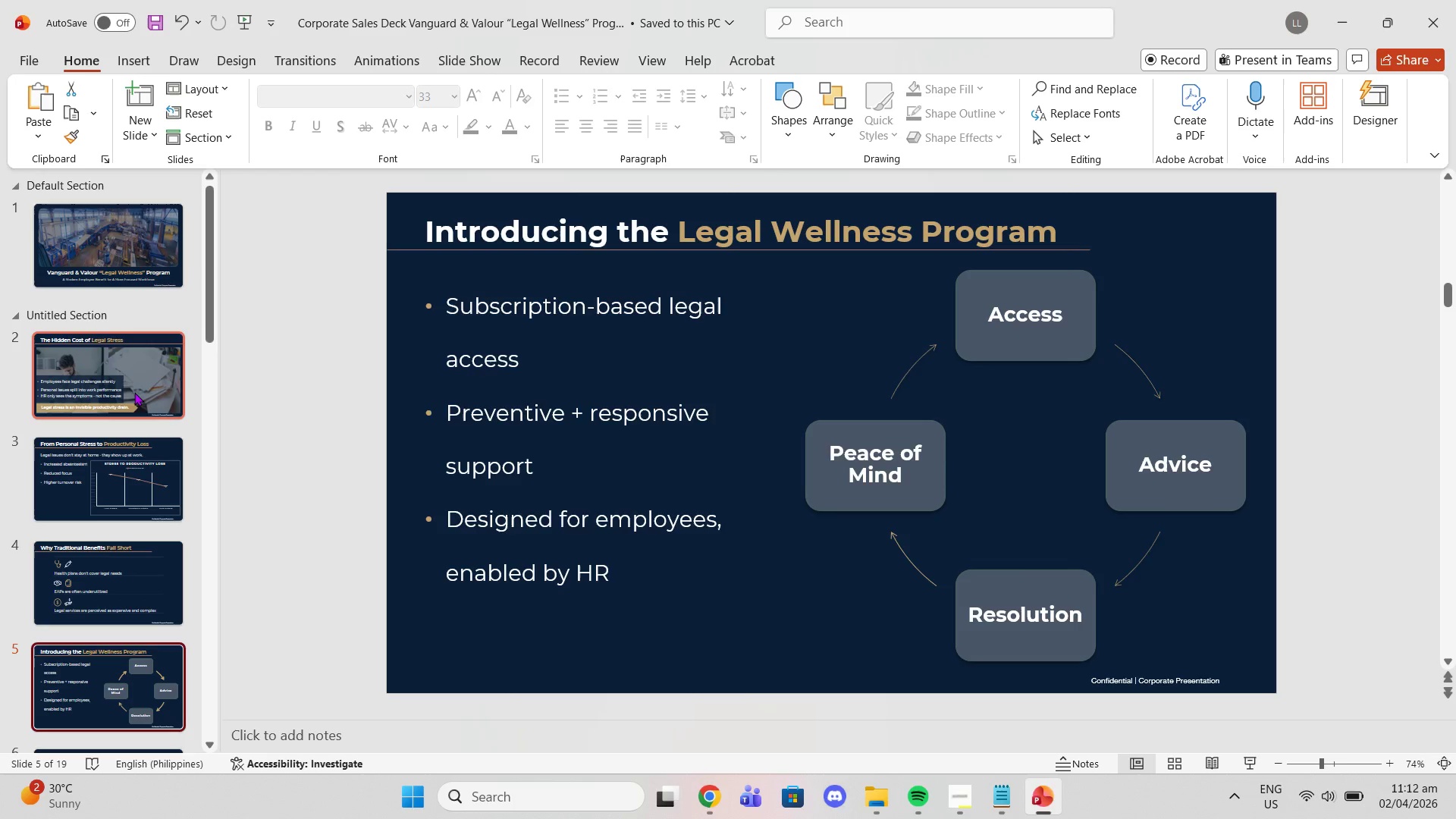 
wait(23.51)
 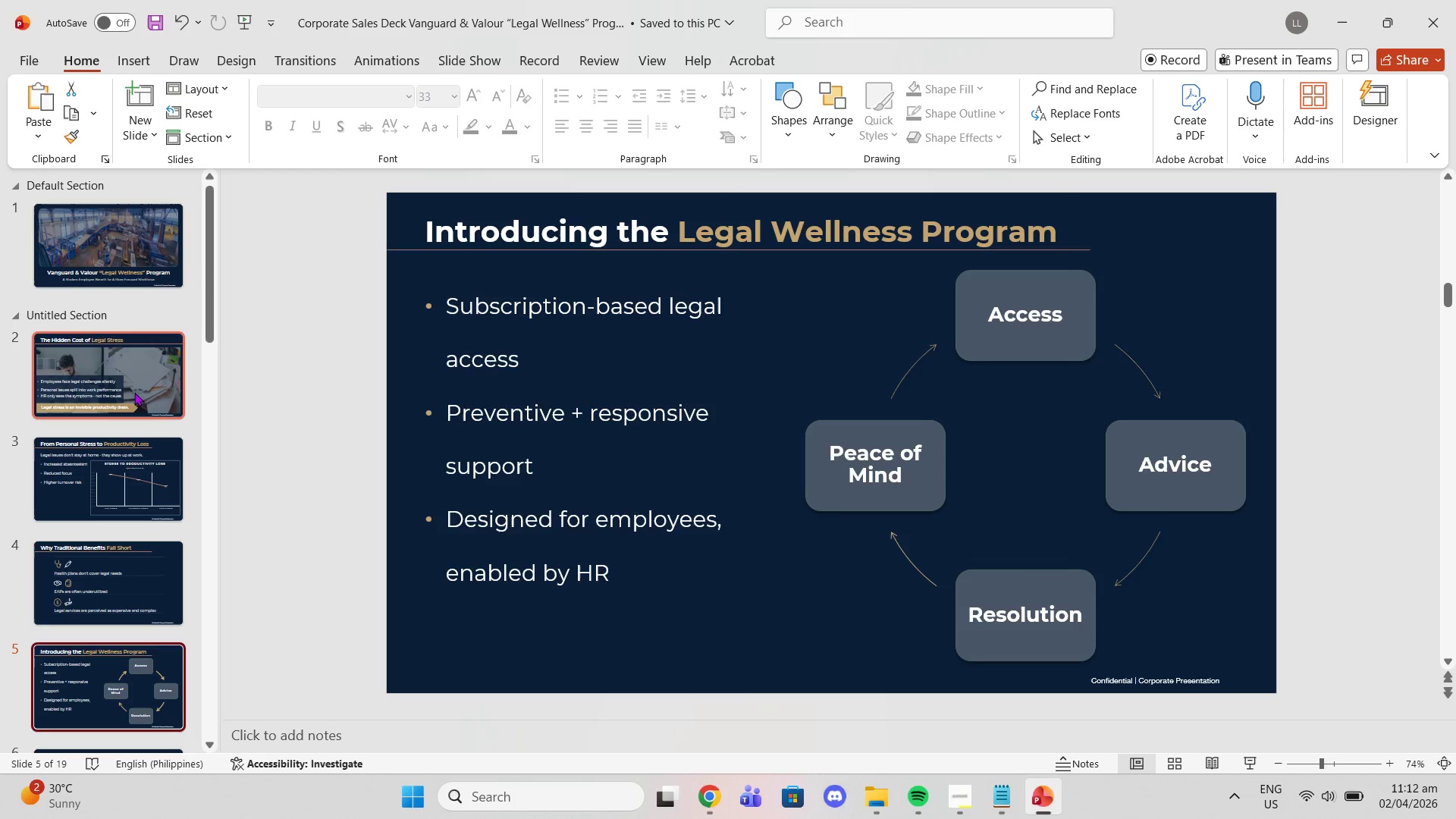 
mouse_move([28, 259])
 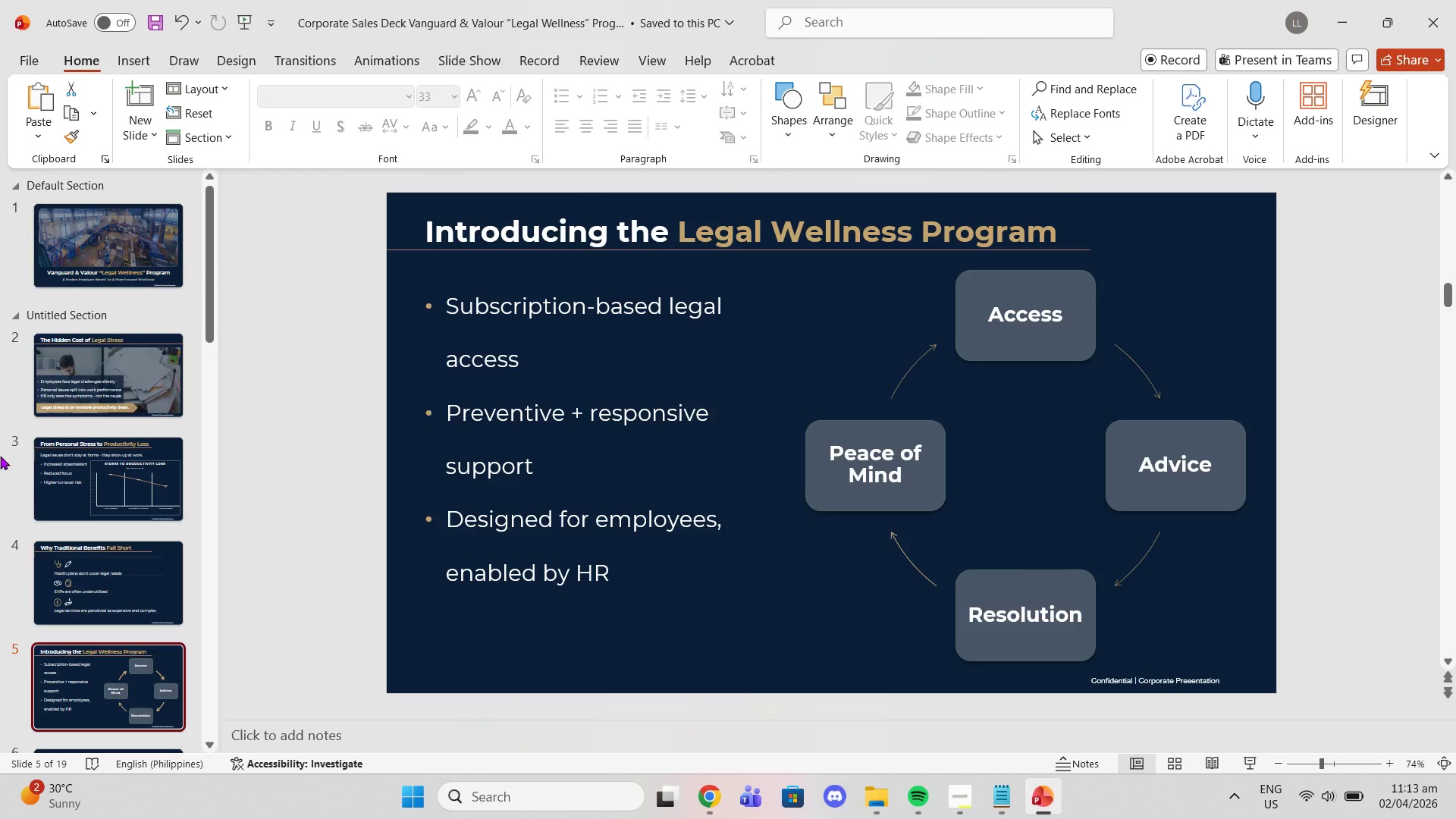 
wait(61.68)
 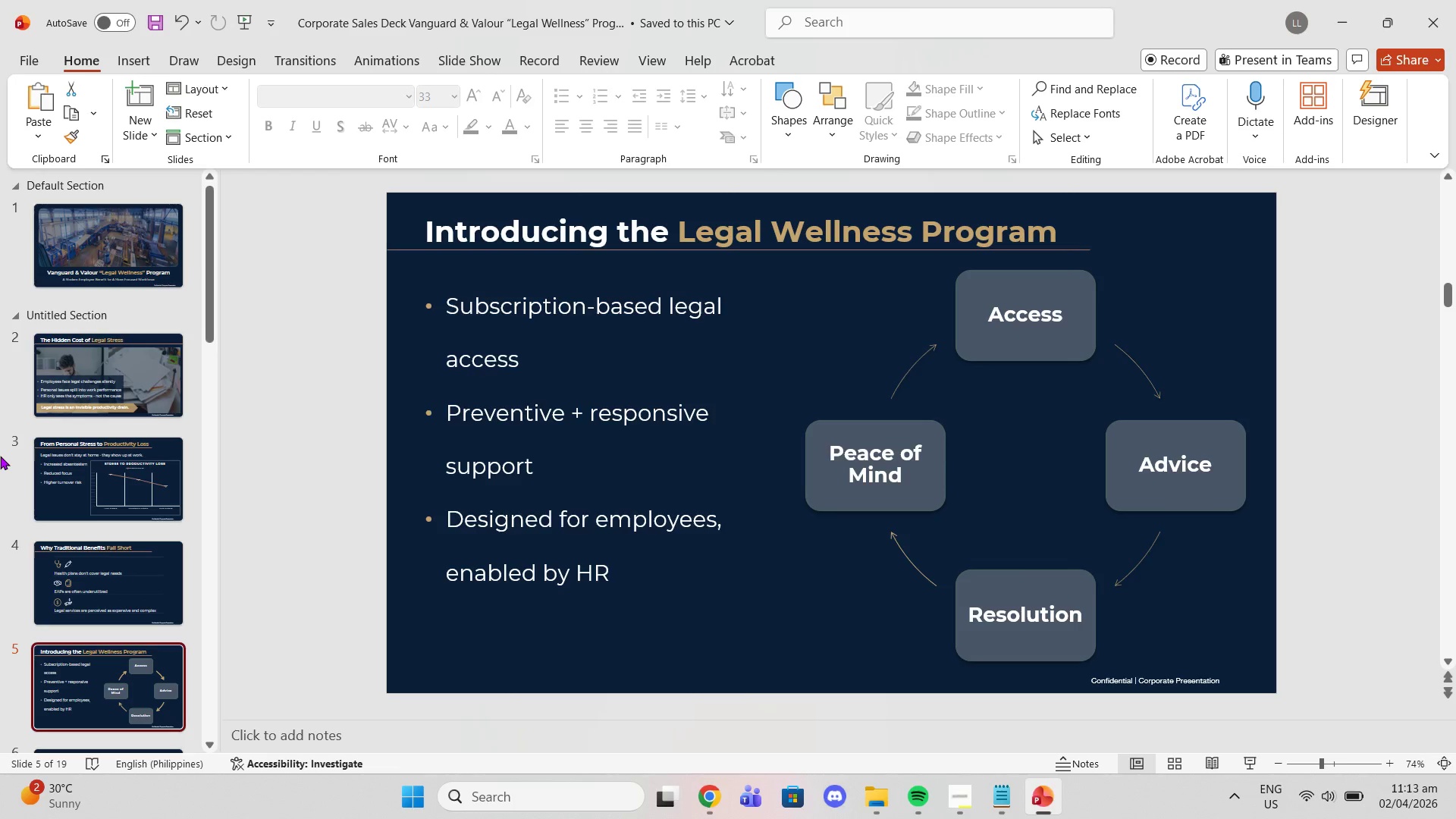 
left_click([89, 225])
 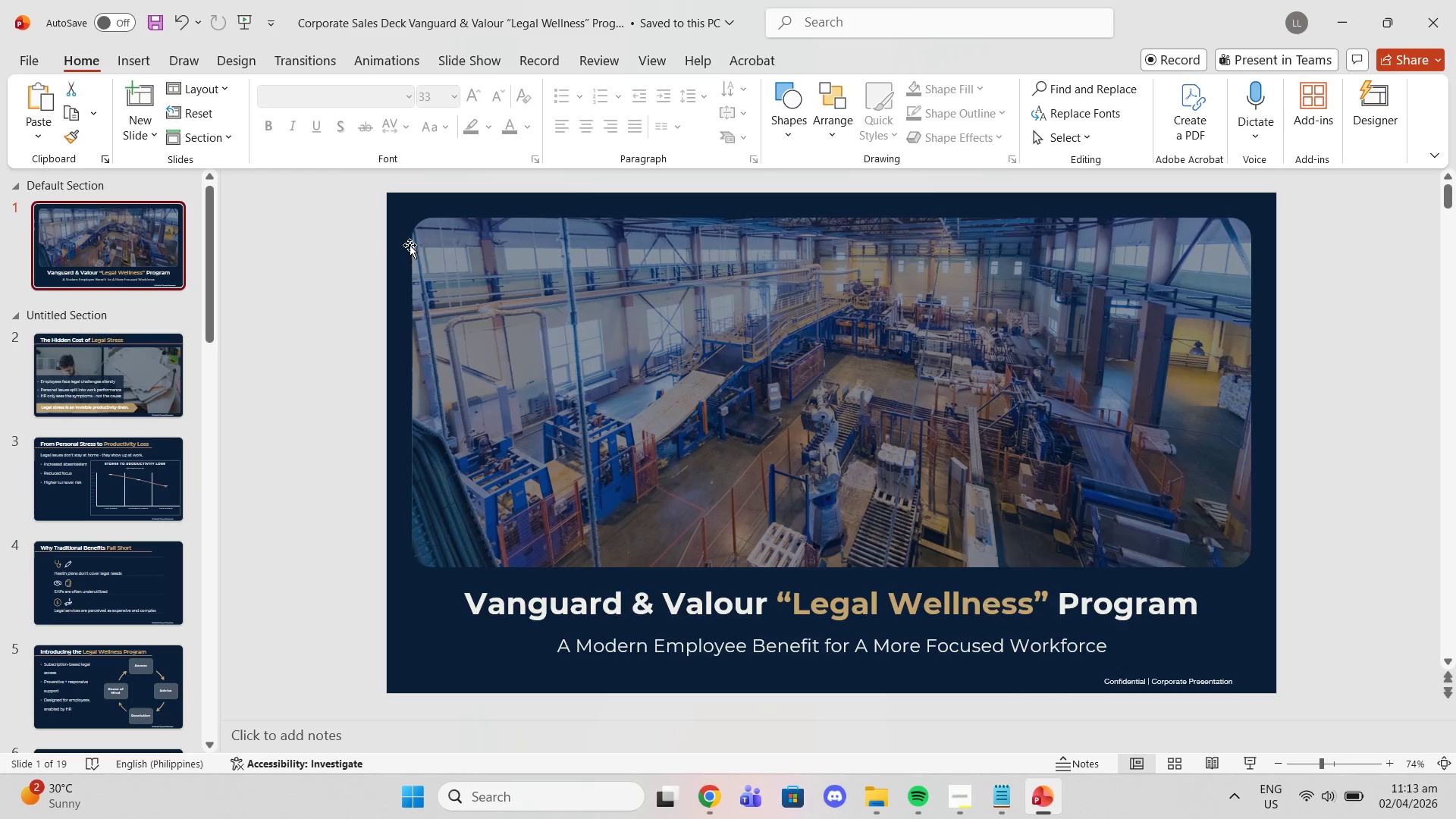 
left_click([405, 224])
 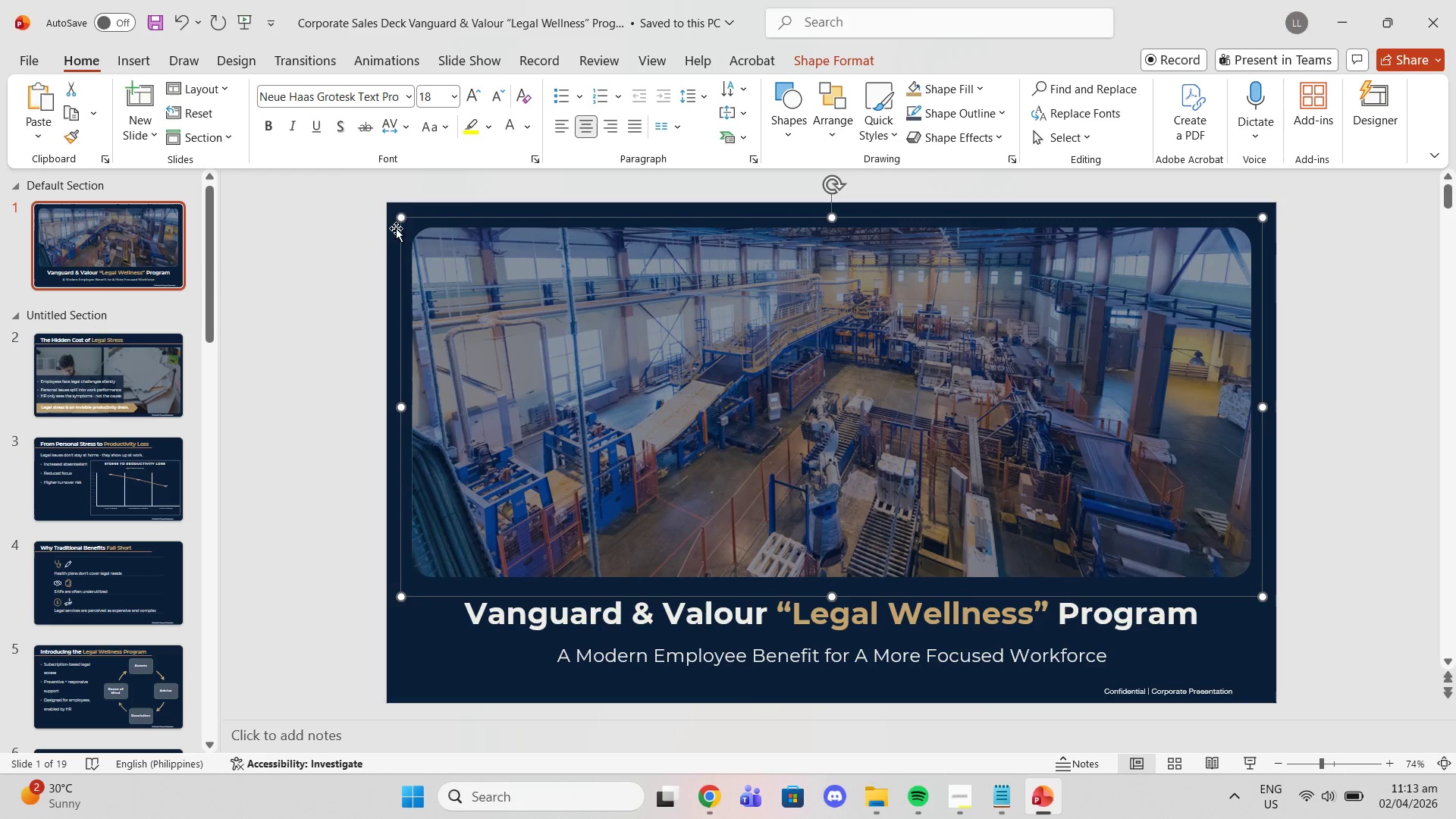 
left_click([394, 228])
 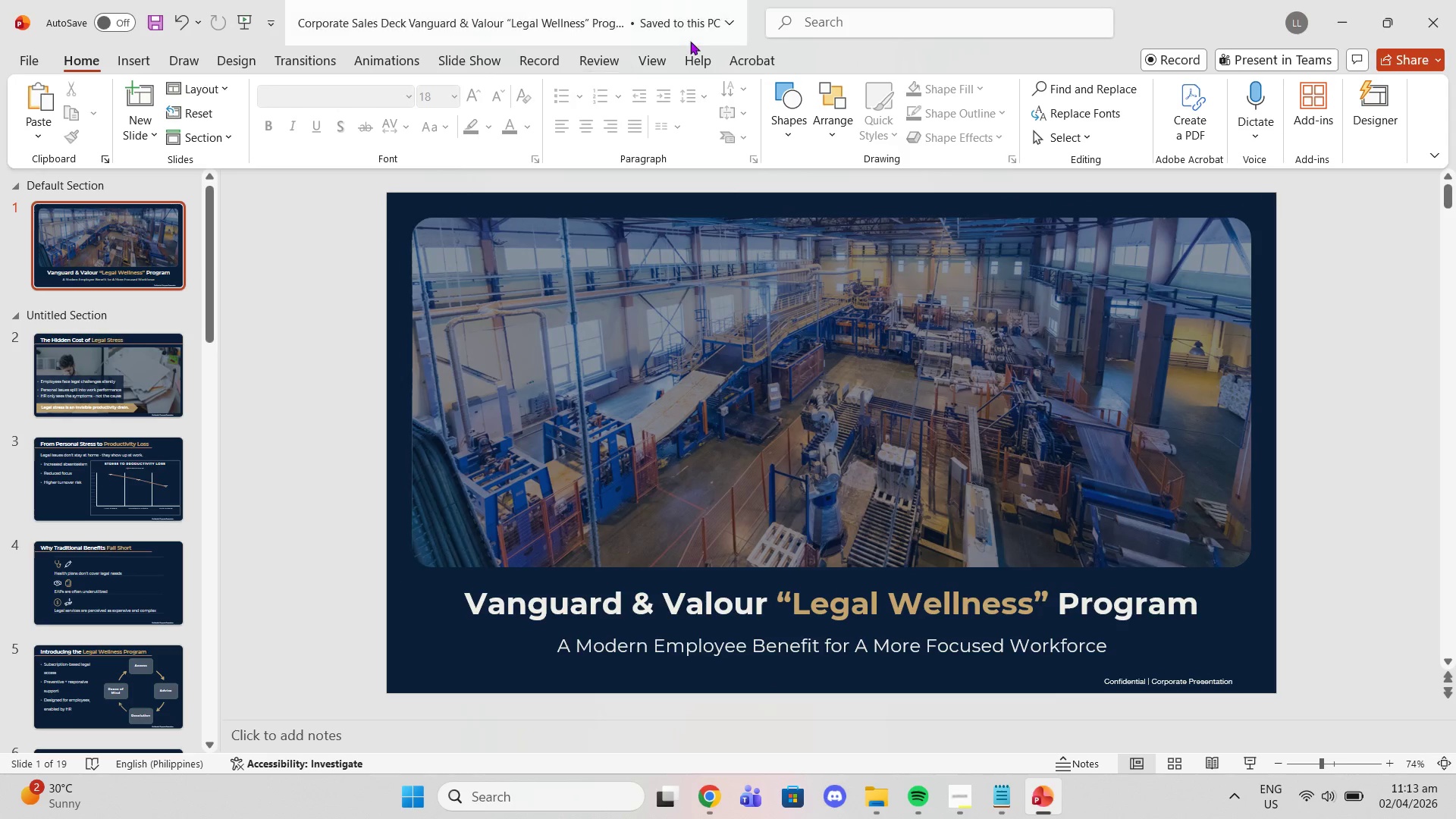 
left_click([241, 57])
 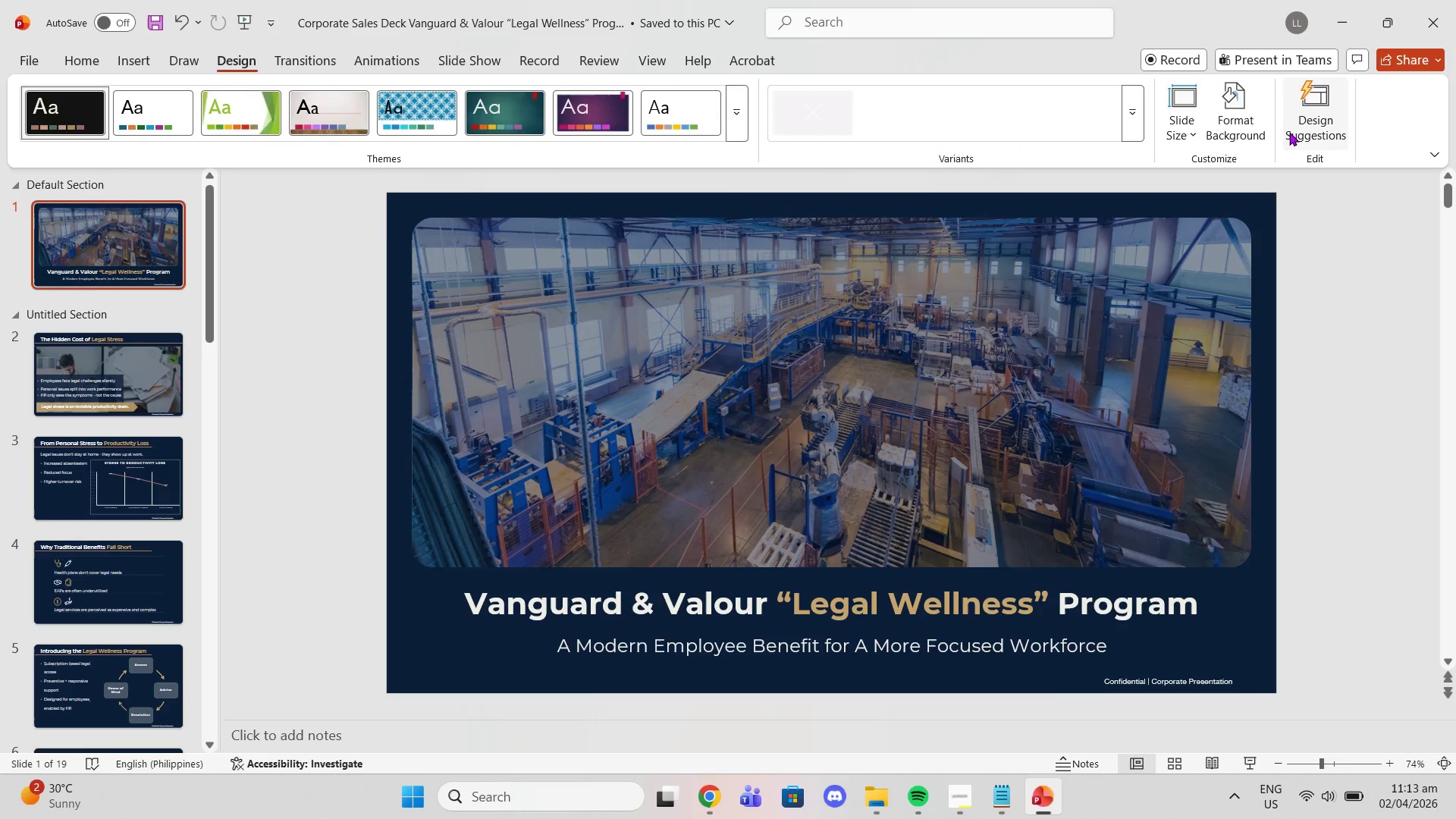 
left_click([1296, 133])
 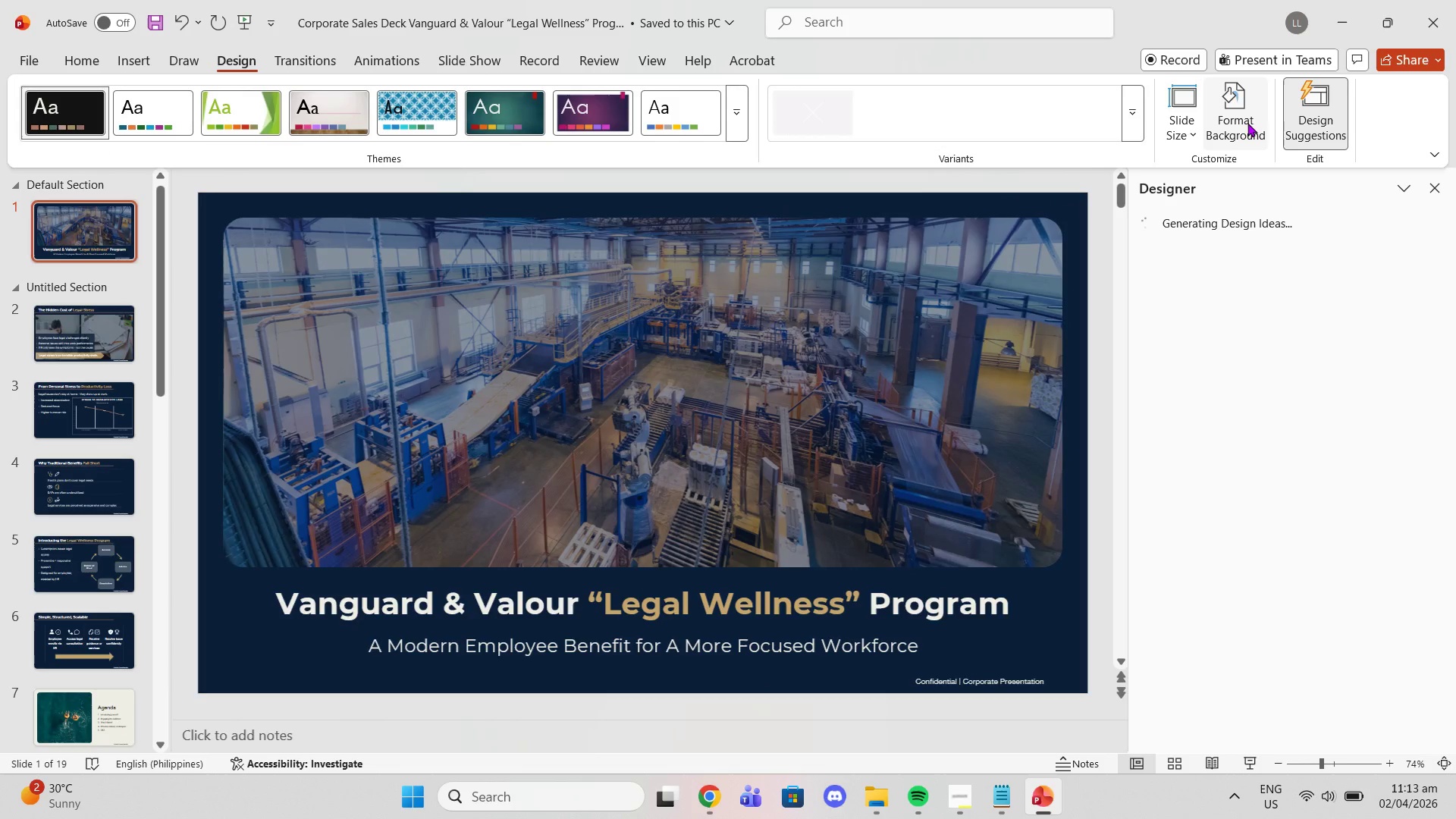 
left_click([1247, 123])
 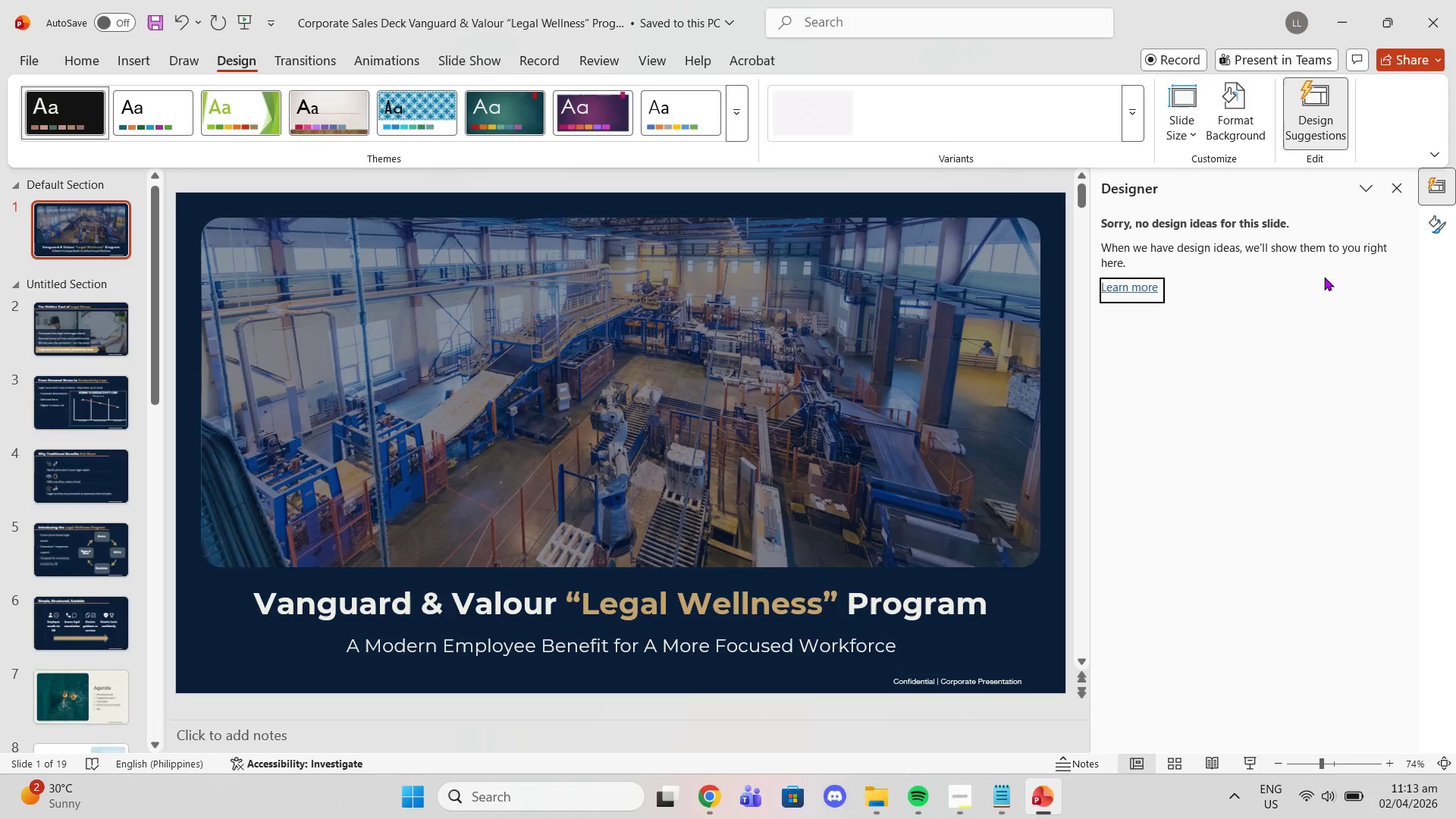 
left_click([1388, 193])
 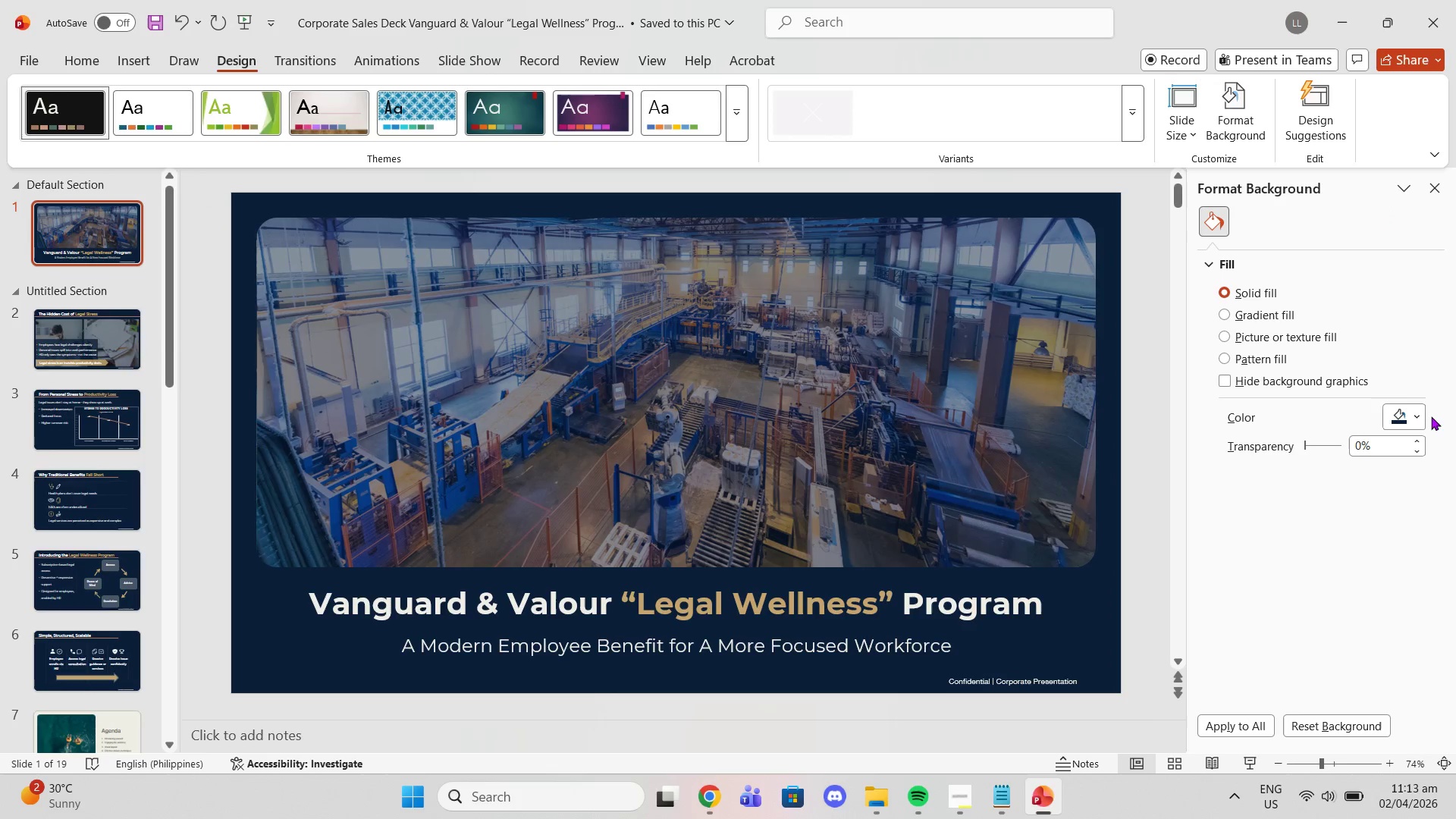 
left_click([1420, 414])
 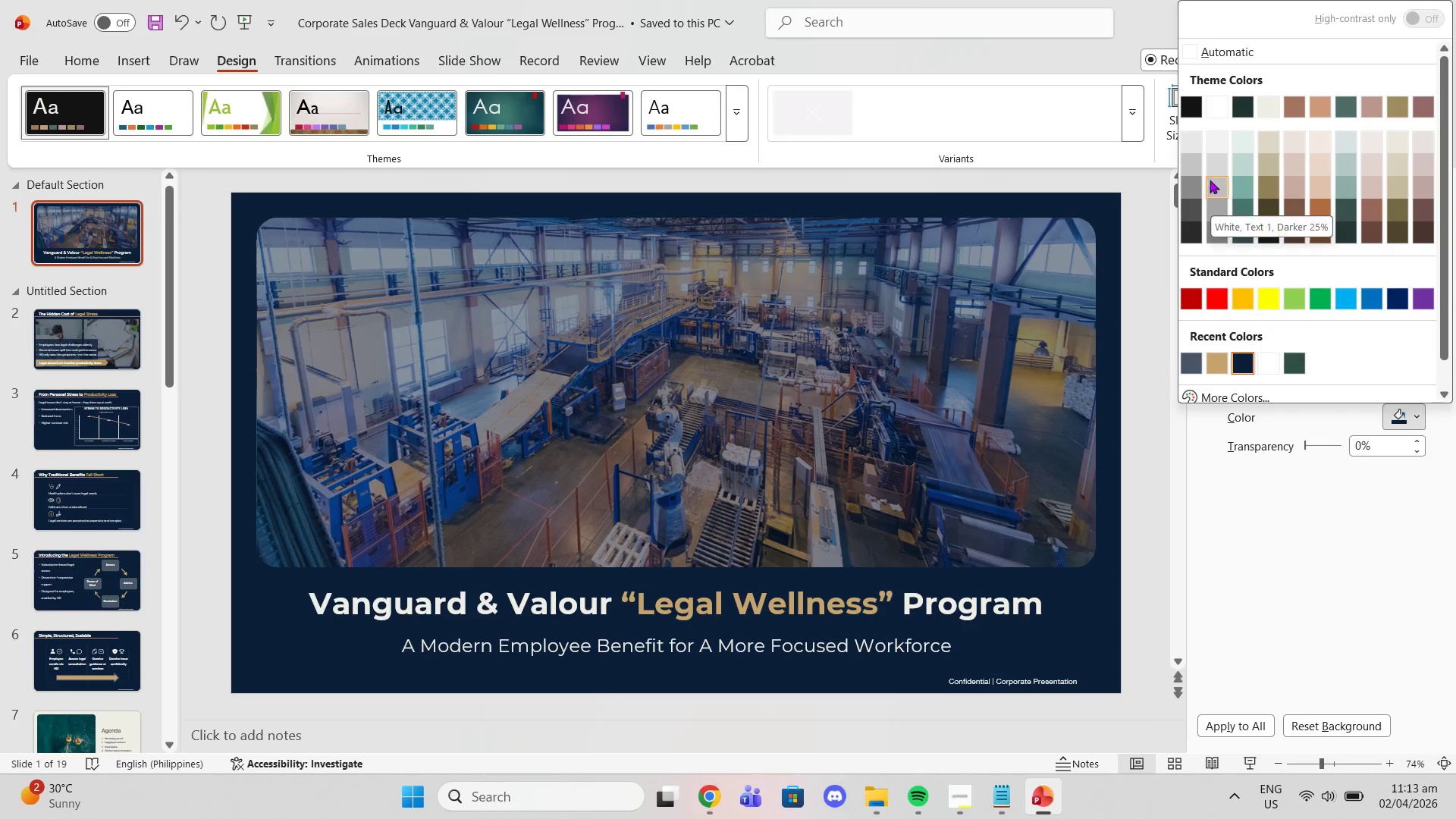 
left_click([1219, 108])
 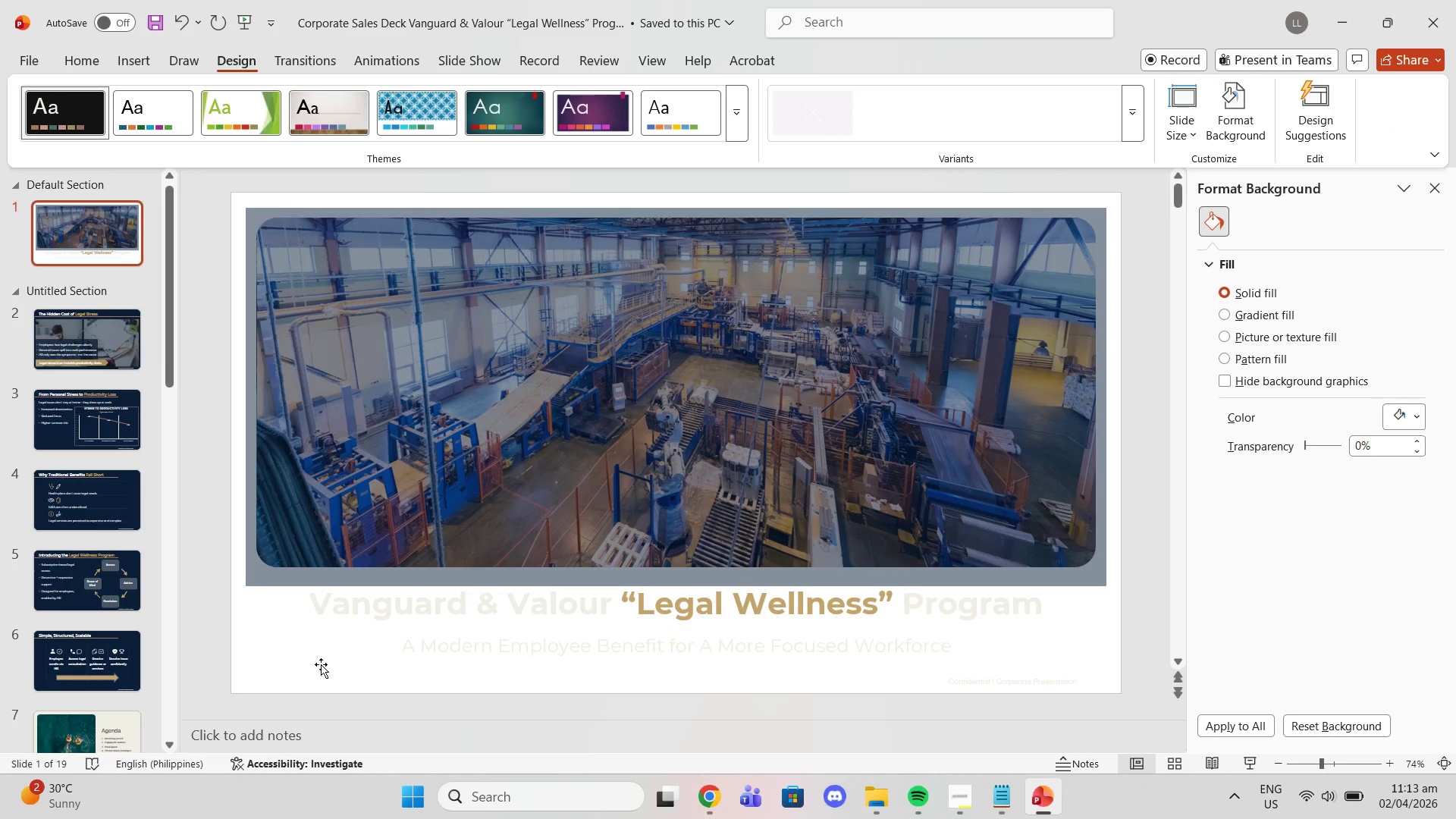 
left_click([262, 622])
 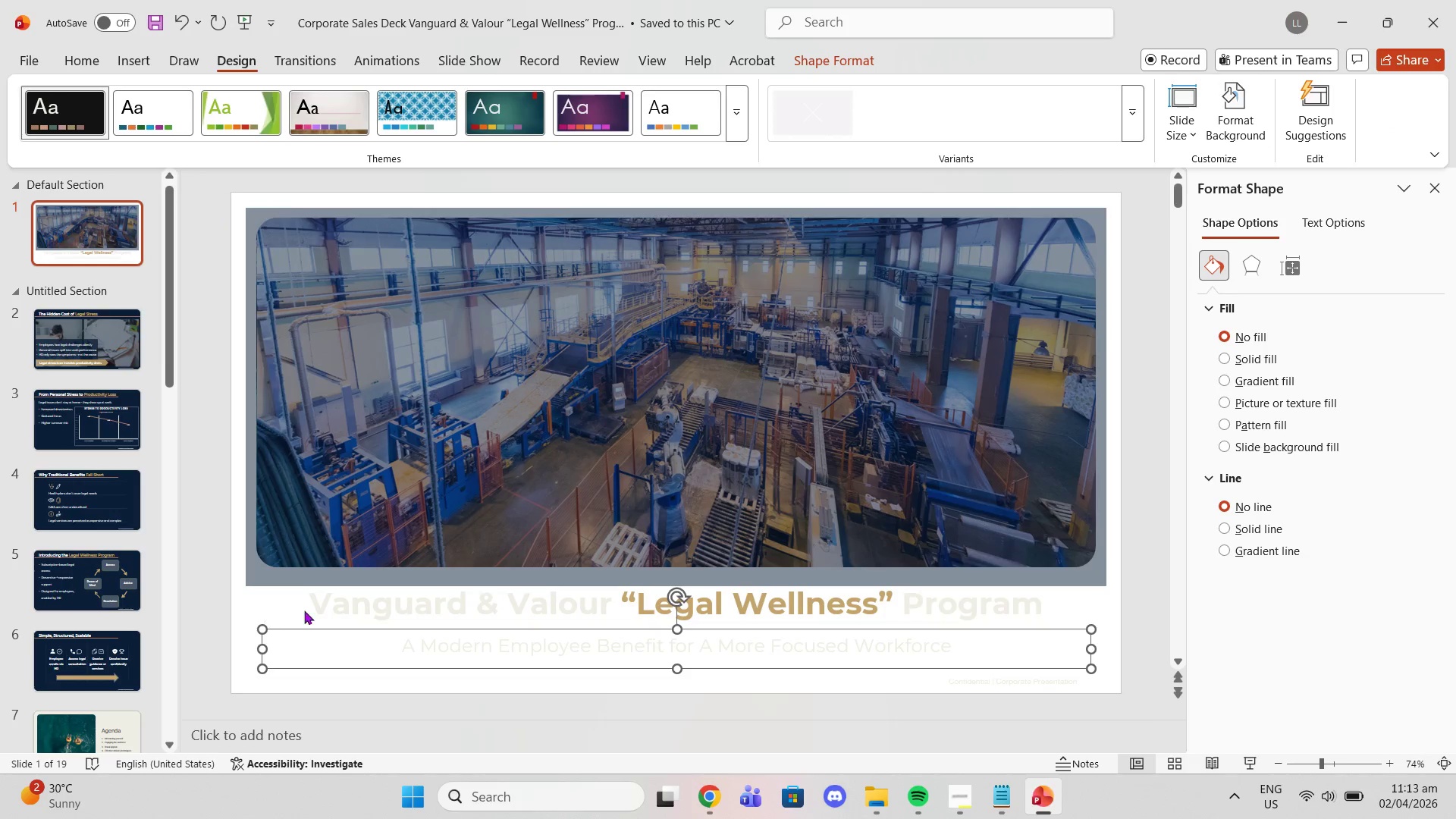 
left_click([322, 610])
 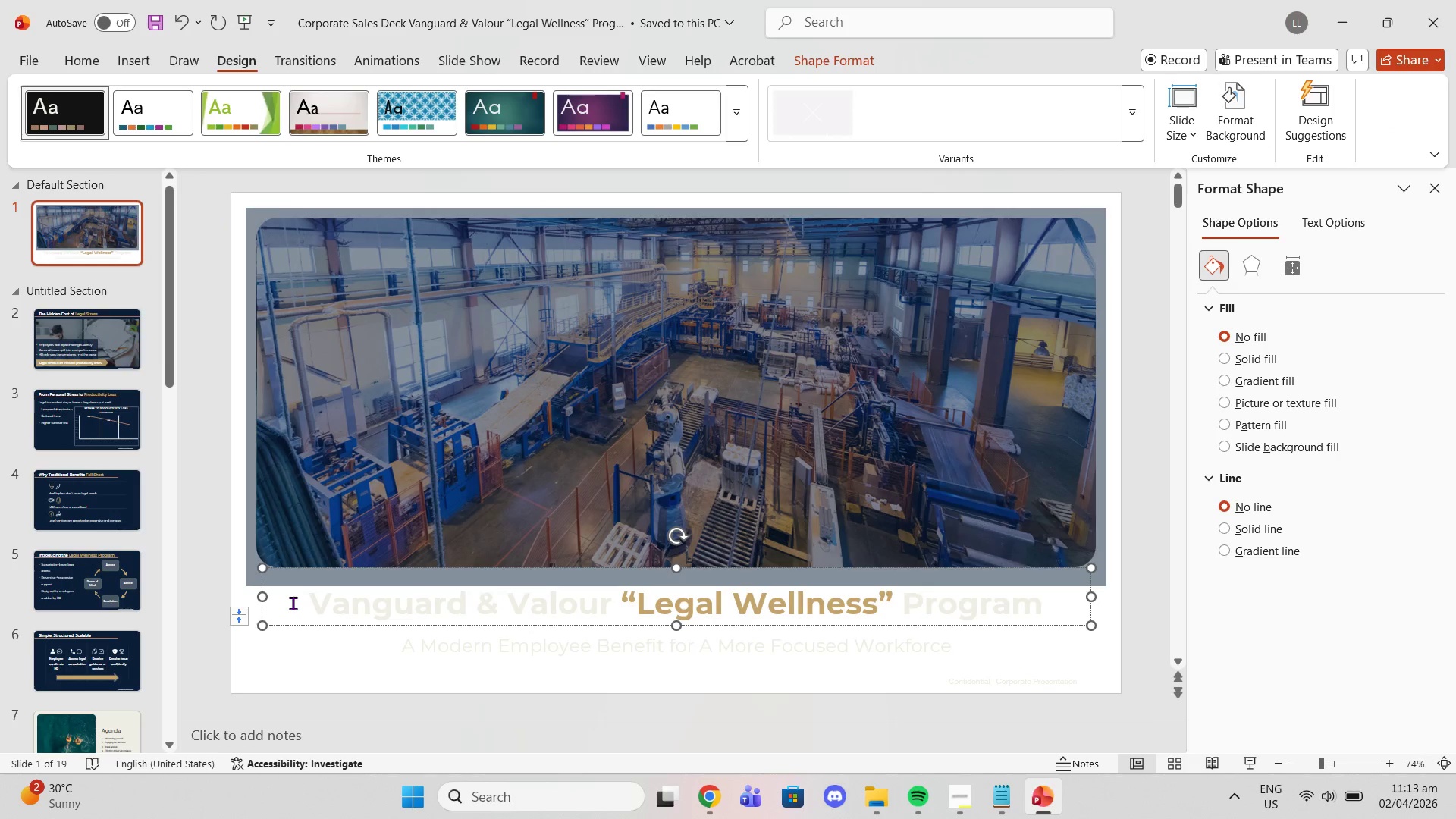 
left_click_drag(start_coordinate=[293, 603], to_coordinate=[1002, 614])
 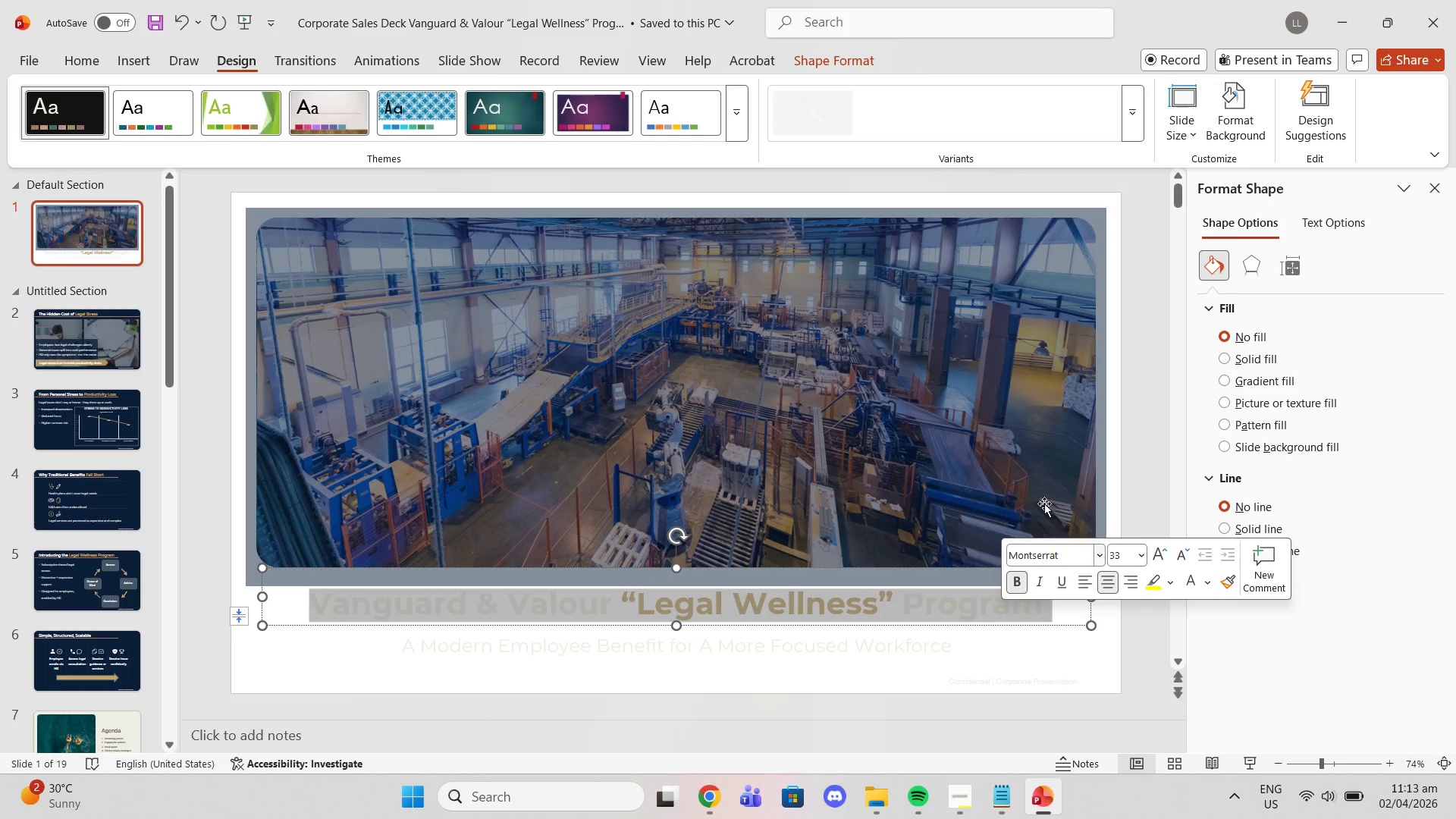 
left_click([97, 71])
 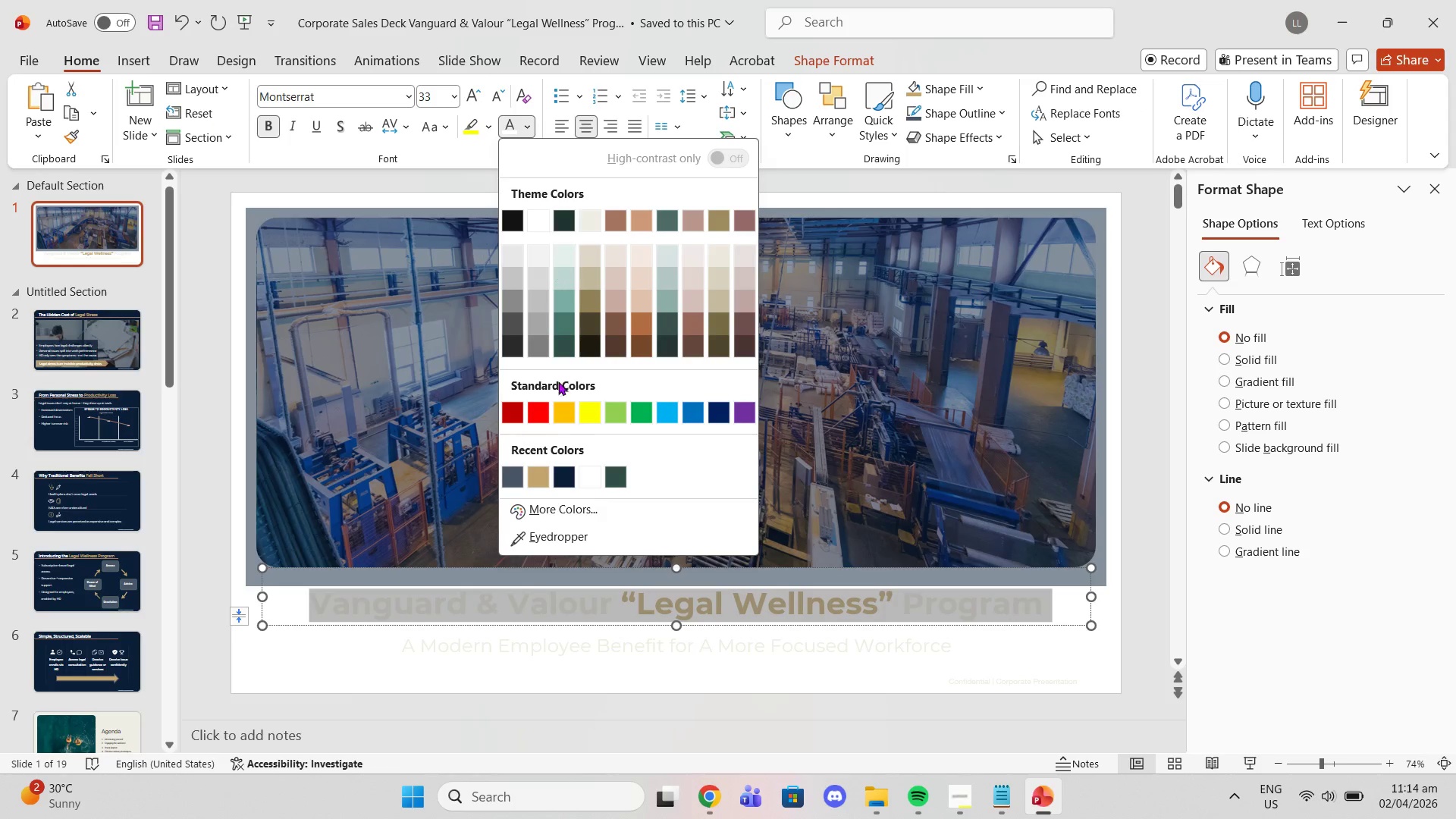 
left_click([556, 480])
 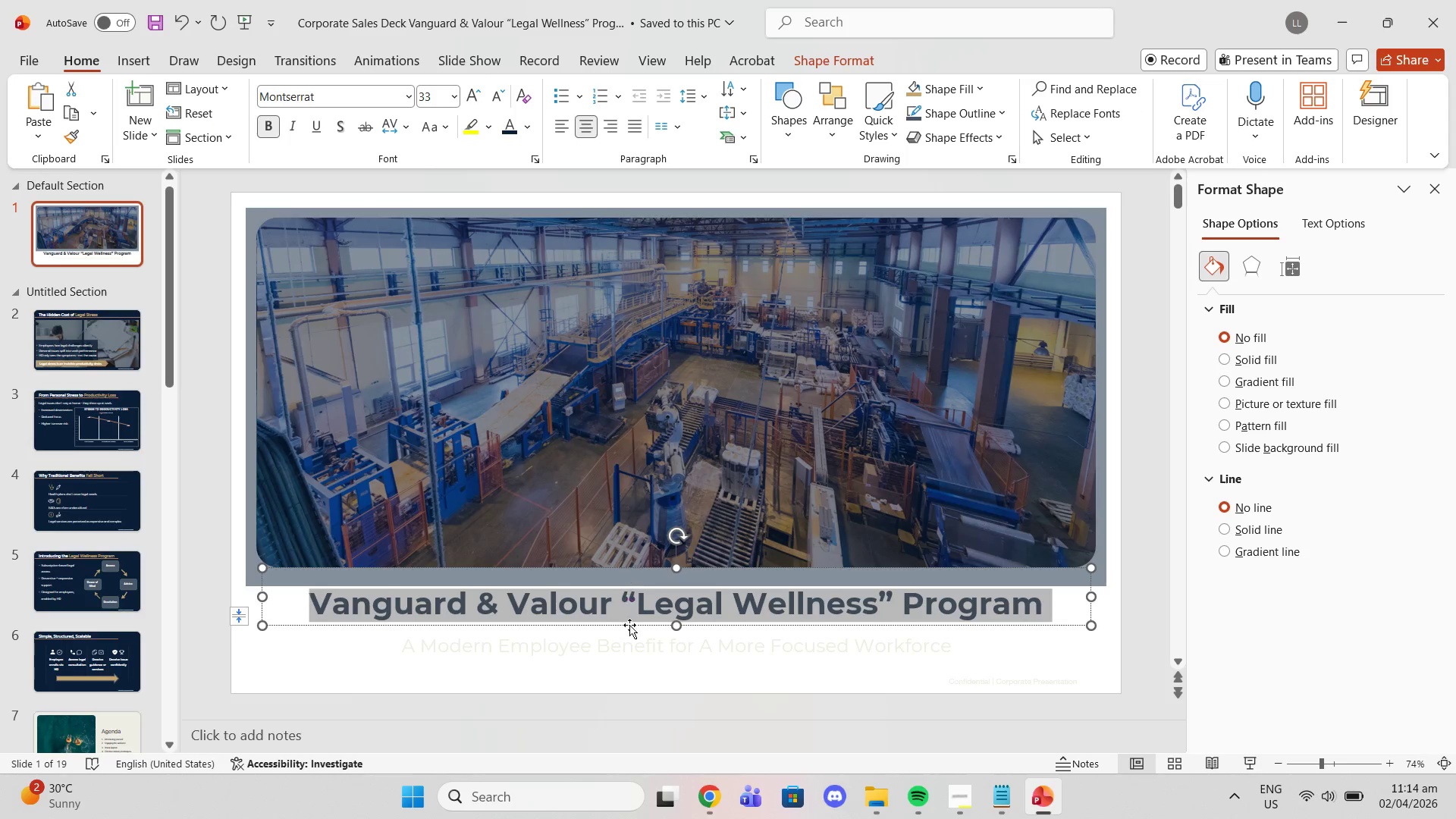 
left_click([632, 640])
 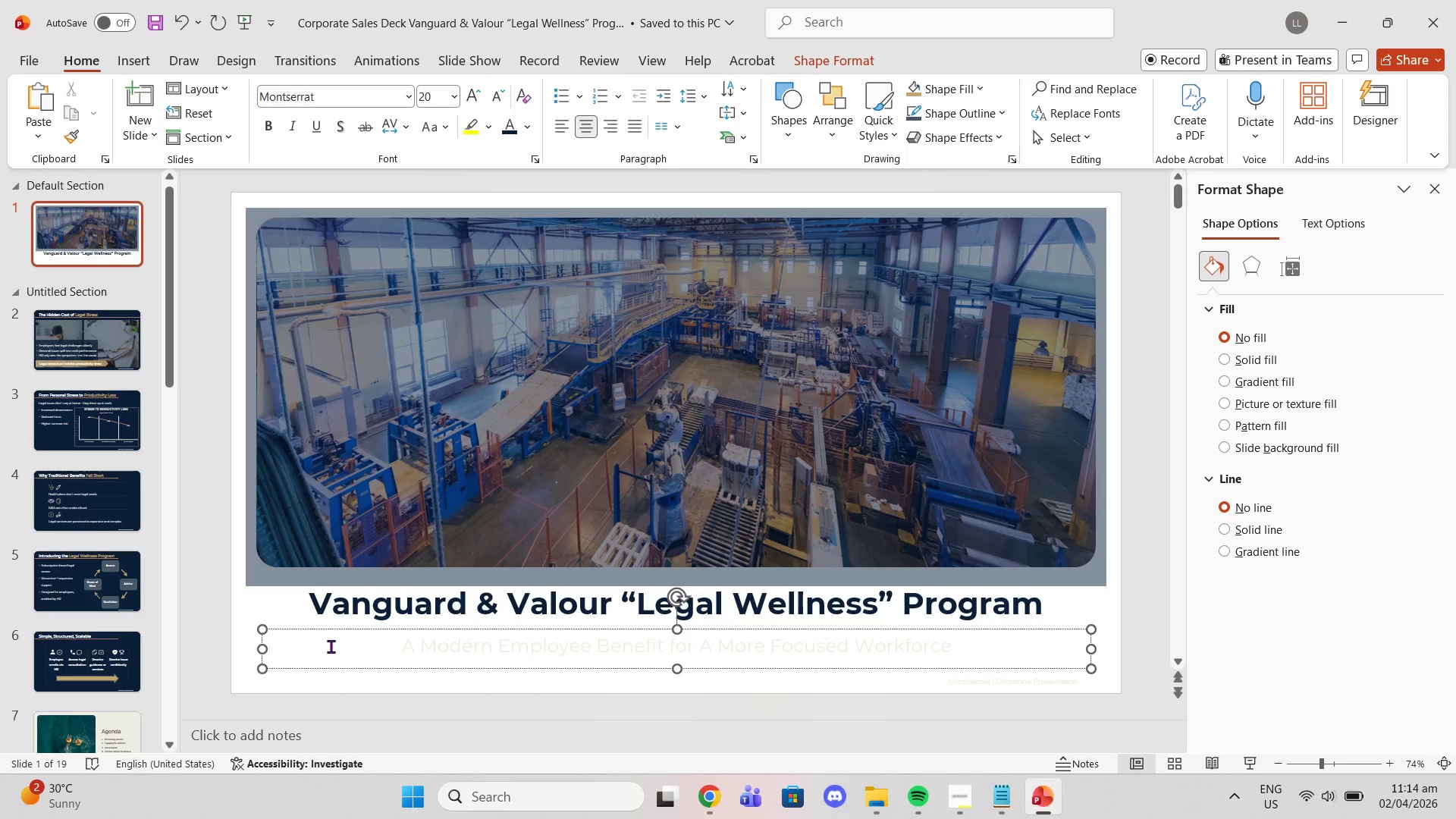 
left_click_drag(start_coordinate=[325, 646], to_coordinate=[1028, 646])
 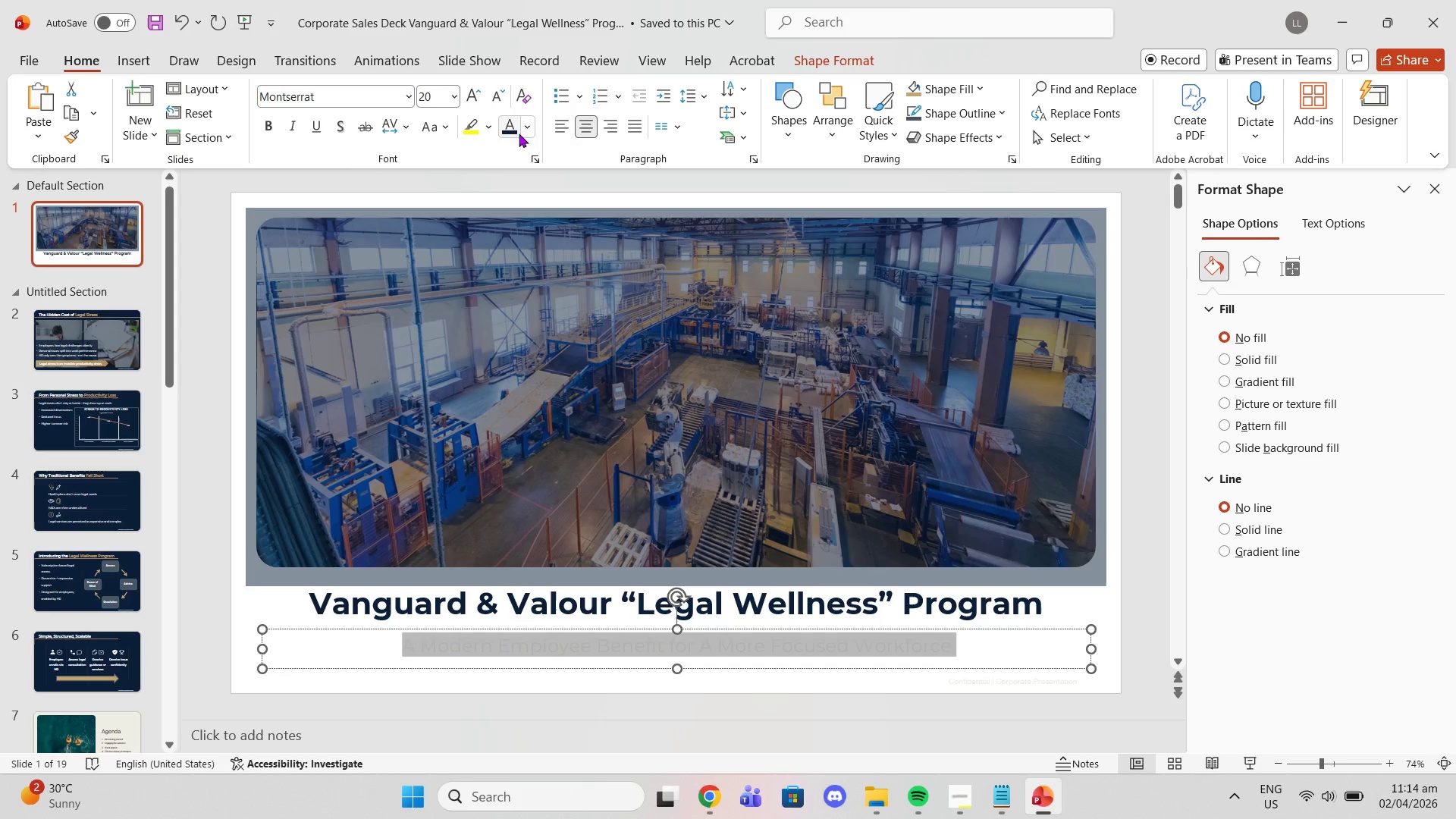 
left_click([526, 130])
 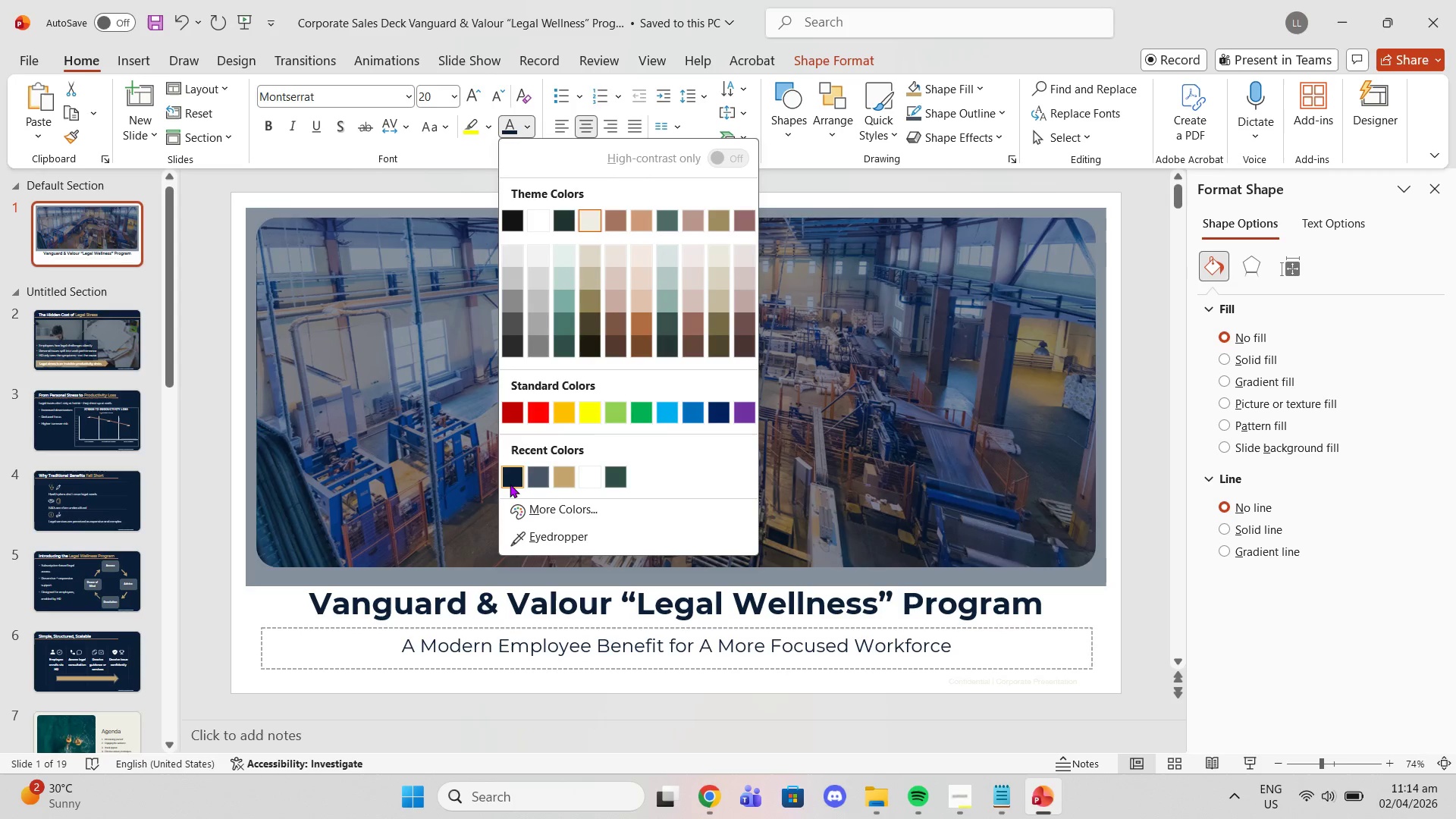 
left_click([510, 484])
 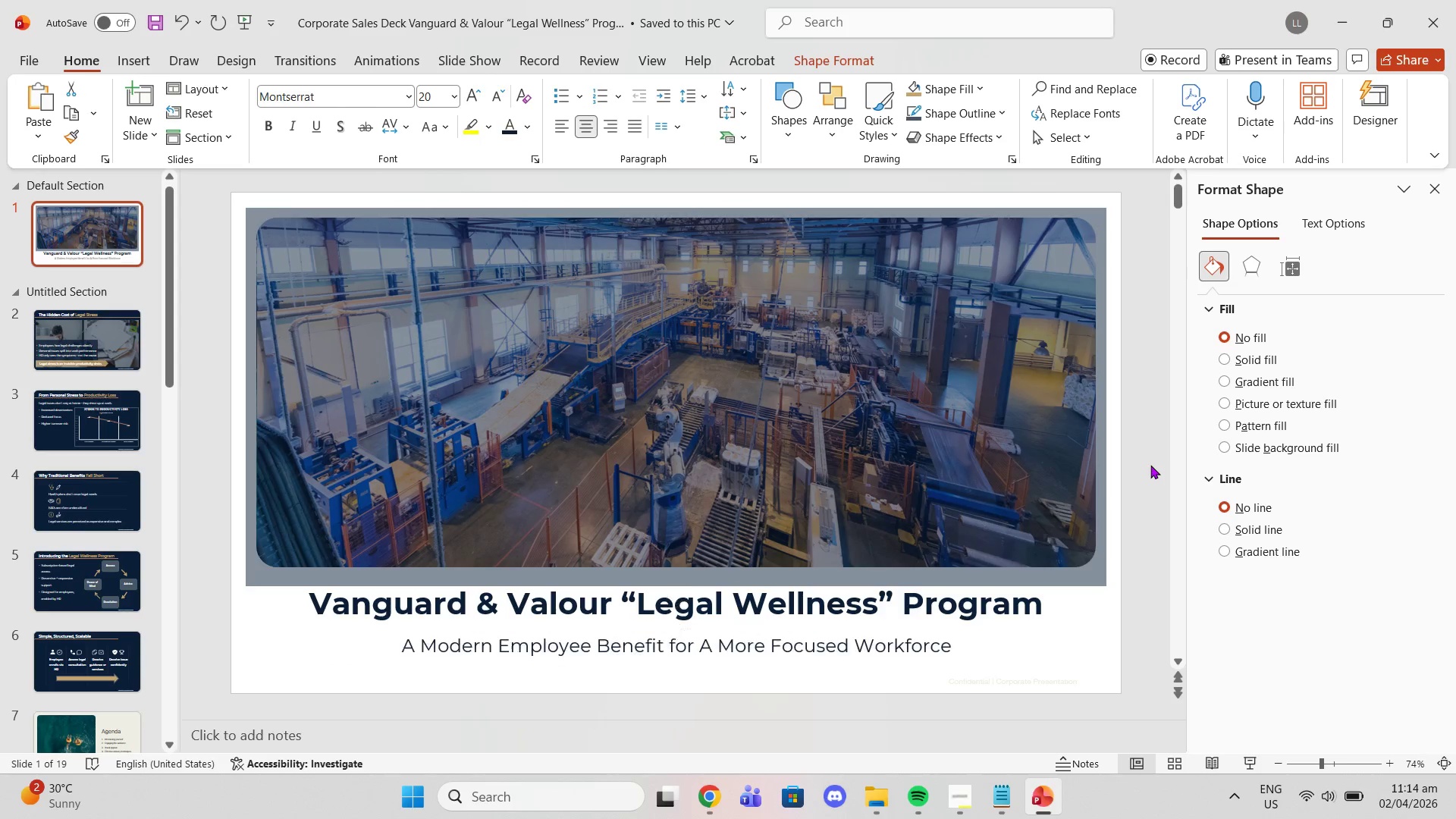 
left_click([1043, 430])
 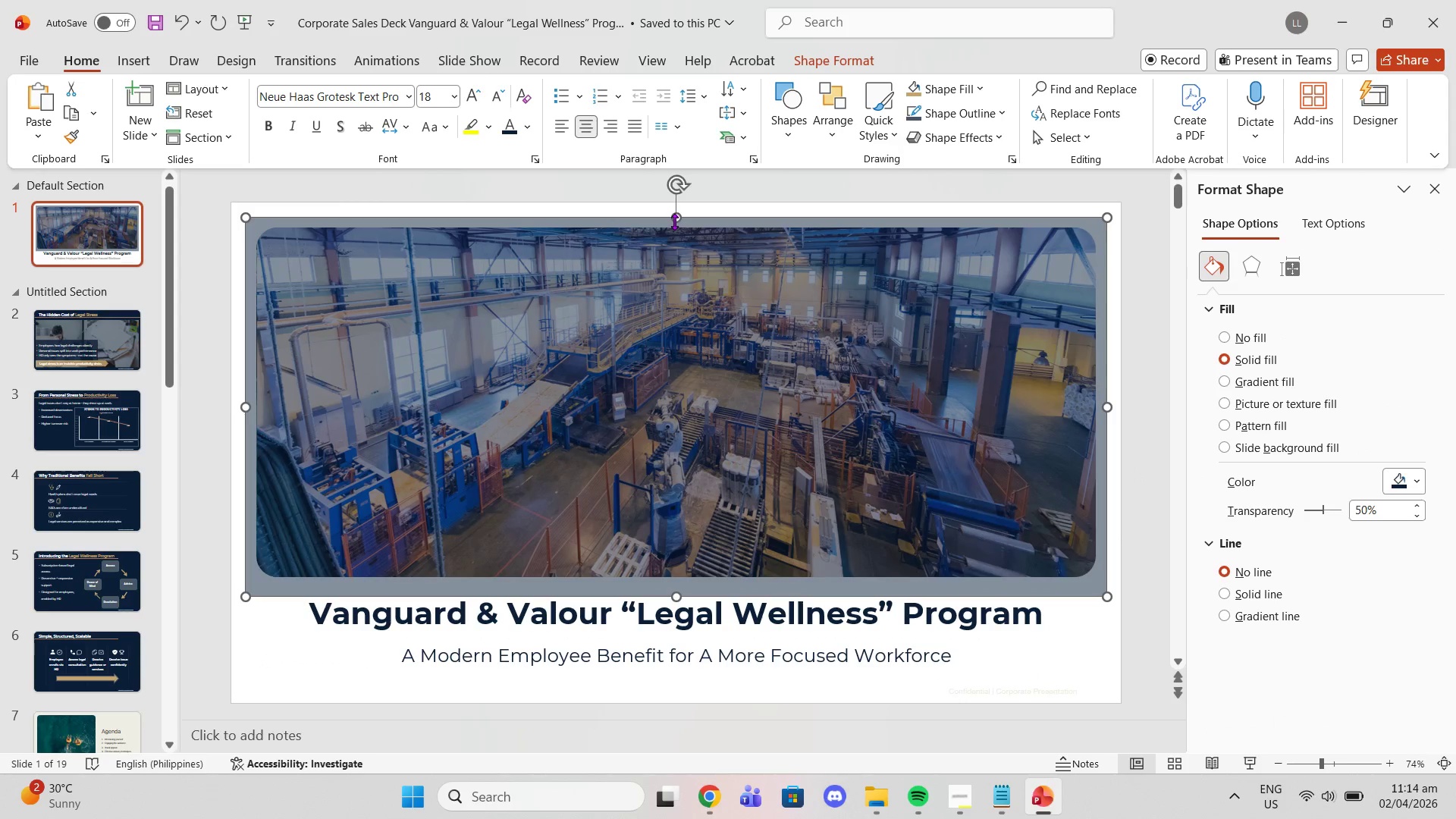 
left_click_drag(start_coordinate=[674, 221], to_coordinate=[682, 224])
 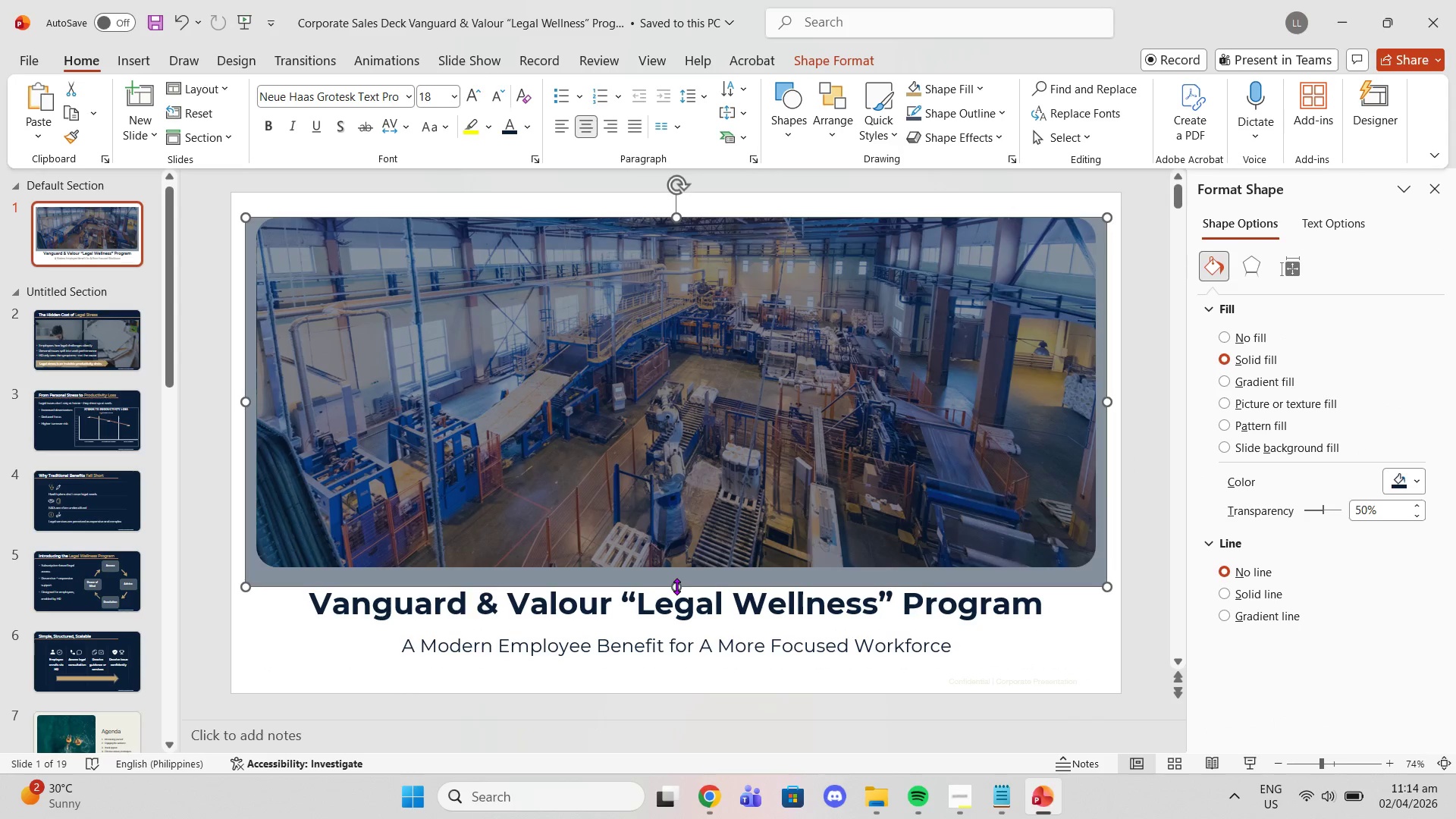 
left_click_drag(start_coordinate=[677, 586], to_coordinate=[688, 566])
 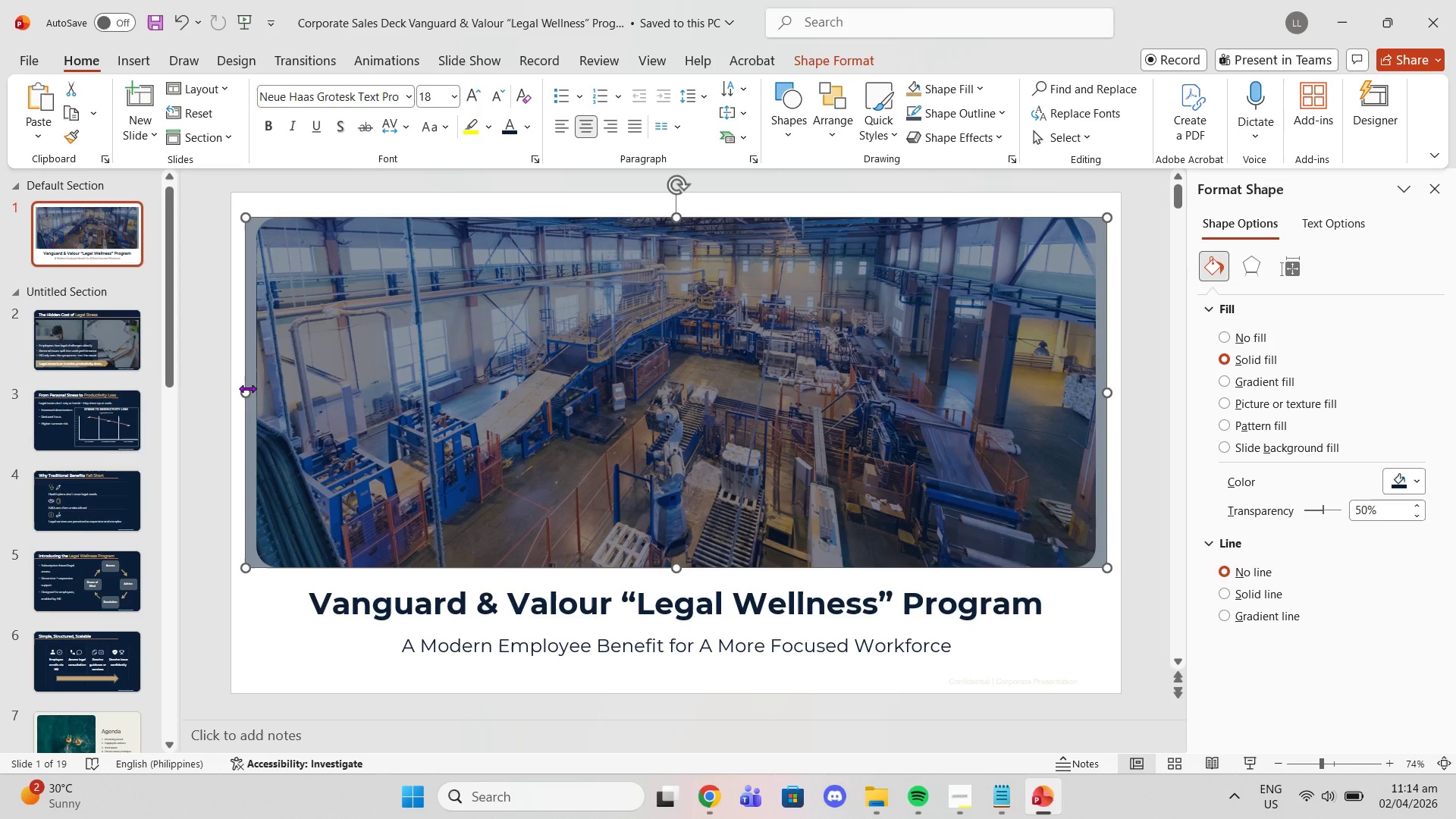 
left_click_drag(start_coordinate=[247, 388], to_coordinate=[255, 387])
 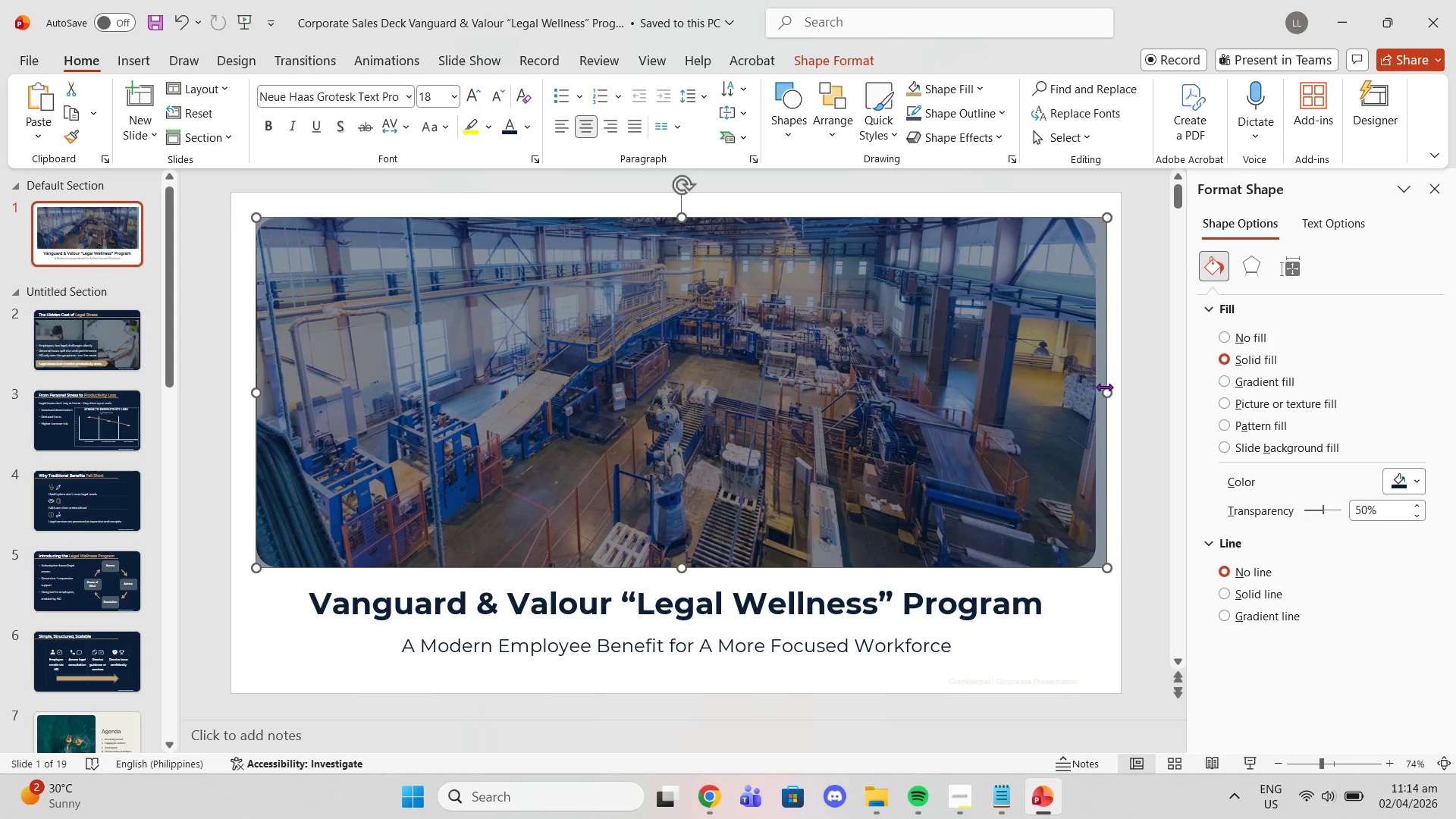 
left_click_drag(start_coordinate=[1108, 392], to_coordinate=[1100, 389])
 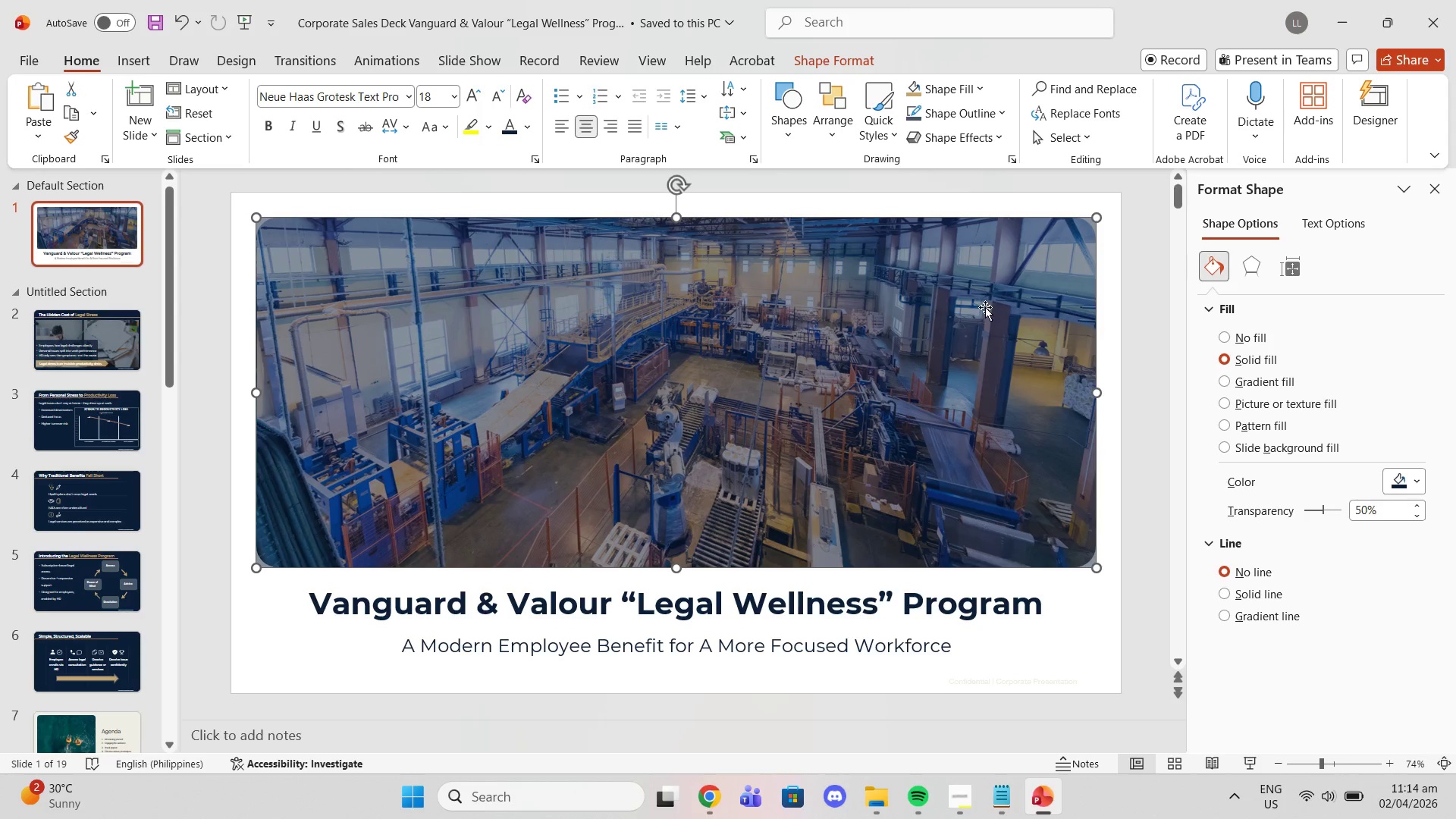 
left_click([1263, 269])
 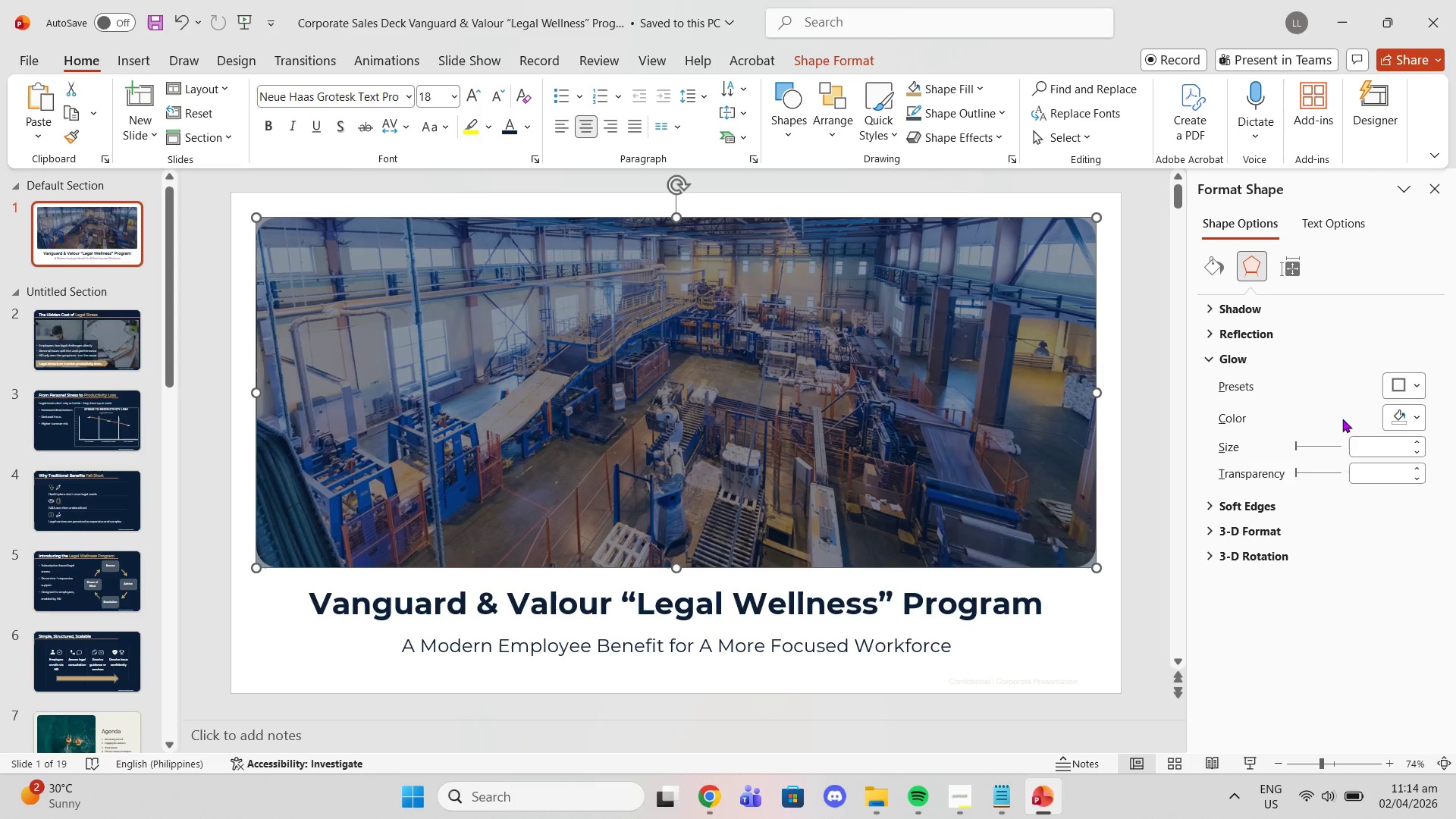 
left_click([1266, 507])
 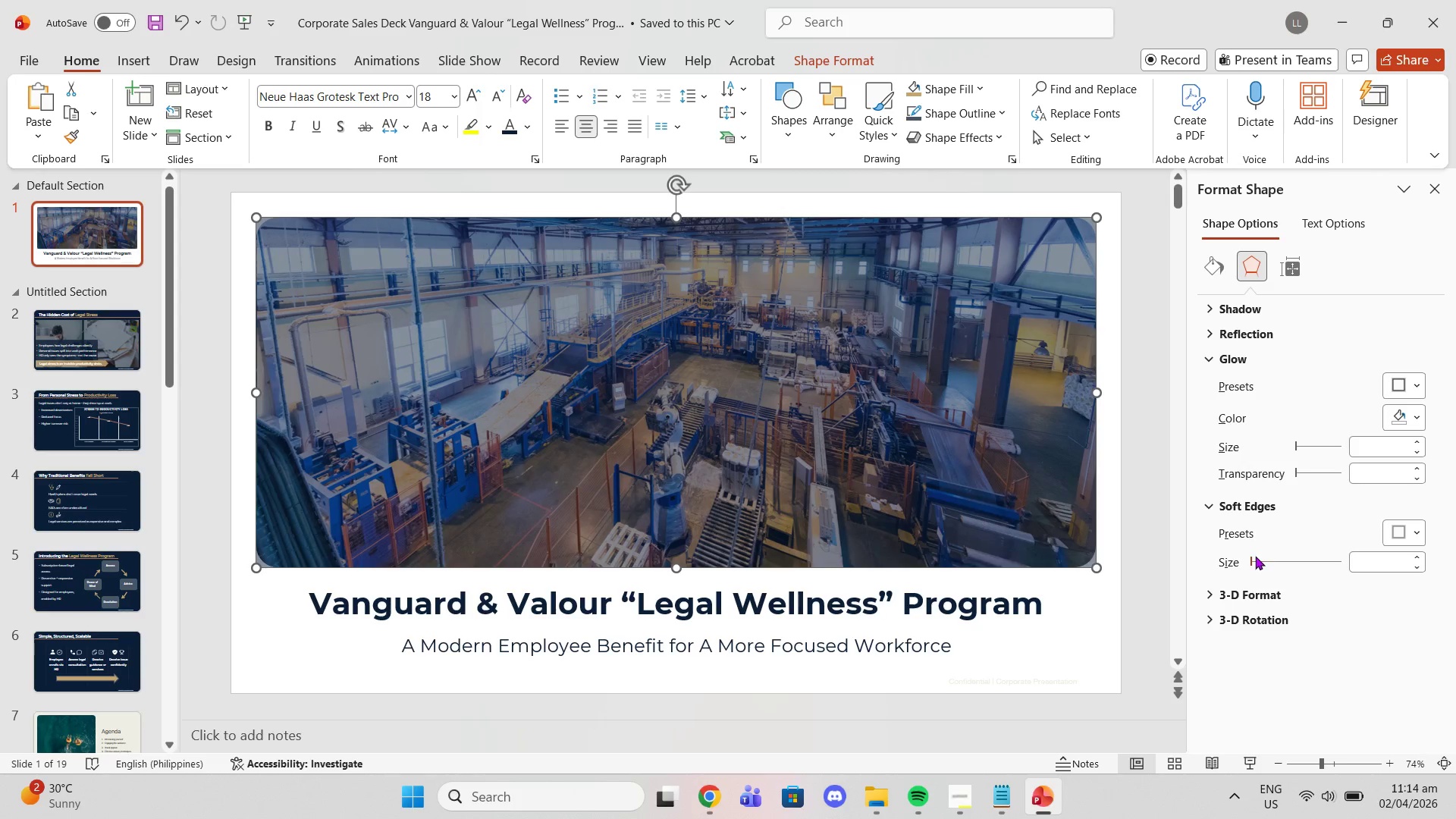 
left_click_drag(start_coordinate=[1250, 557], to_coordinate=[1239, 548])
 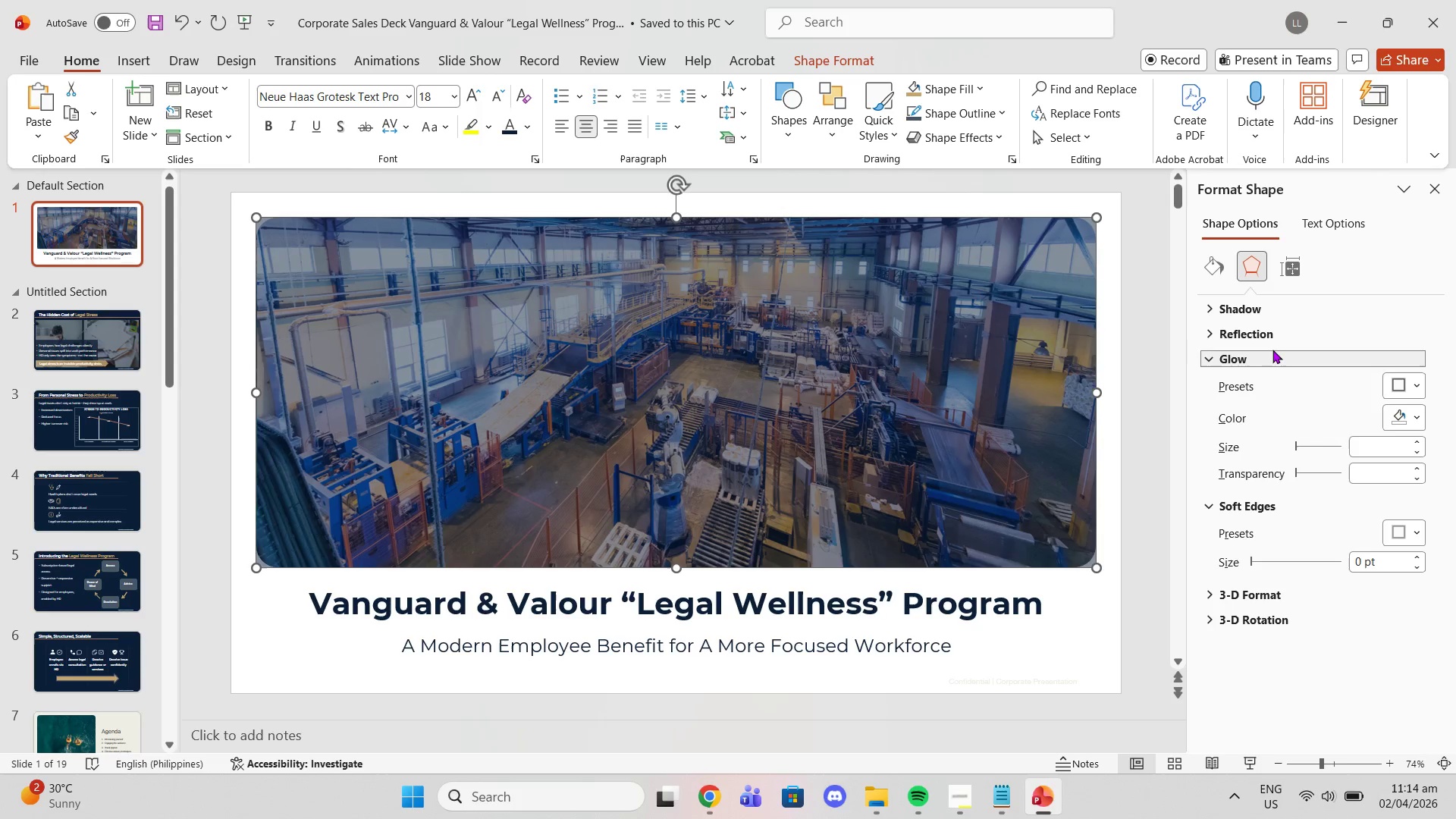 
left_click([1278, 265])
 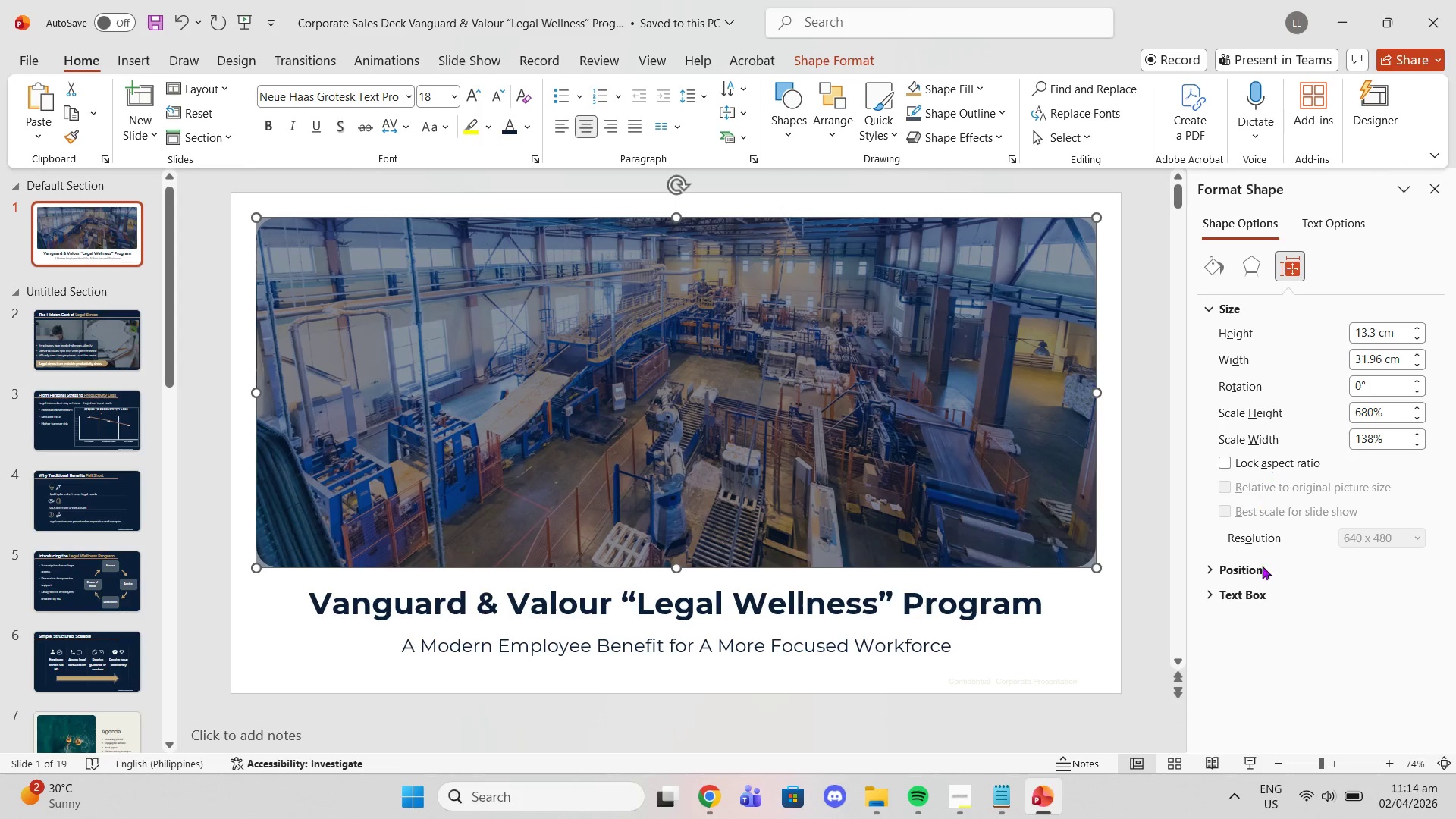 
double_click([1246, 573])
 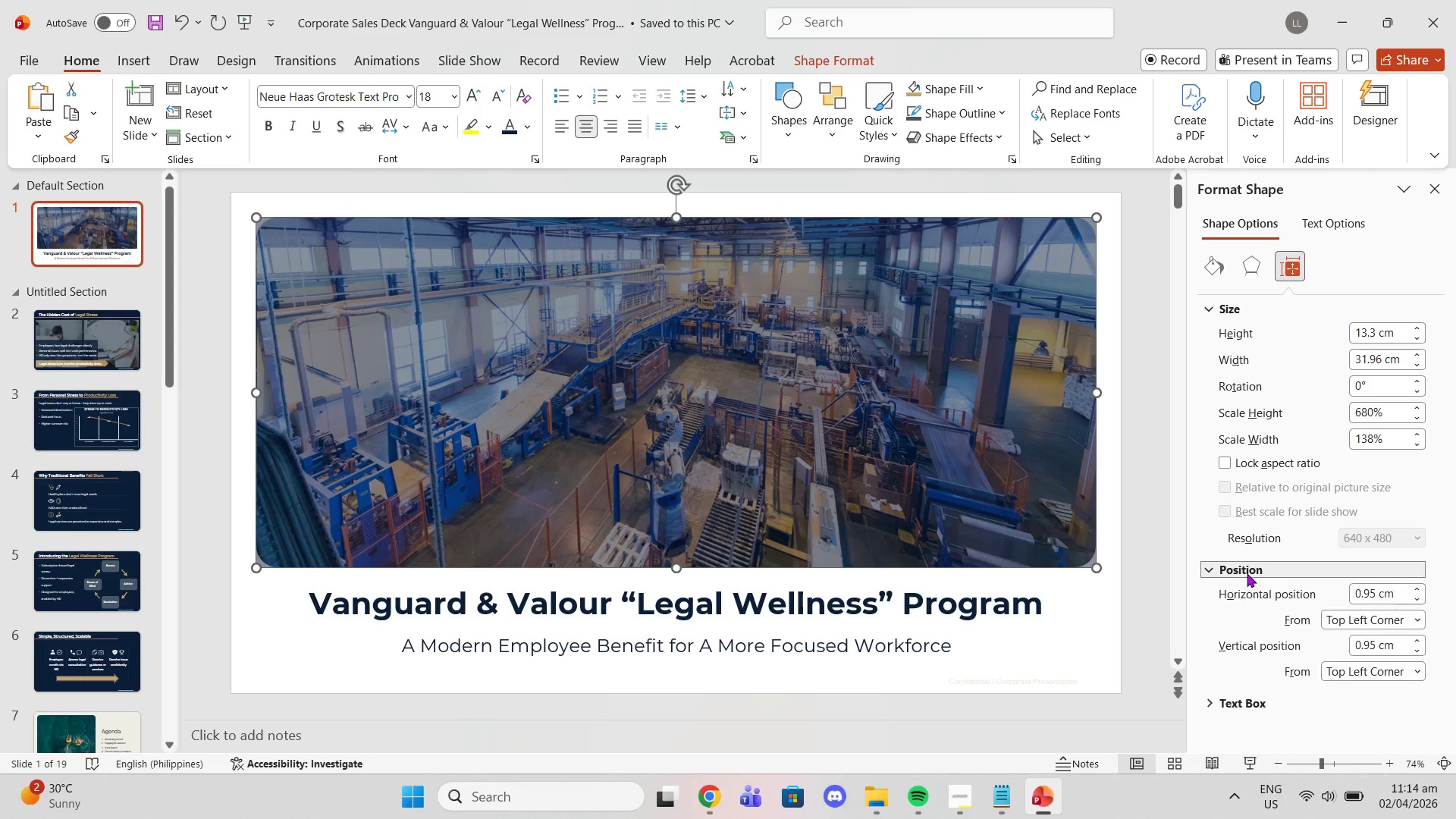 
left_click([1247, 573])
 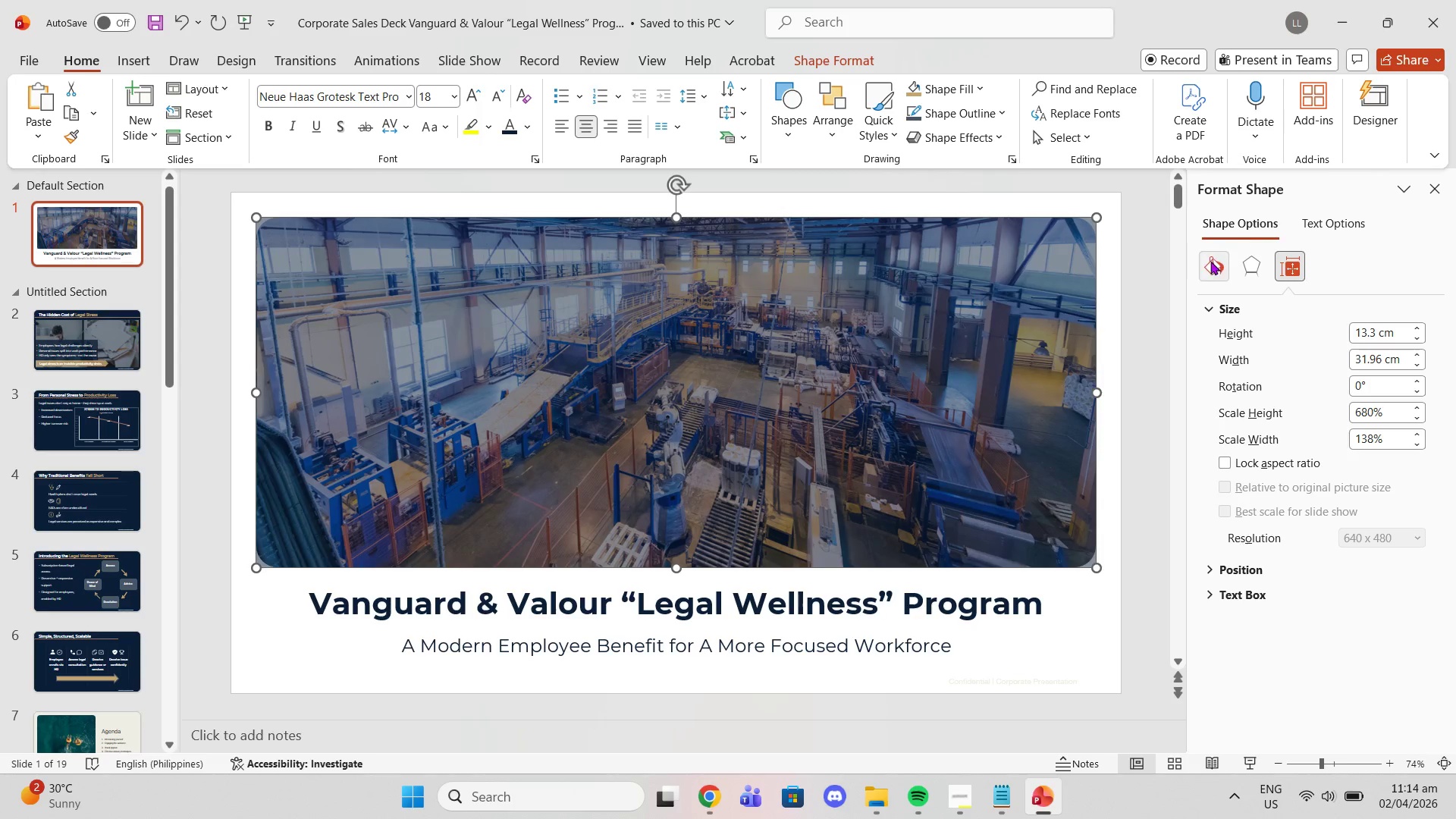 
left_click([1204, 275])
 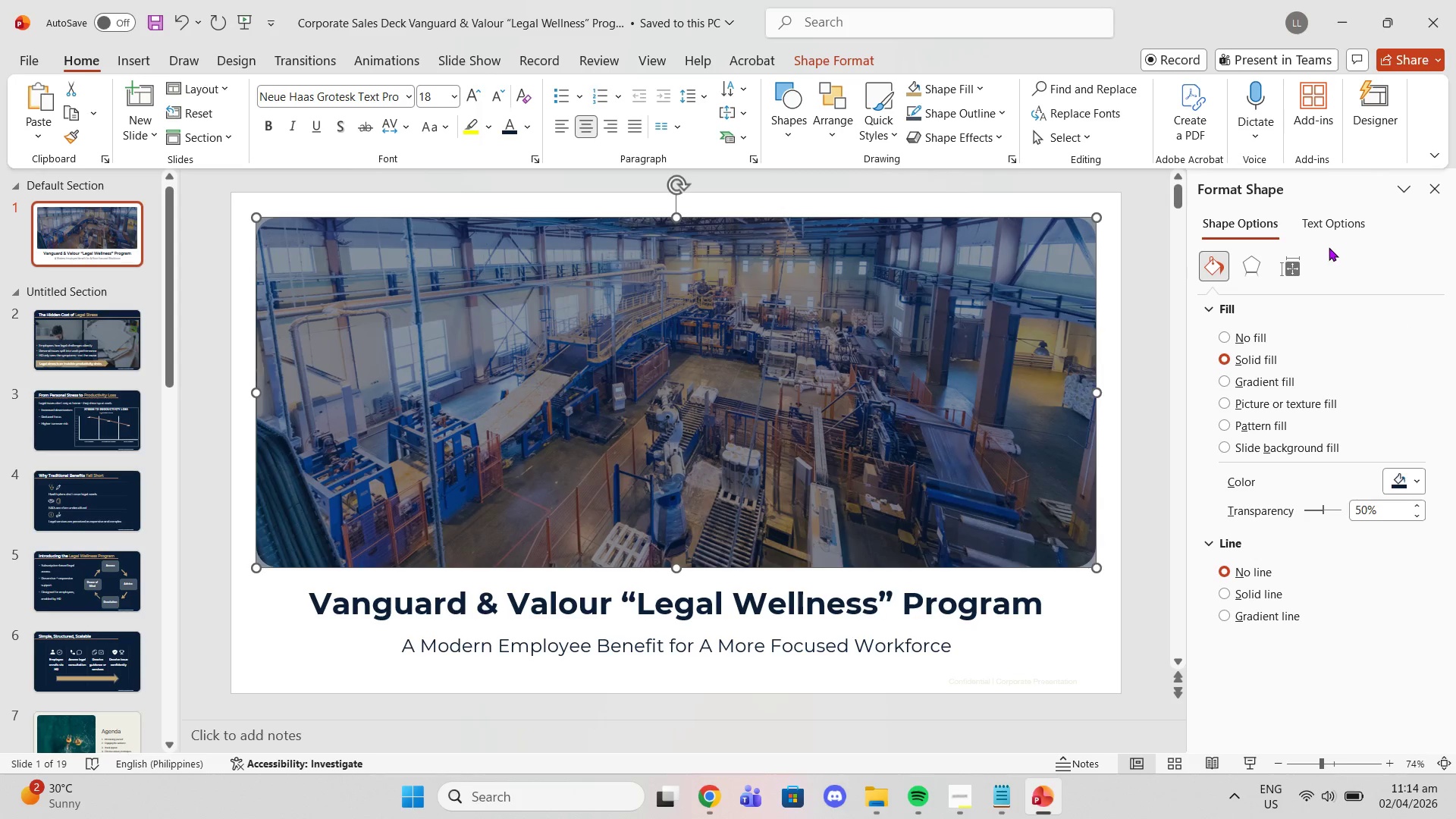 
left_click([1329, 247])
 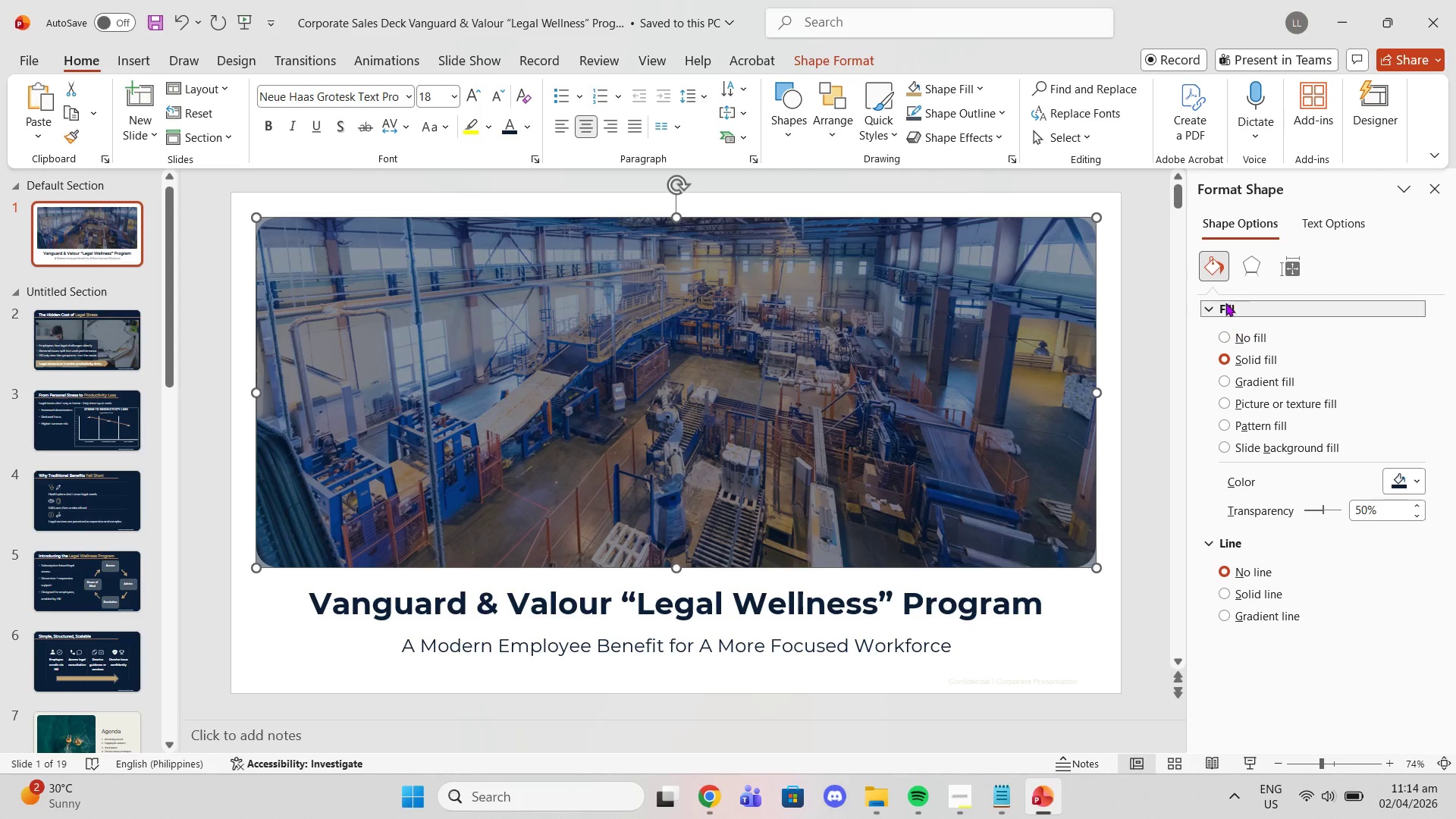 
left_click([940, 385])
 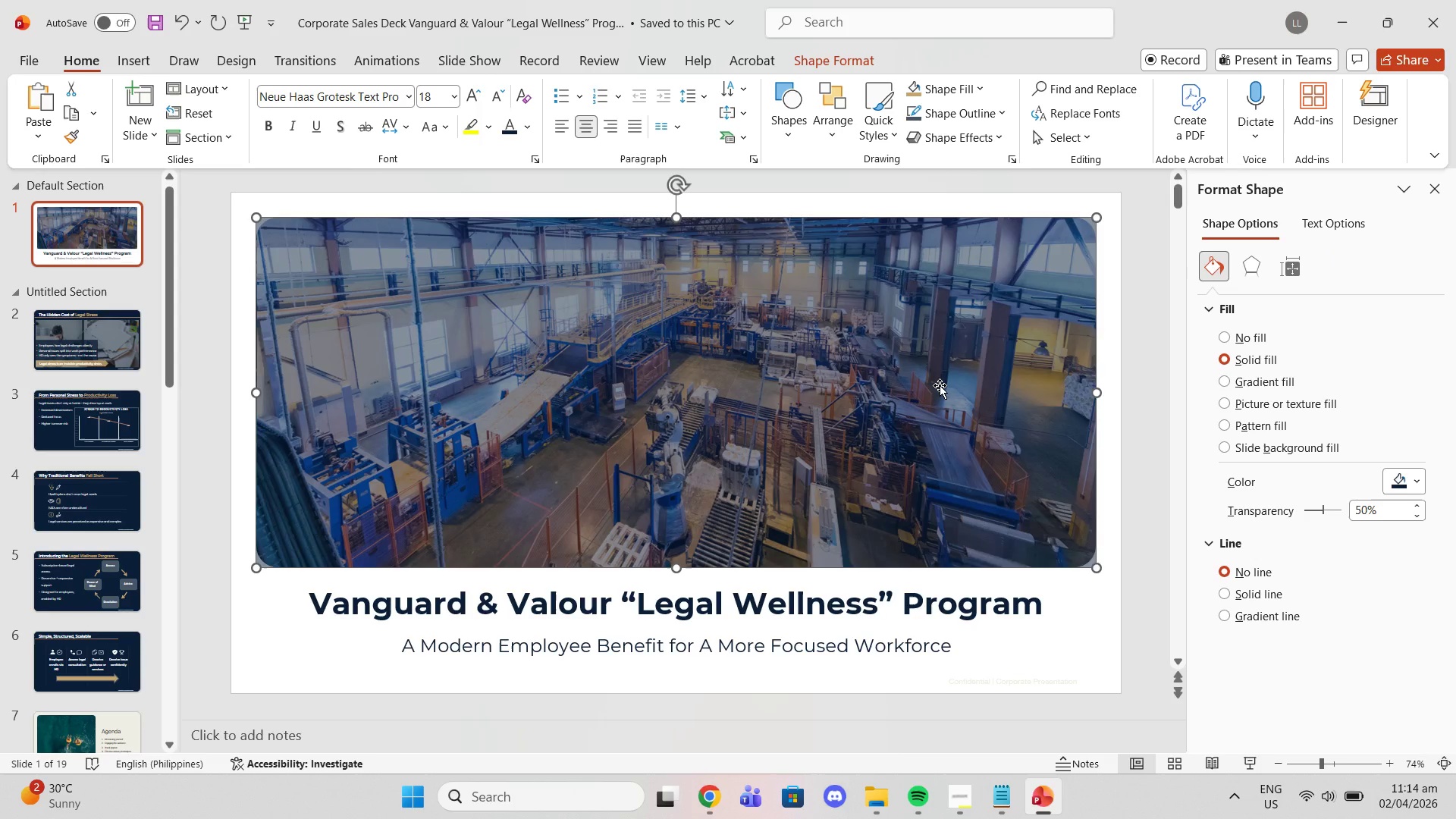 
key(Delete)
 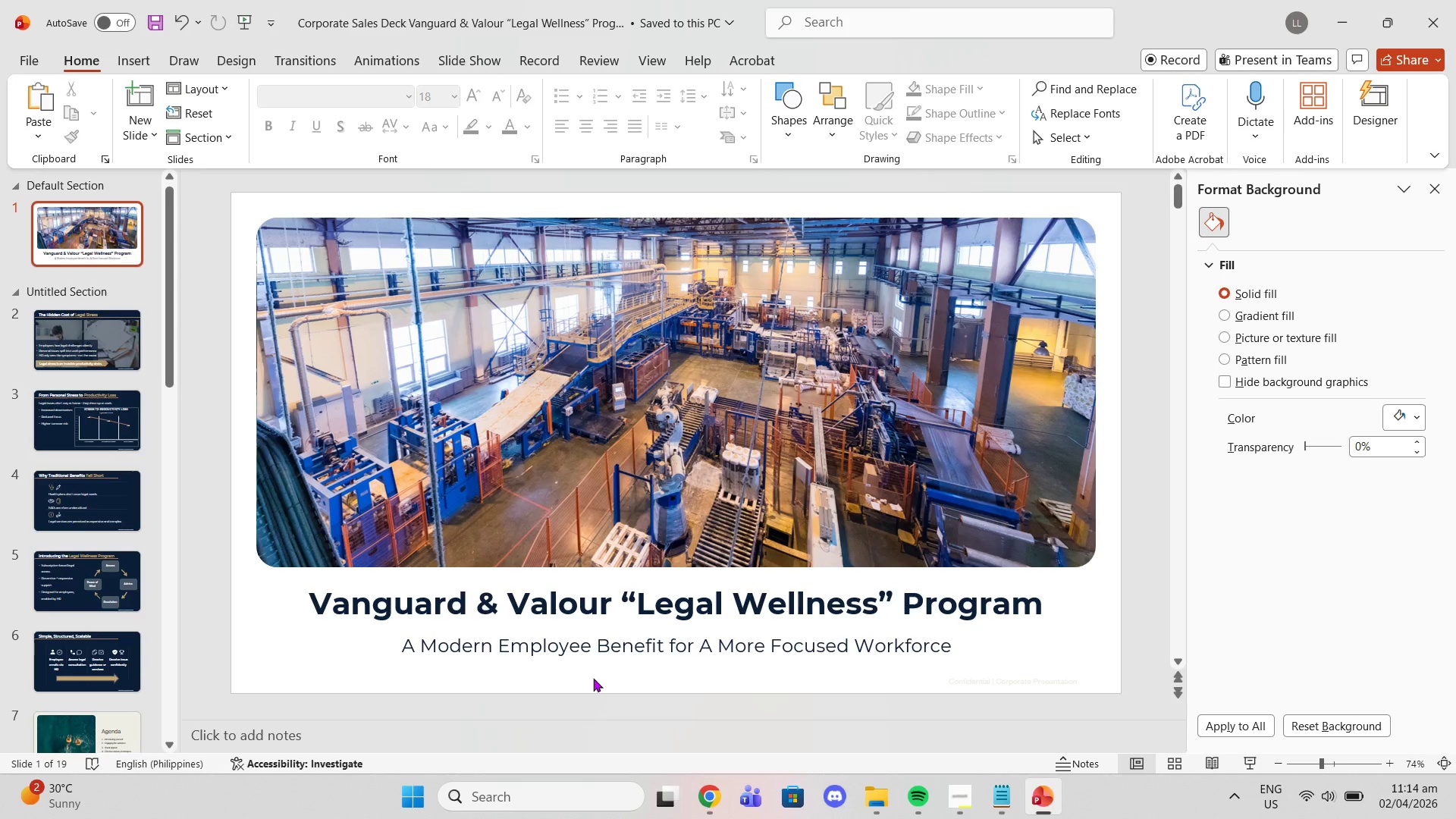 
left_click_drag(start_coordinate=[622, 606], to_coordinate=[890, 604])
 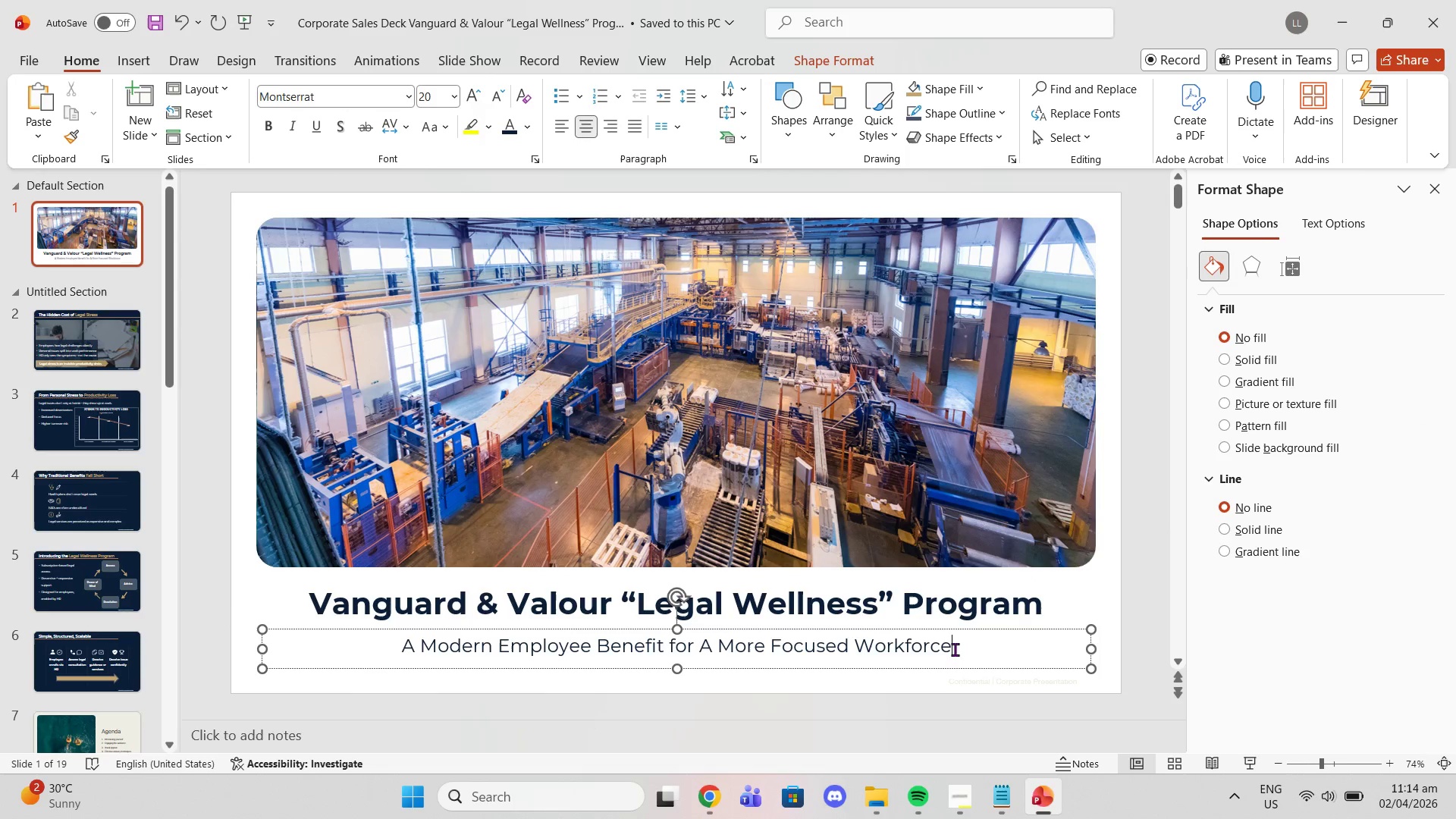 
left_click_drag(start_coordinate=[956, 648], to_coordinate=[286, 642])
 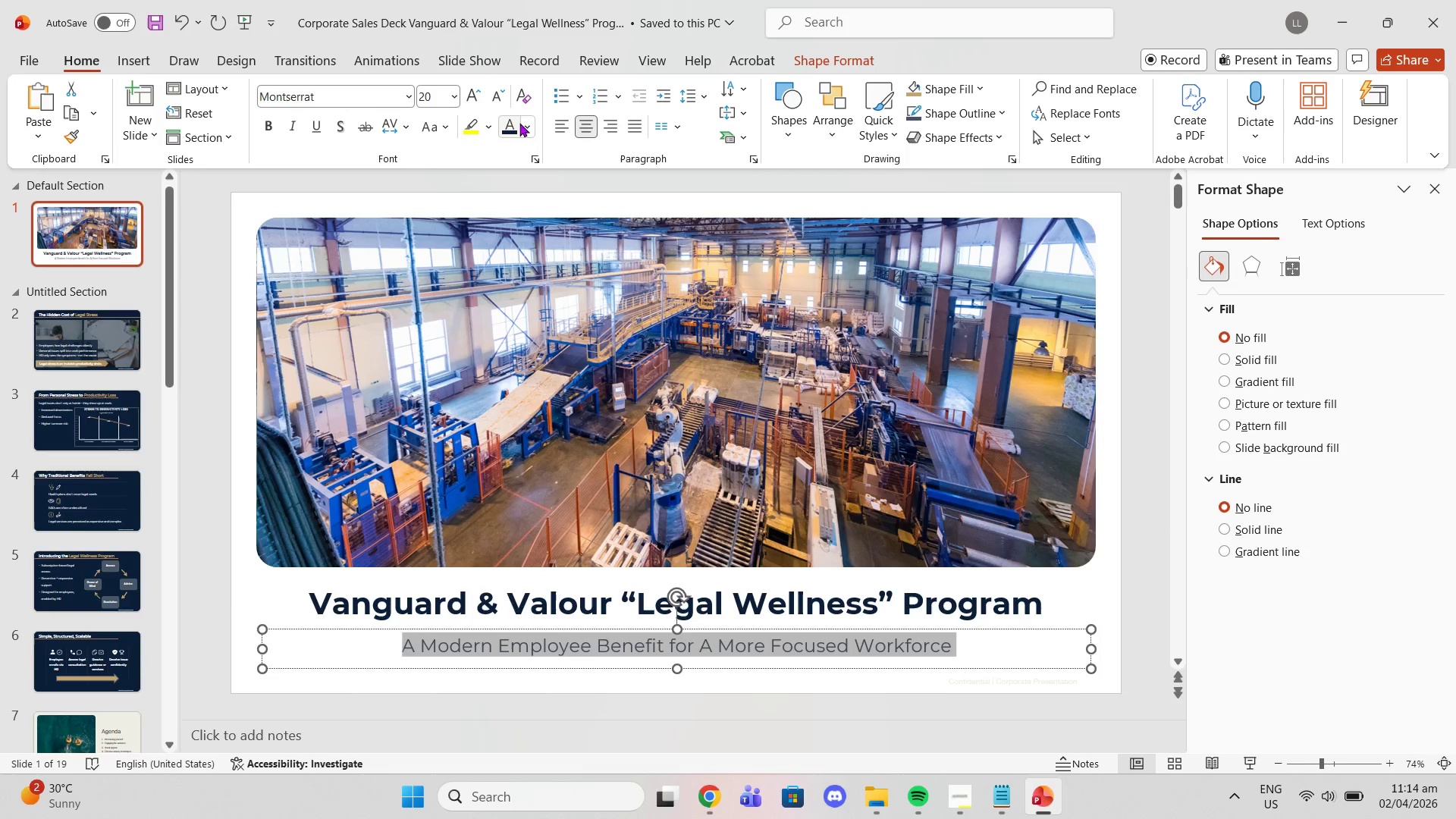 
left_click([525, 124])
 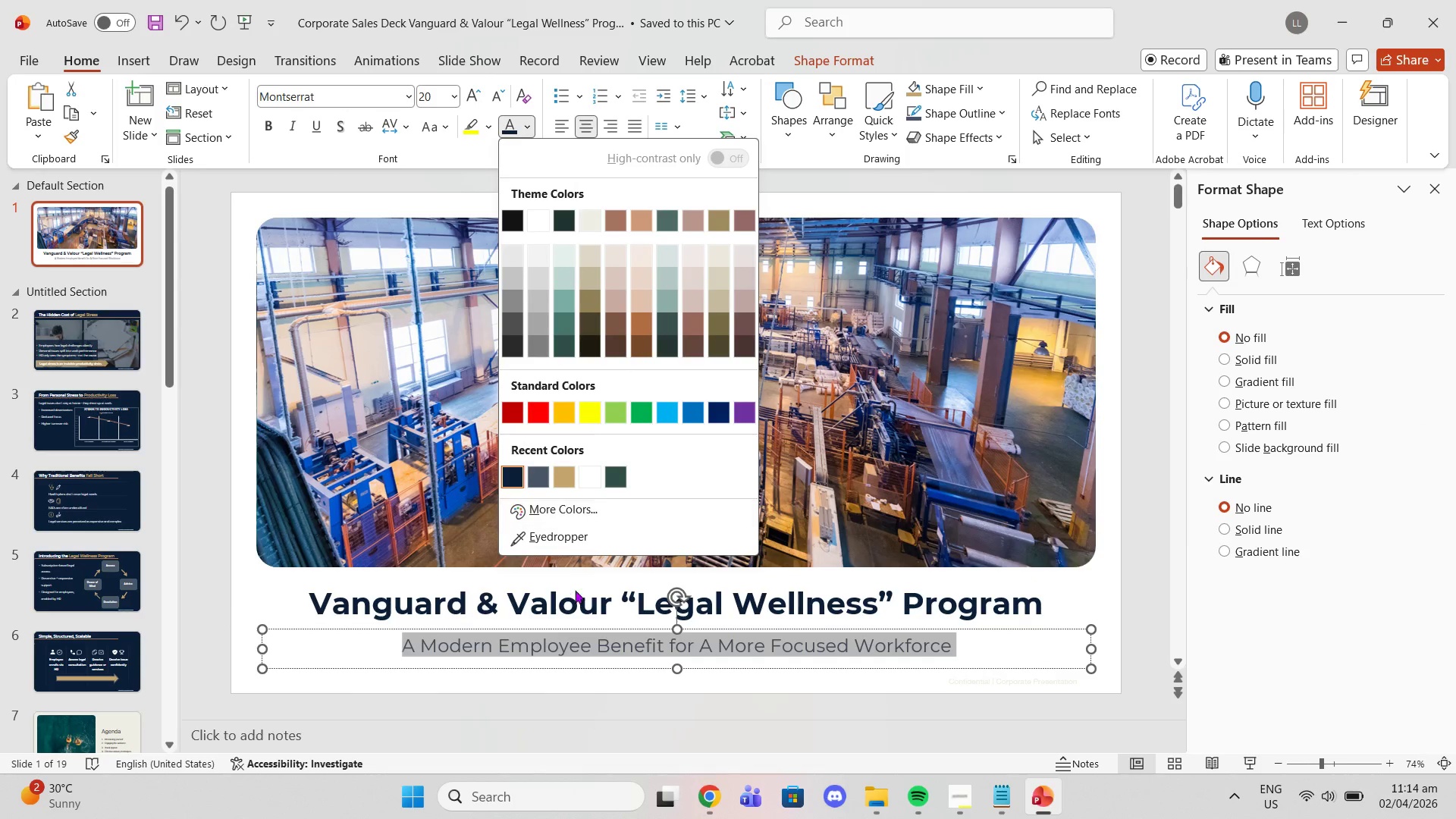 
left_click([634, 602])
 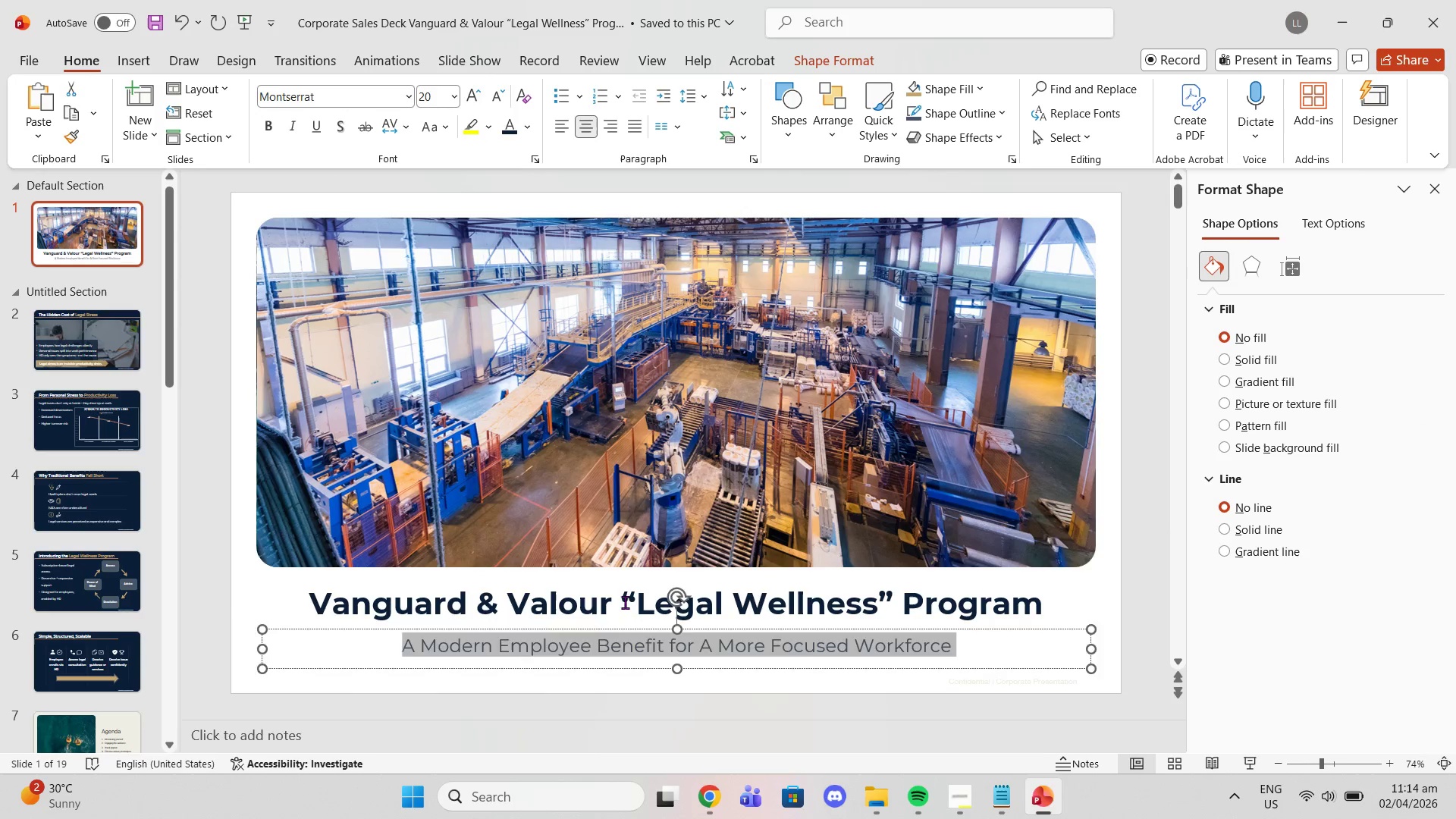 
left_click_drag(start_coordinate=[625, 602], to_coordinate=[893, 596])
 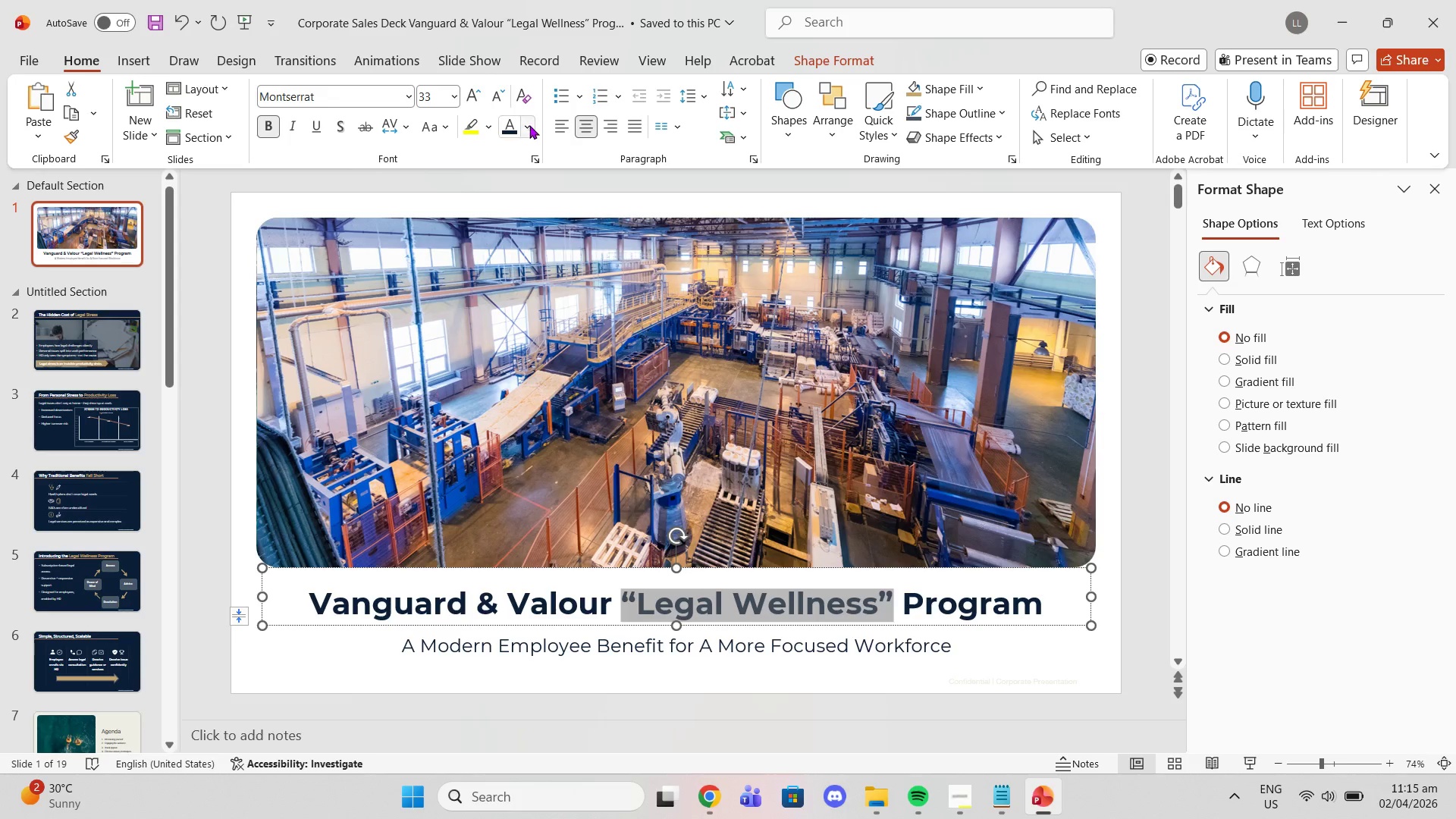 
left_click([529, 125])
 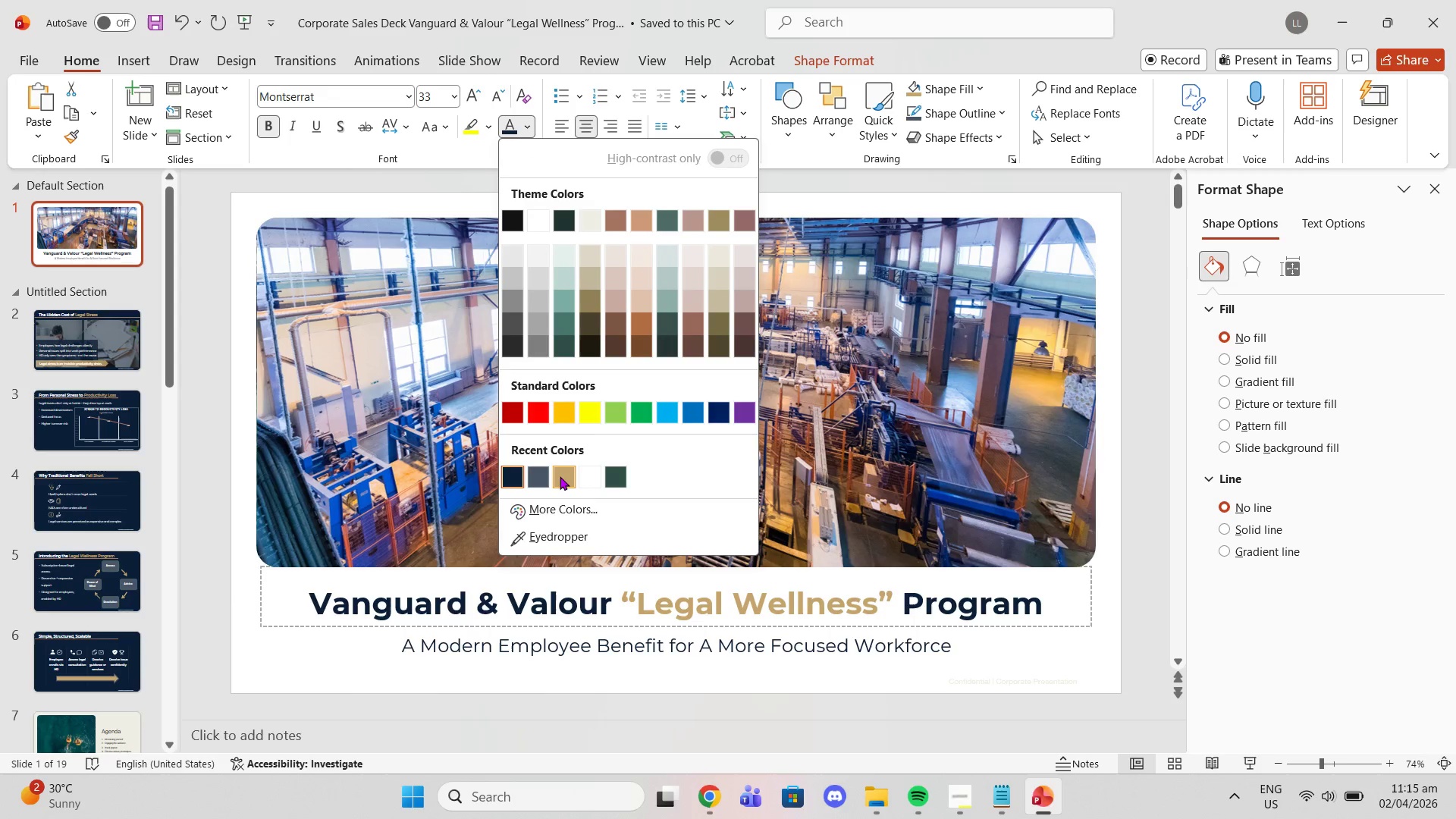 
left_click([560, 479])
 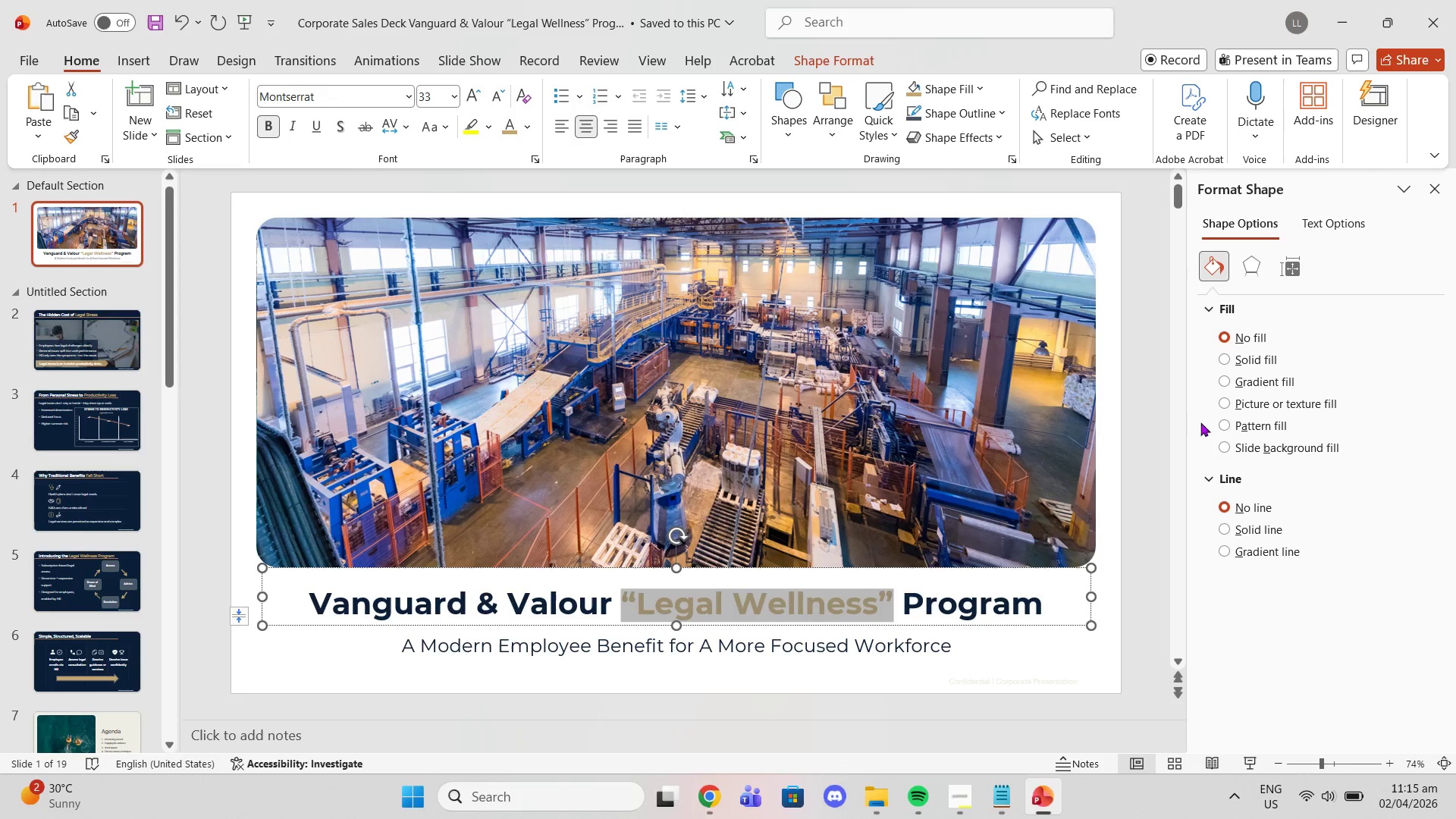 
left_click([1165, 419])
 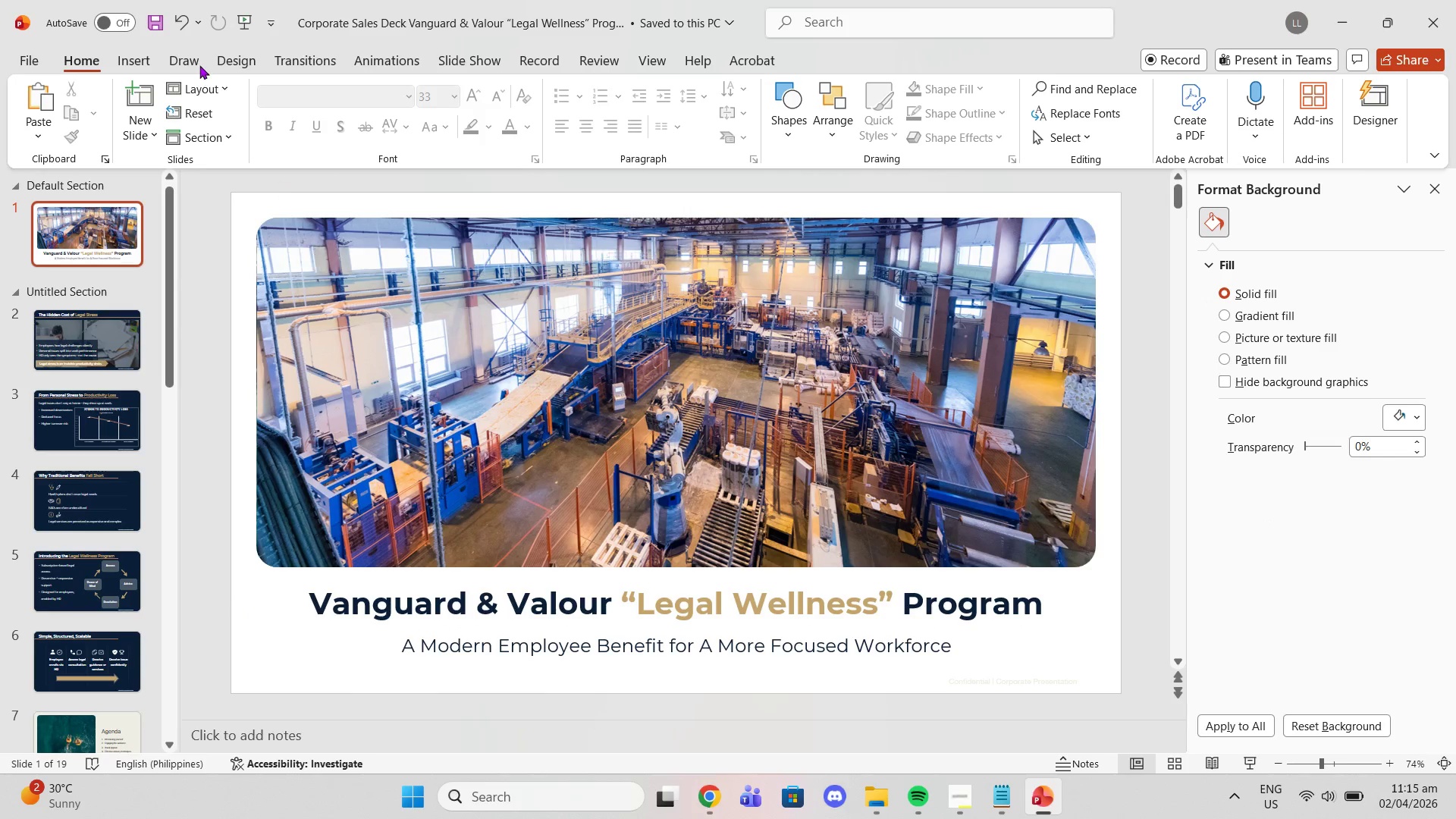 
left_click([141, 58])
 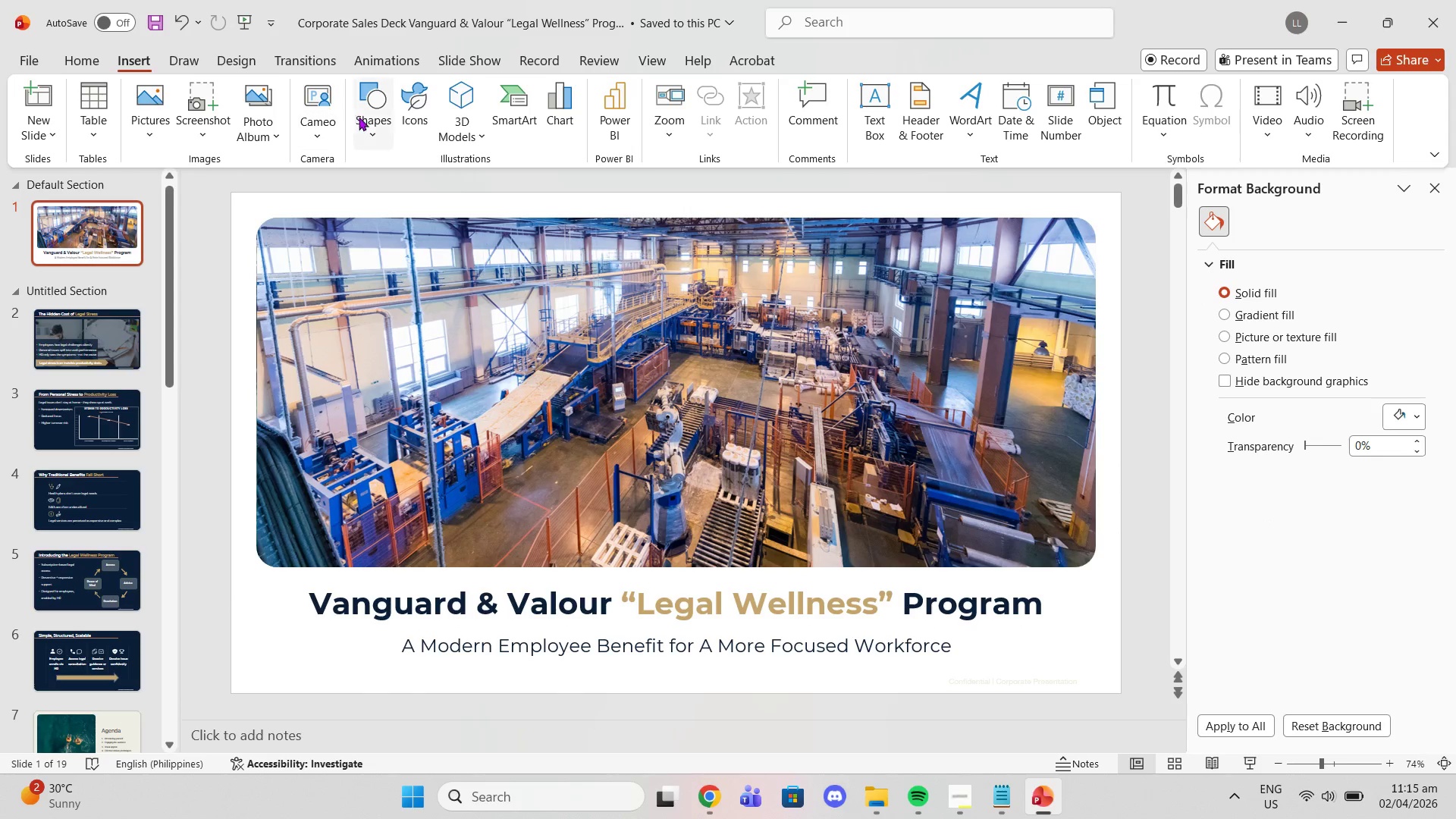 
left_click([365, 120])
 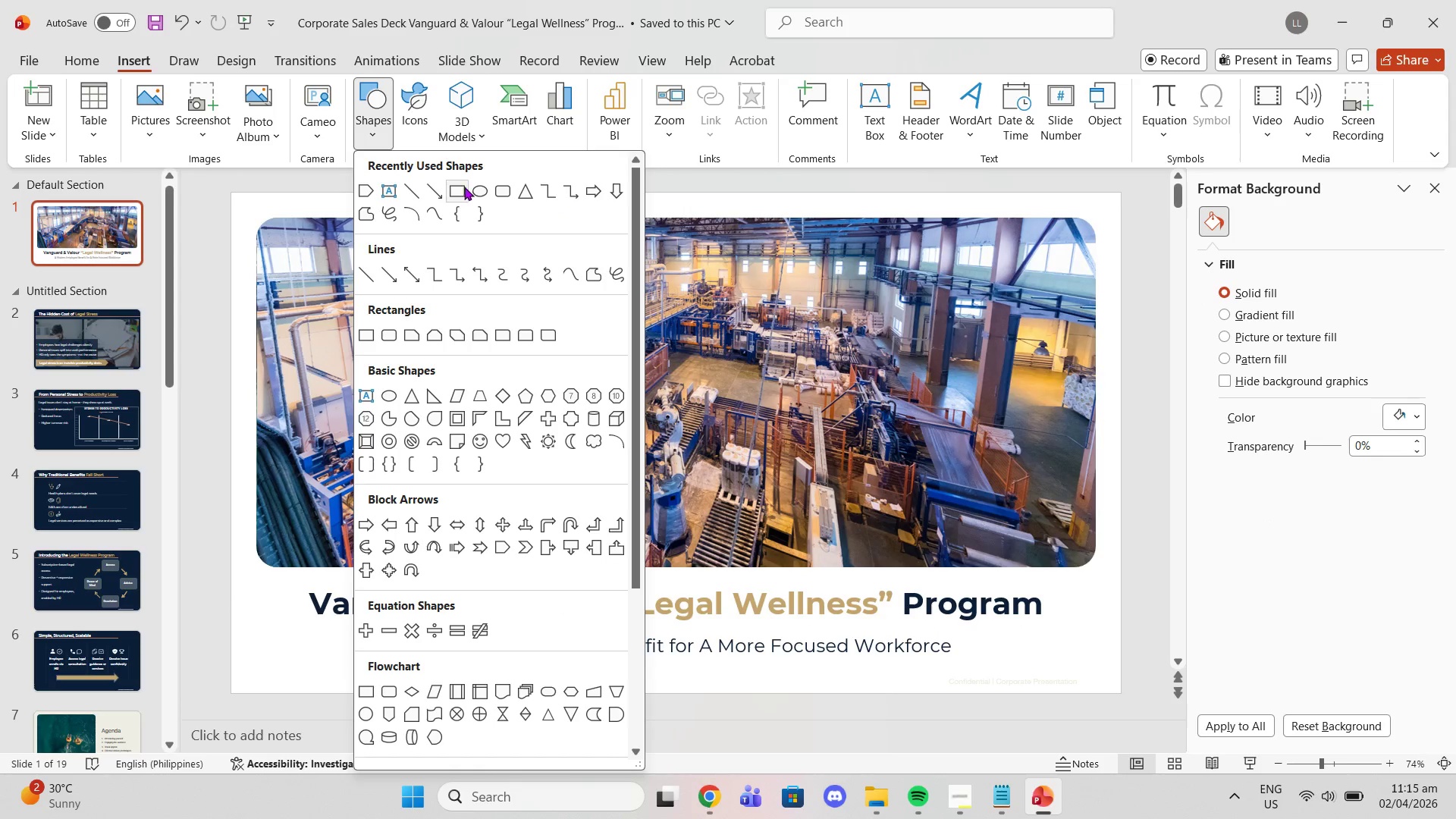 
left_click([494, 187])
 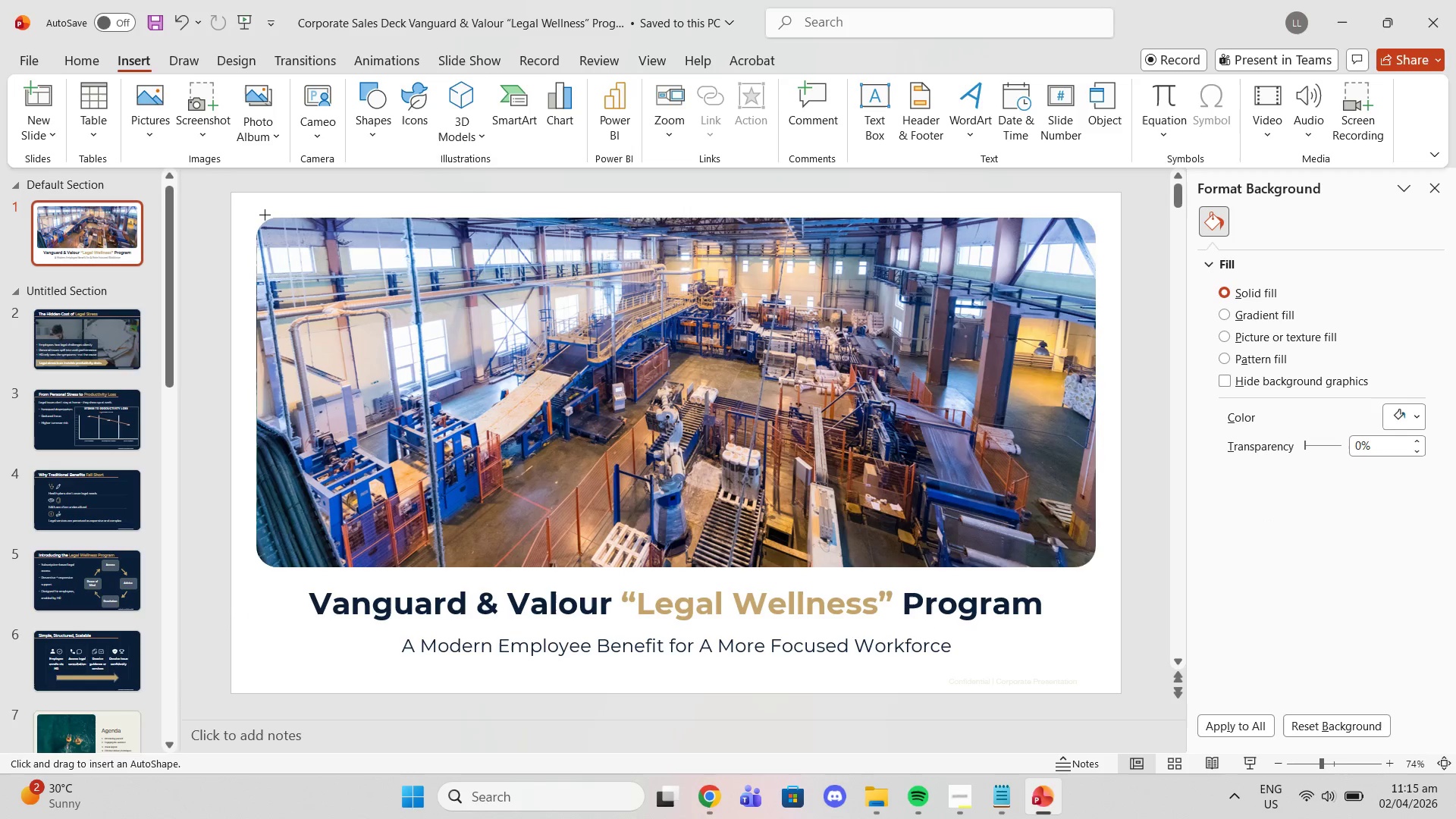 
left_click_drag(start_coordinate=[251, 214], to_coordinate=[1103, 567])
 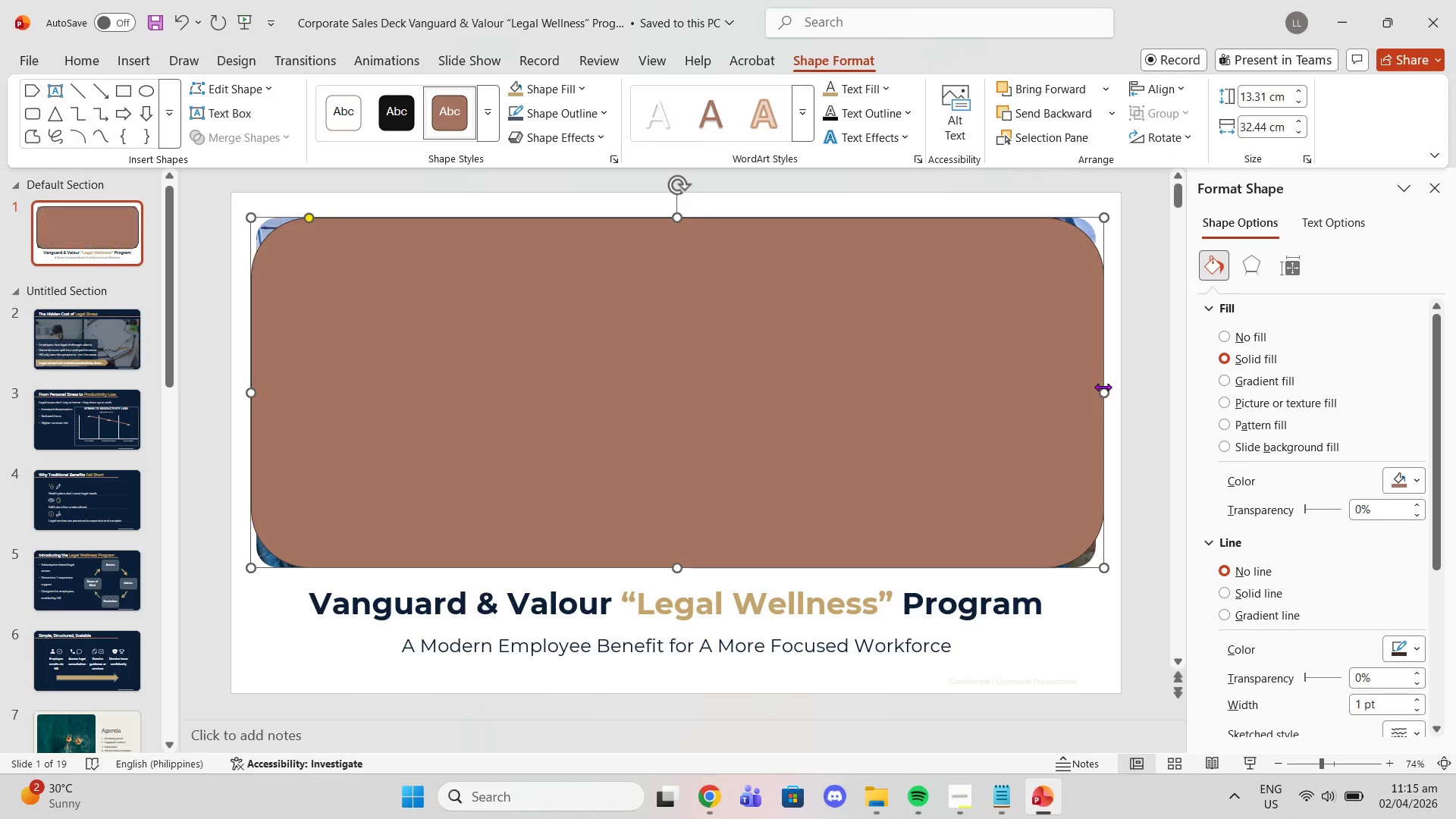 
left_click_drag(start_coordinate=[1103, 388], to_coordinate=[1095, 387])
 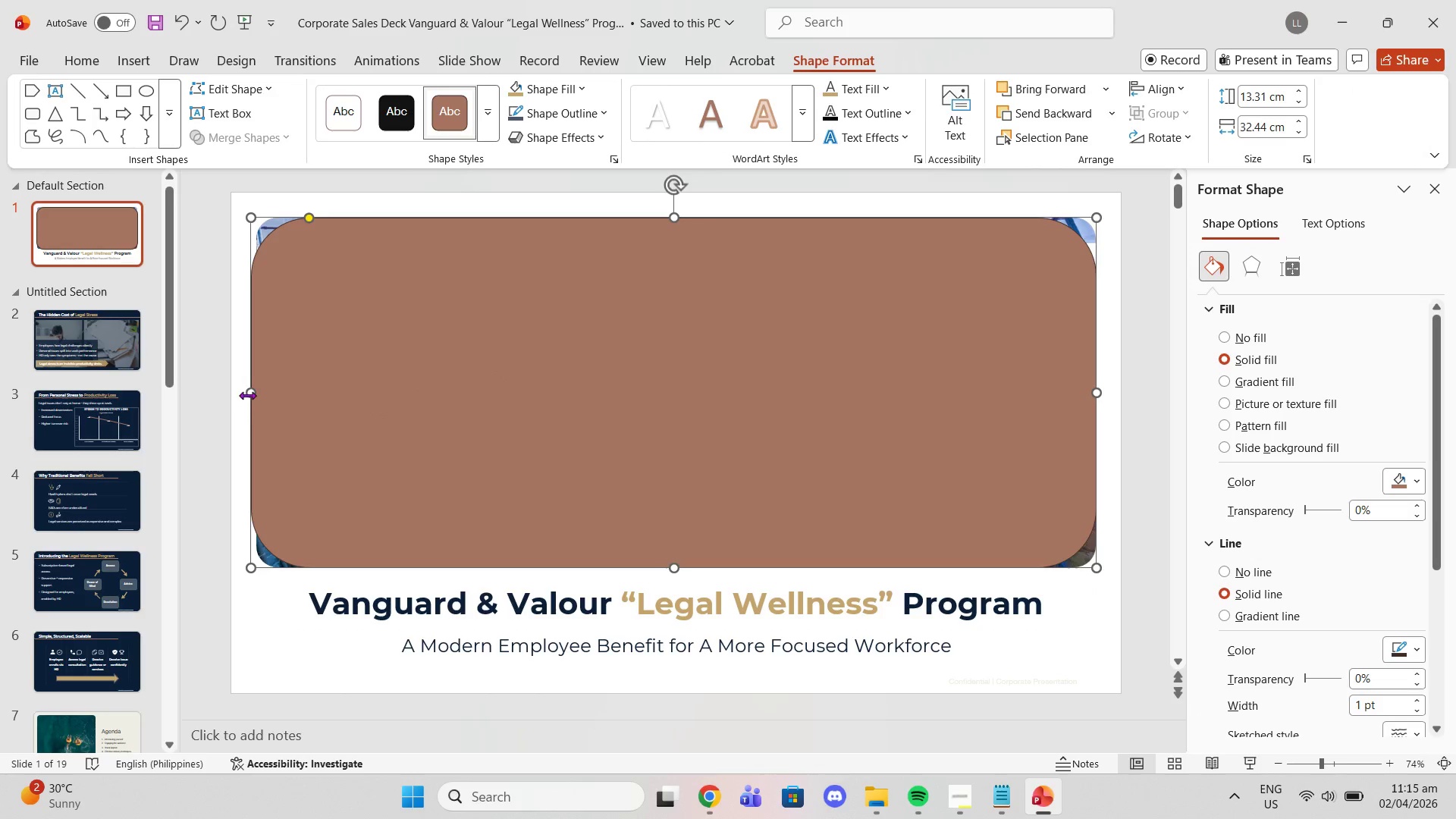 
left_click_drag(start_coordinate=[247, 394], to_coordinate=[253, 394])
 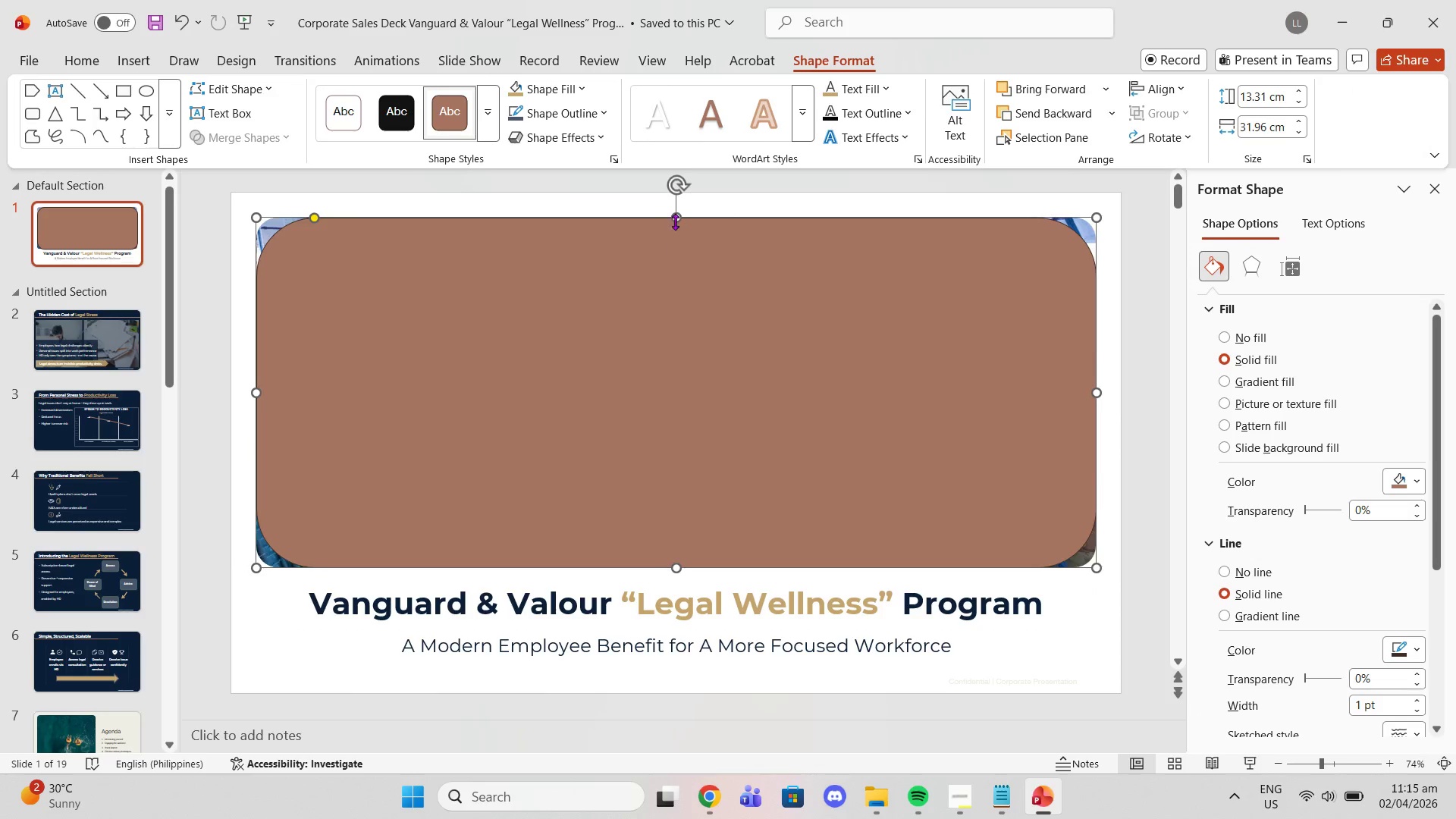 
left_click([676, 210])
 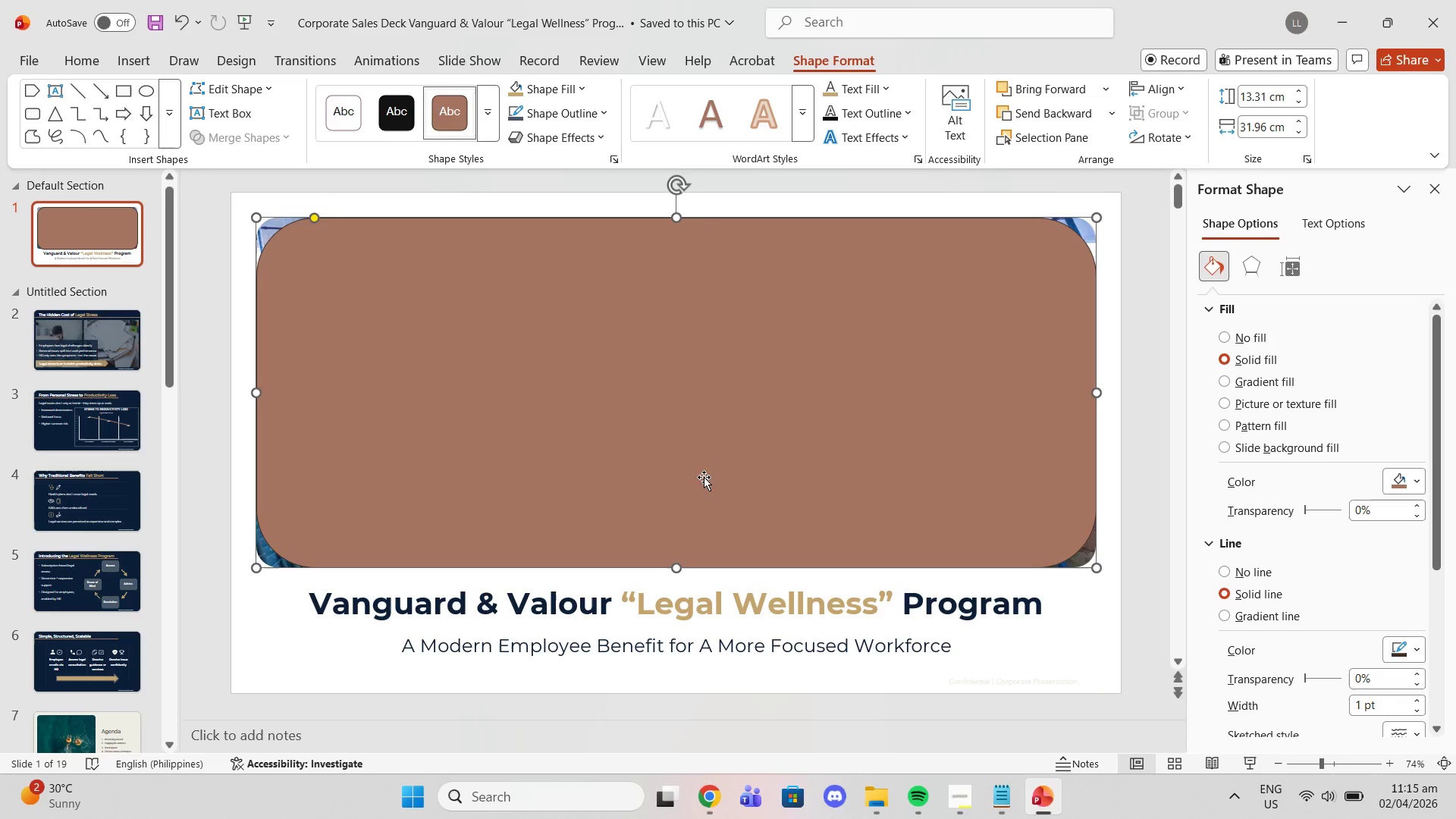 
wait(5.28)
 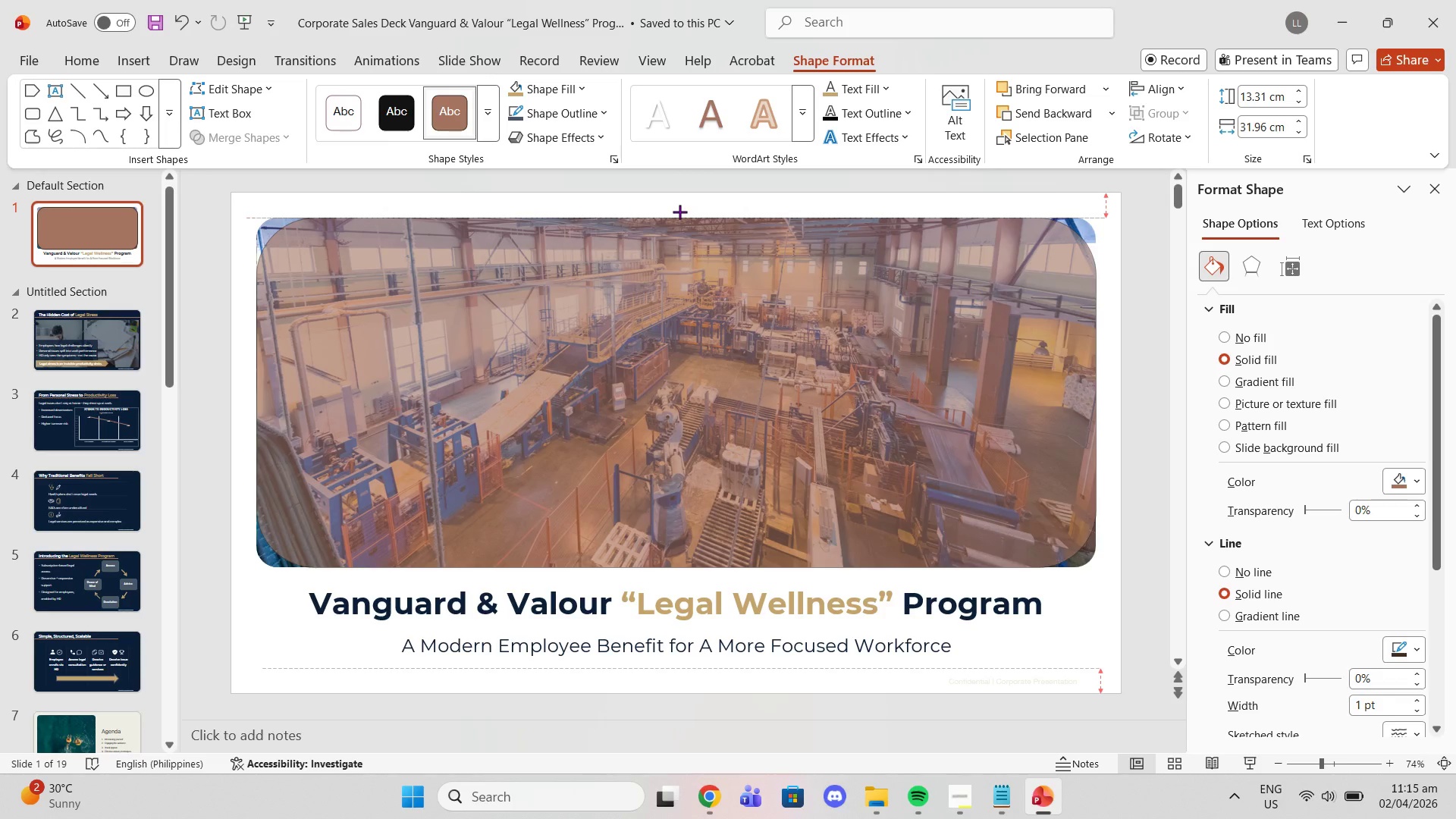 
scroll: coordinate [1360, 602], scroll_direction: down, amount: 1.0
 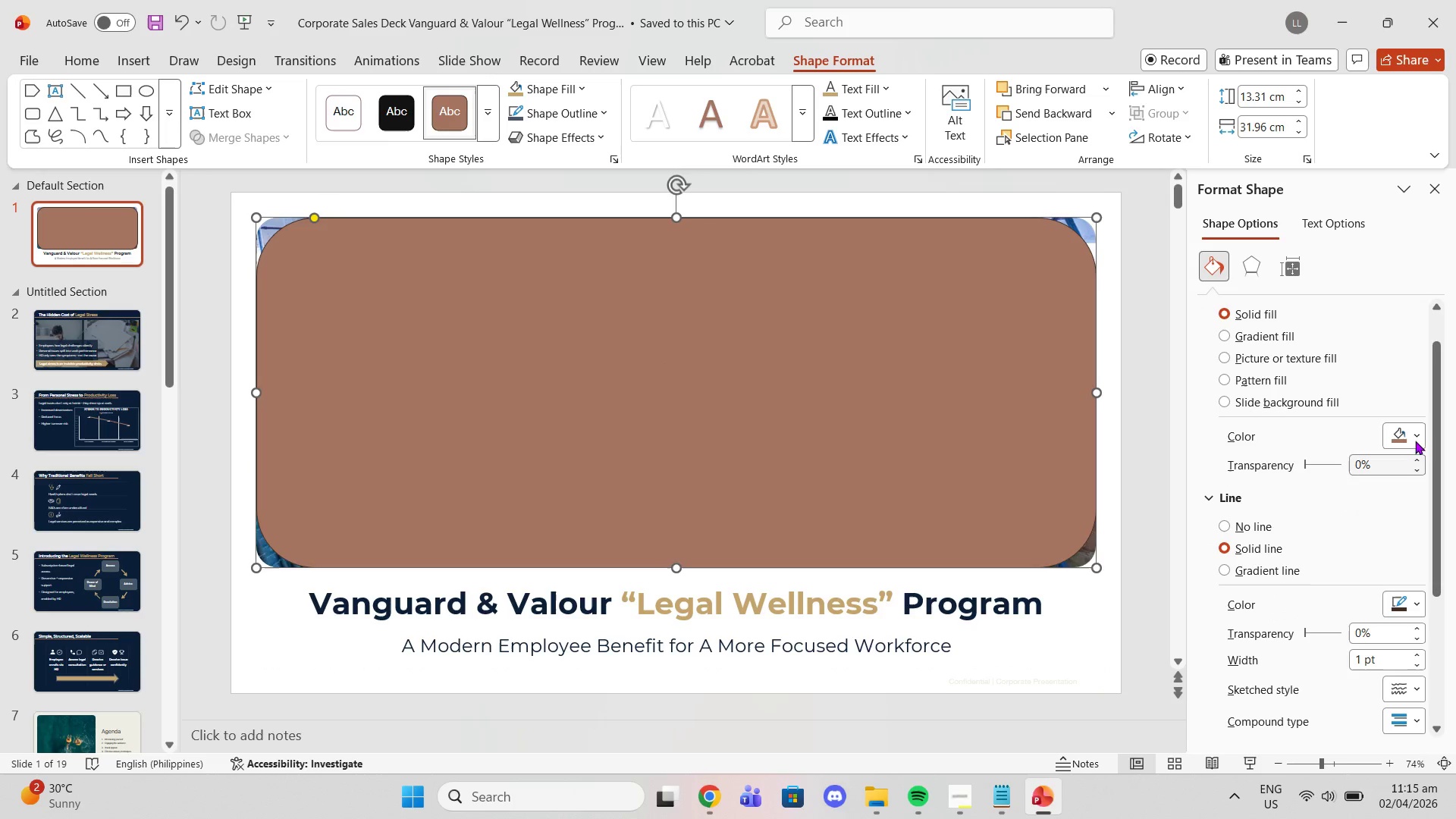 
left_click([1403, 423])
 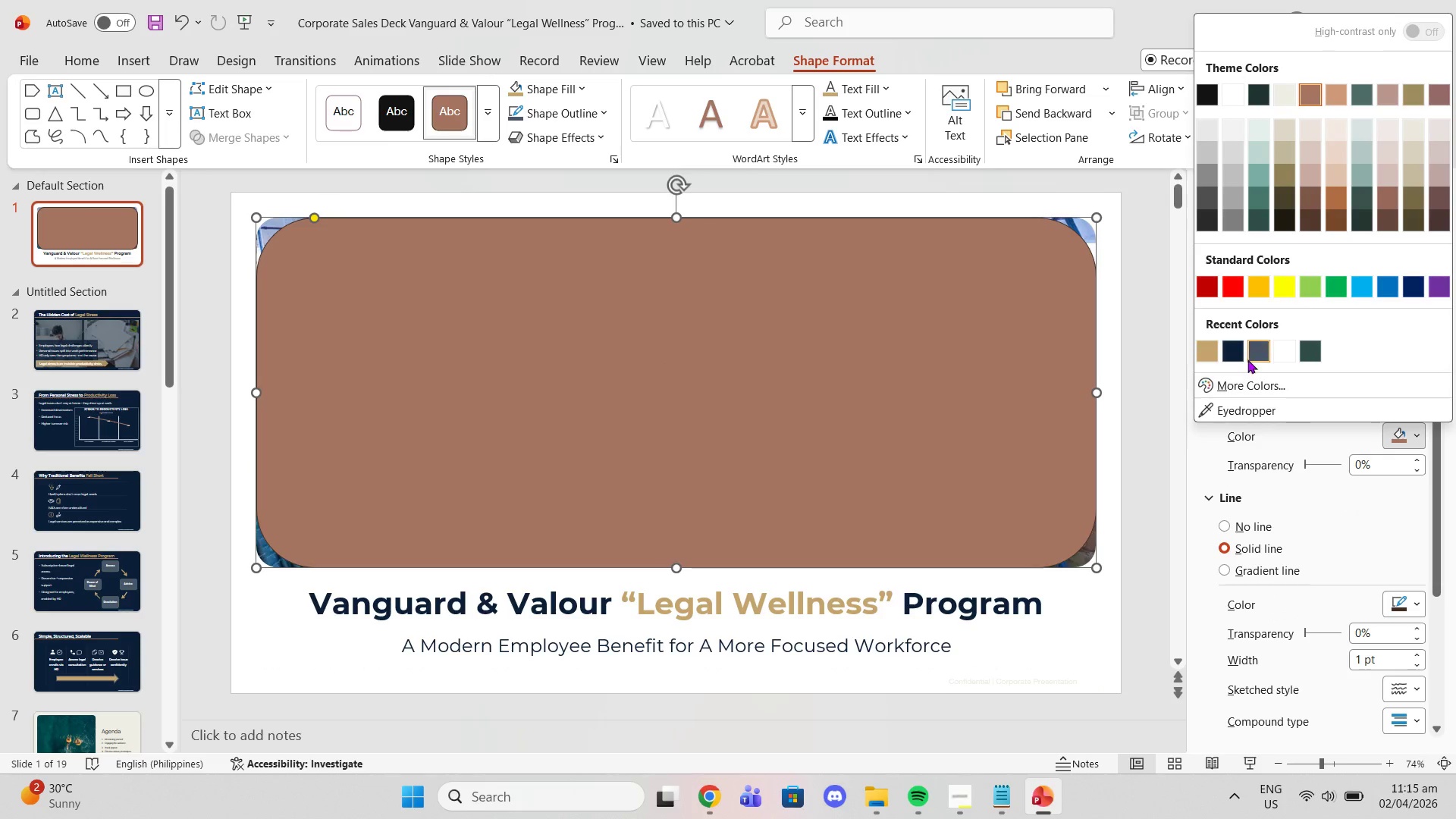 
left_click([1239, 353])
 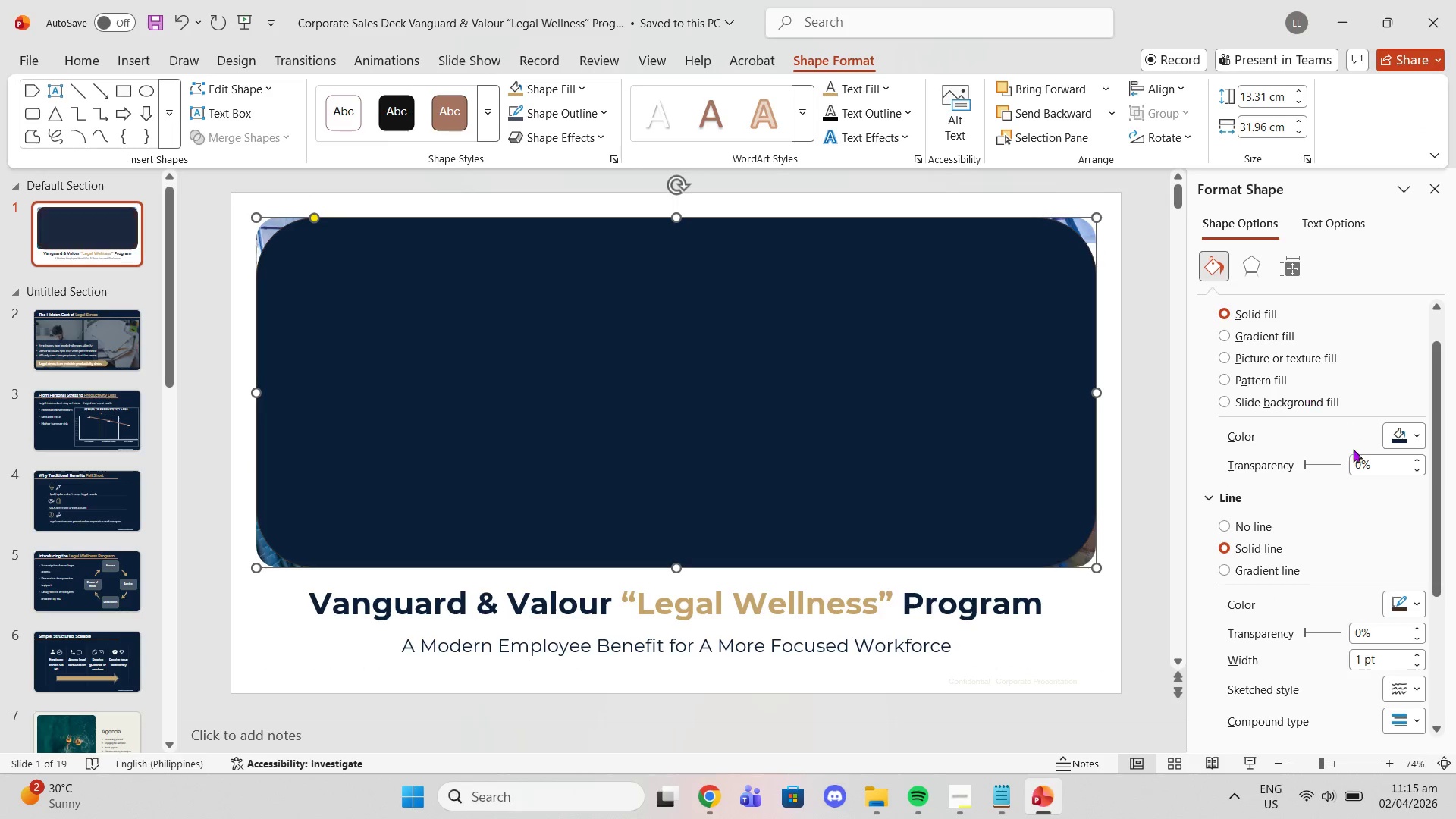 
mouse_move([1327, 491])
 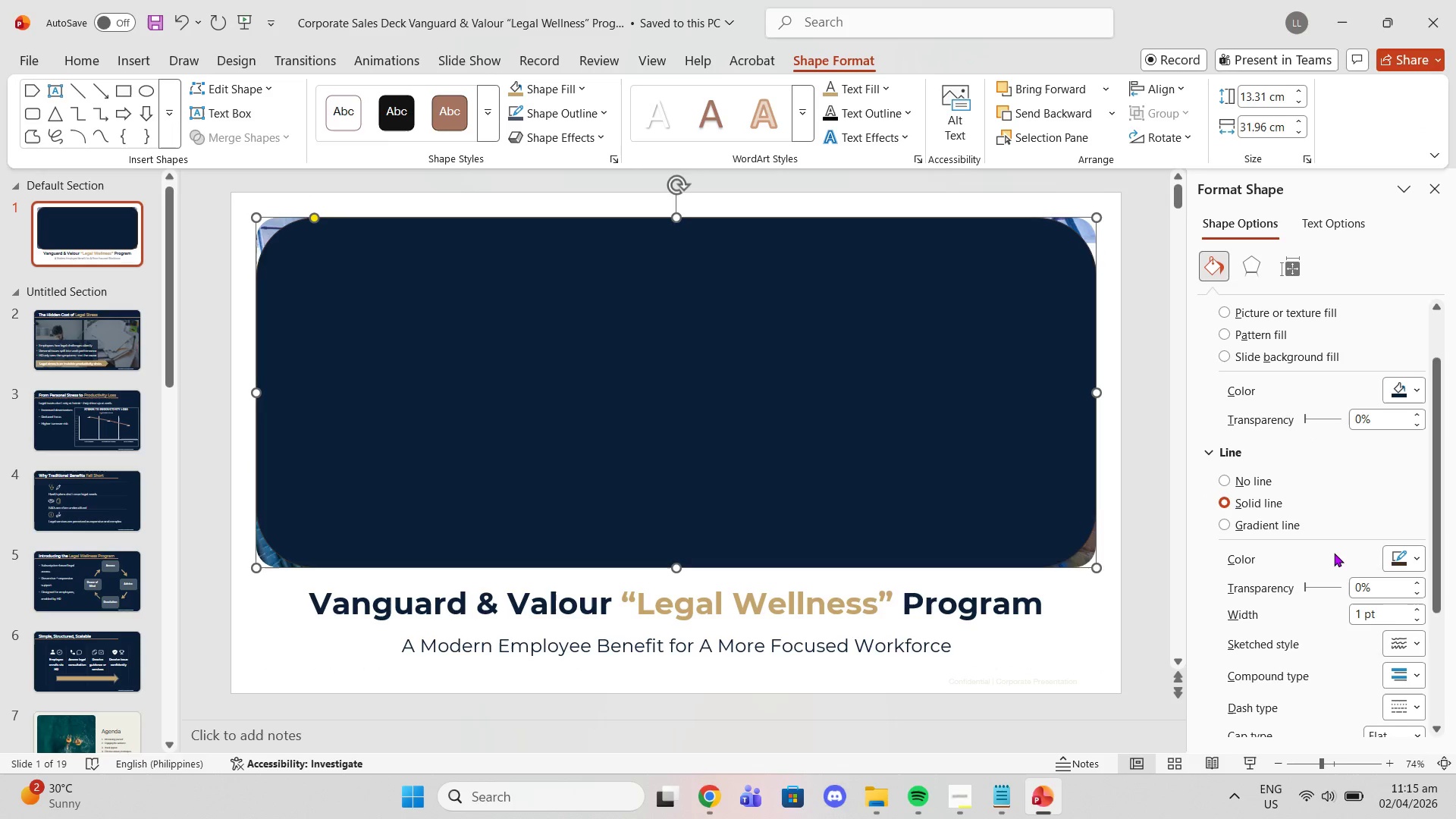 
scroll: coordinate [1383, 597], scroll_direction: down, amount: 5.0
 